 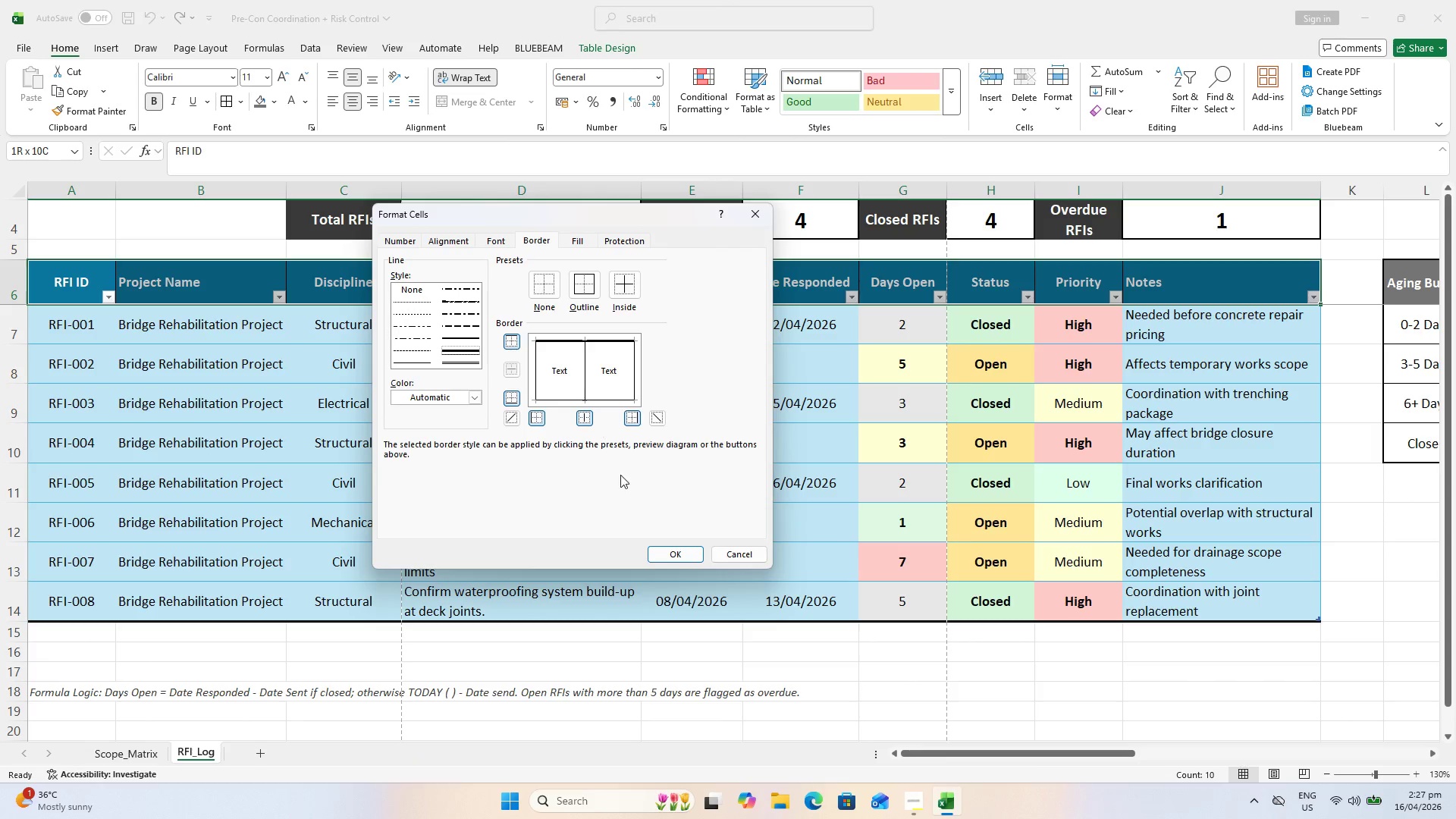 
double_click([869, 490])
 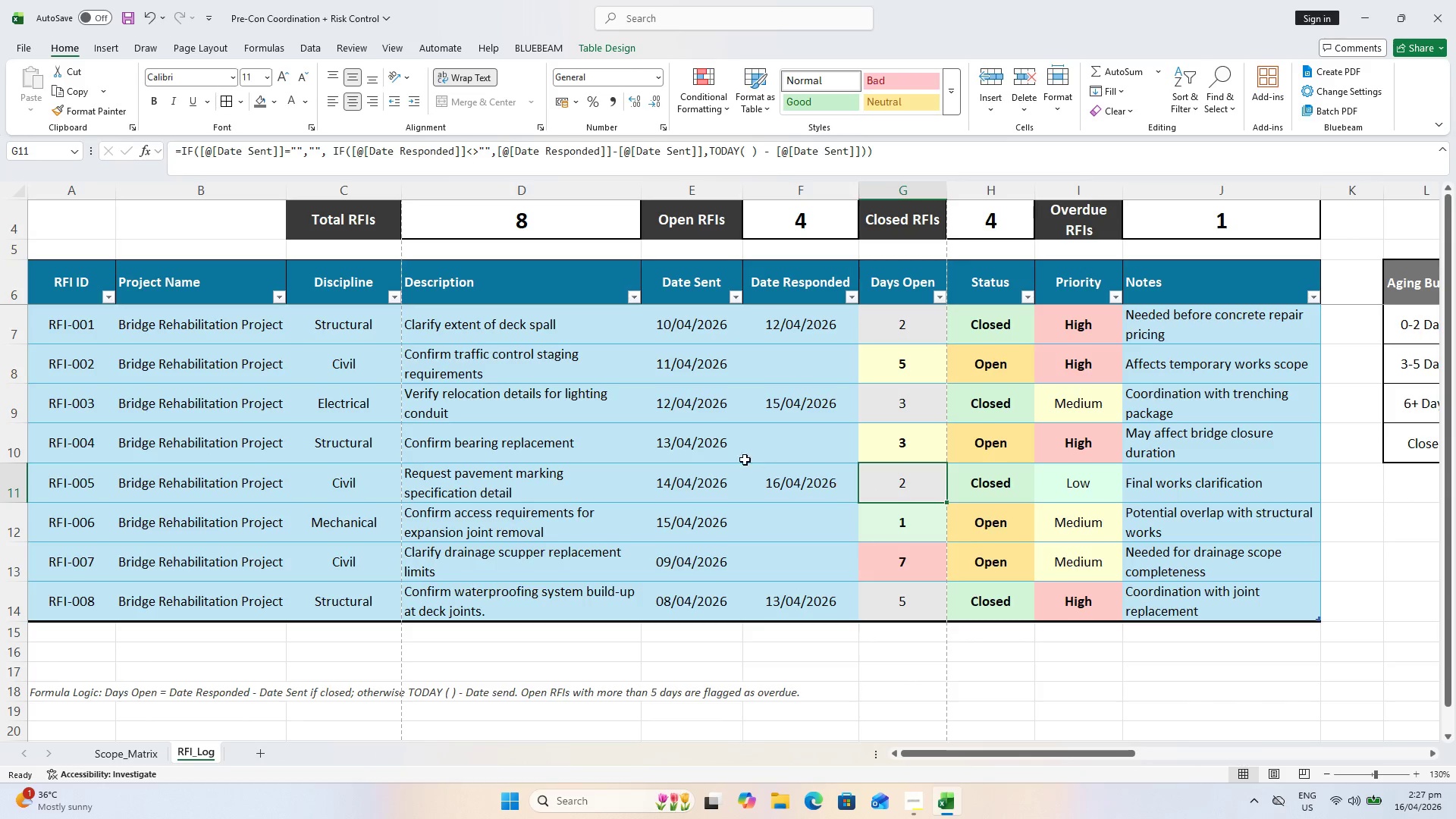 
hold_key(key=ControlLeft, duration=0.36)
 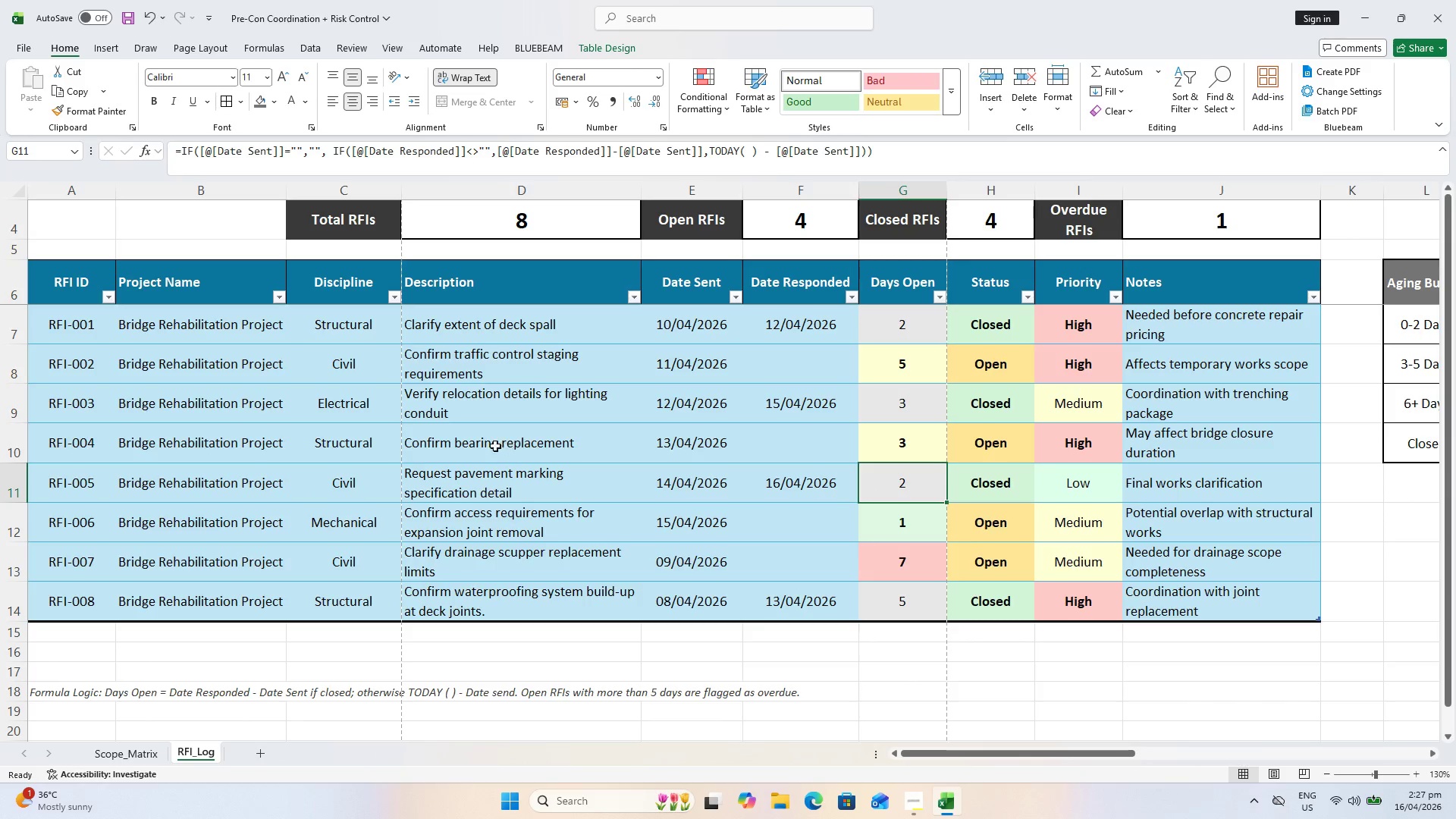 
scroll: coordinate [564, 450], scroll_direction: up, amount: 3.0
 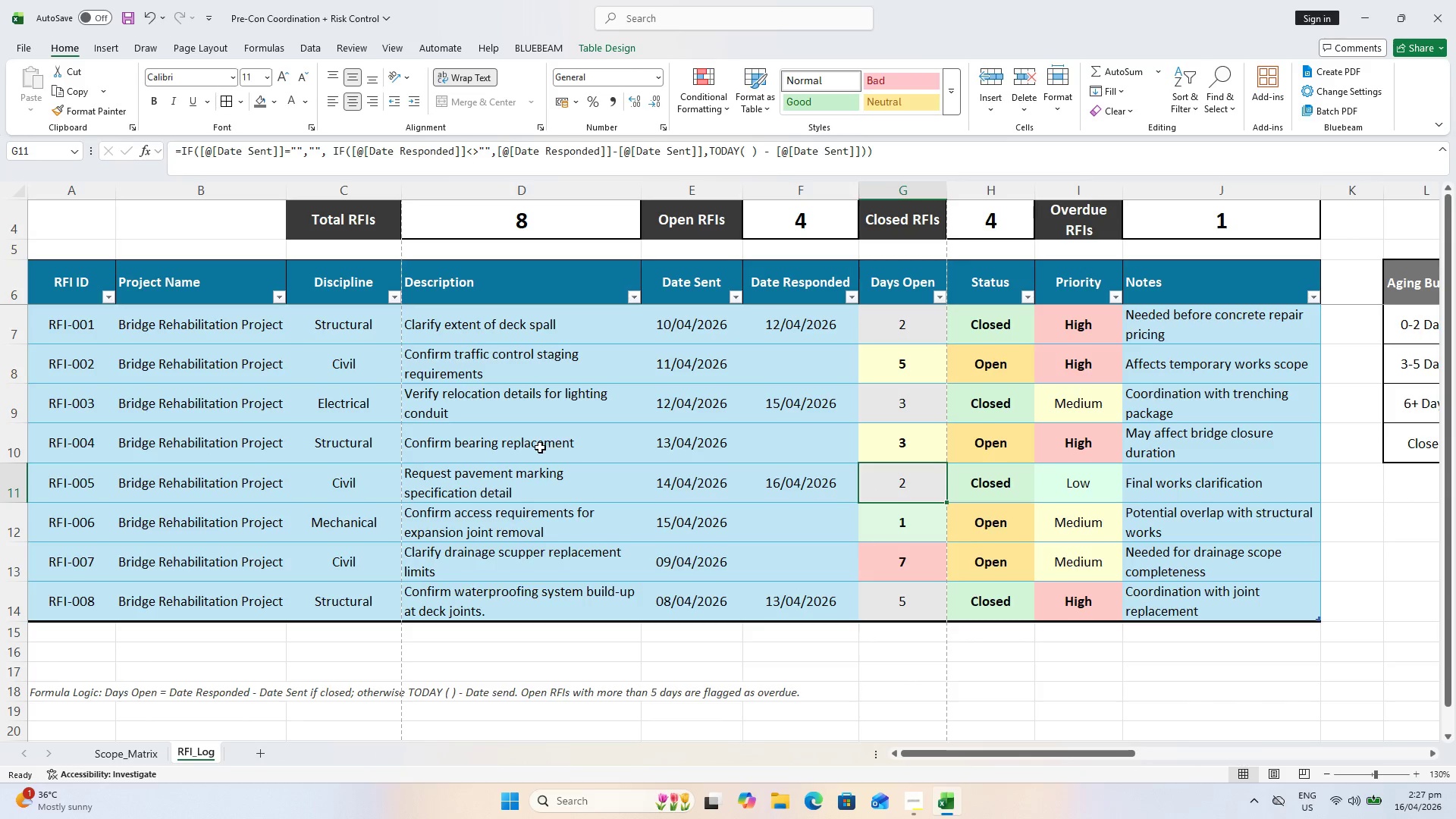 
key(Control+S)
 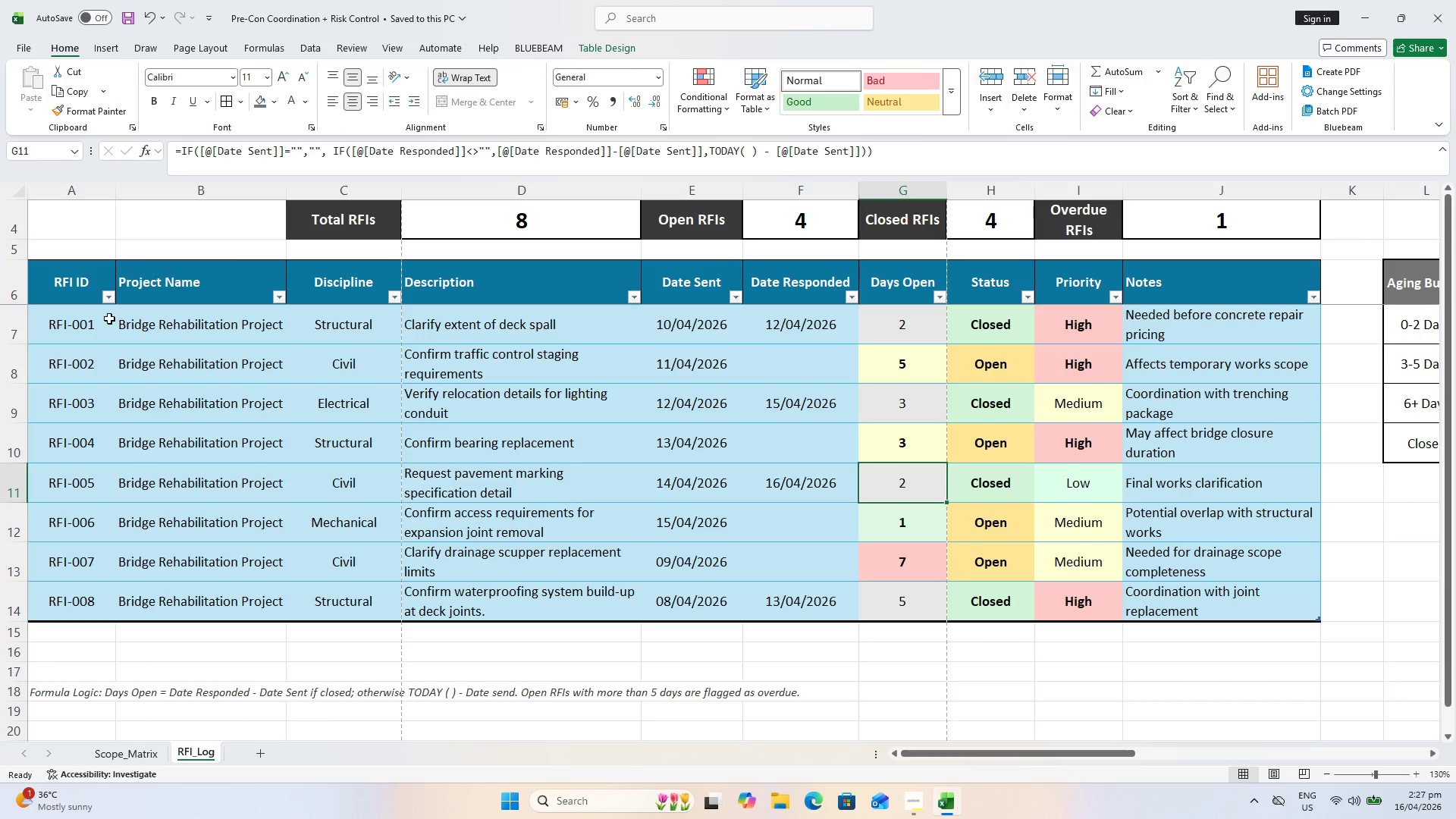 
hold_key(key=ShiftLeft, duration=0.34)
 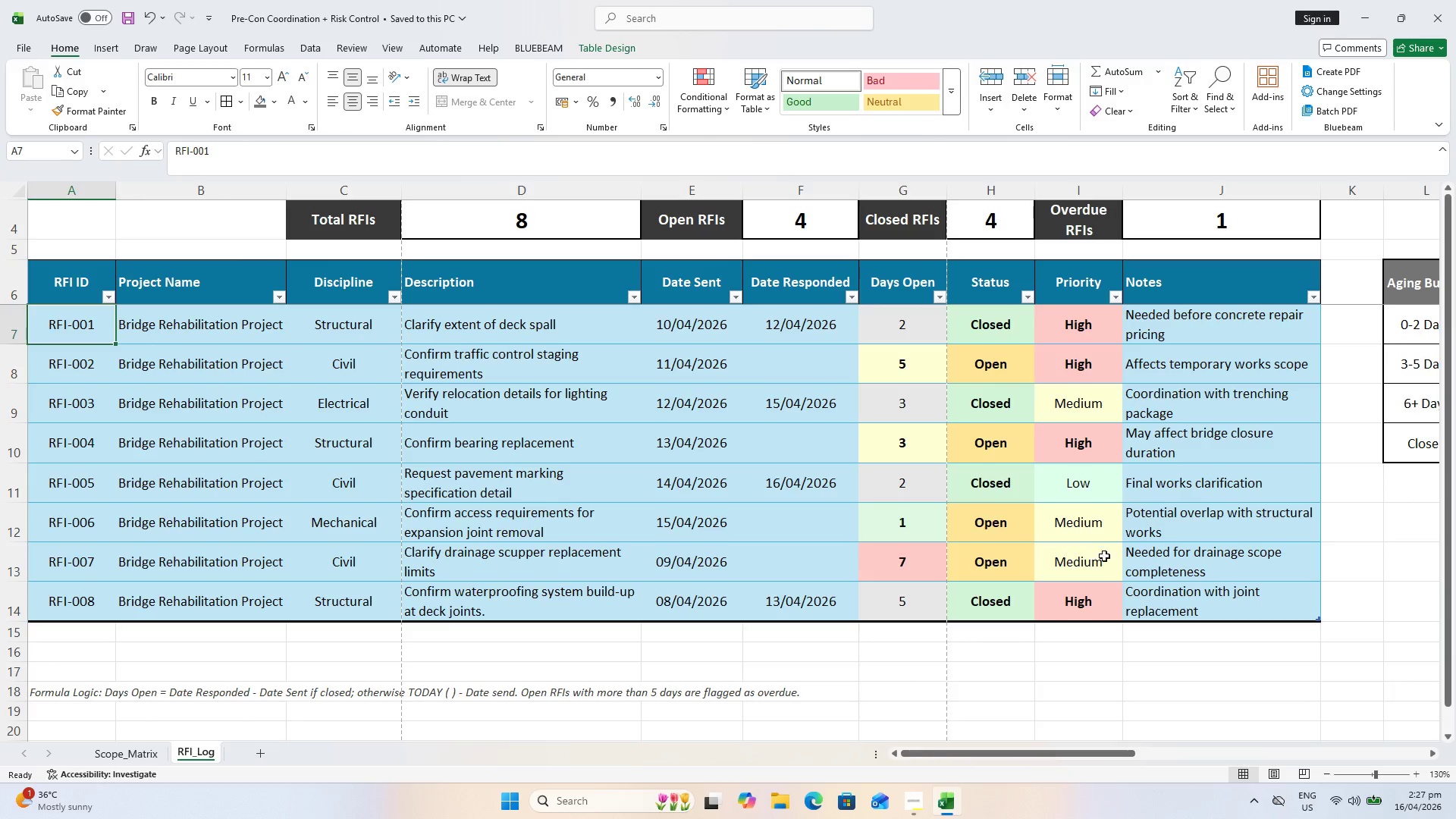 
key(Escape)
 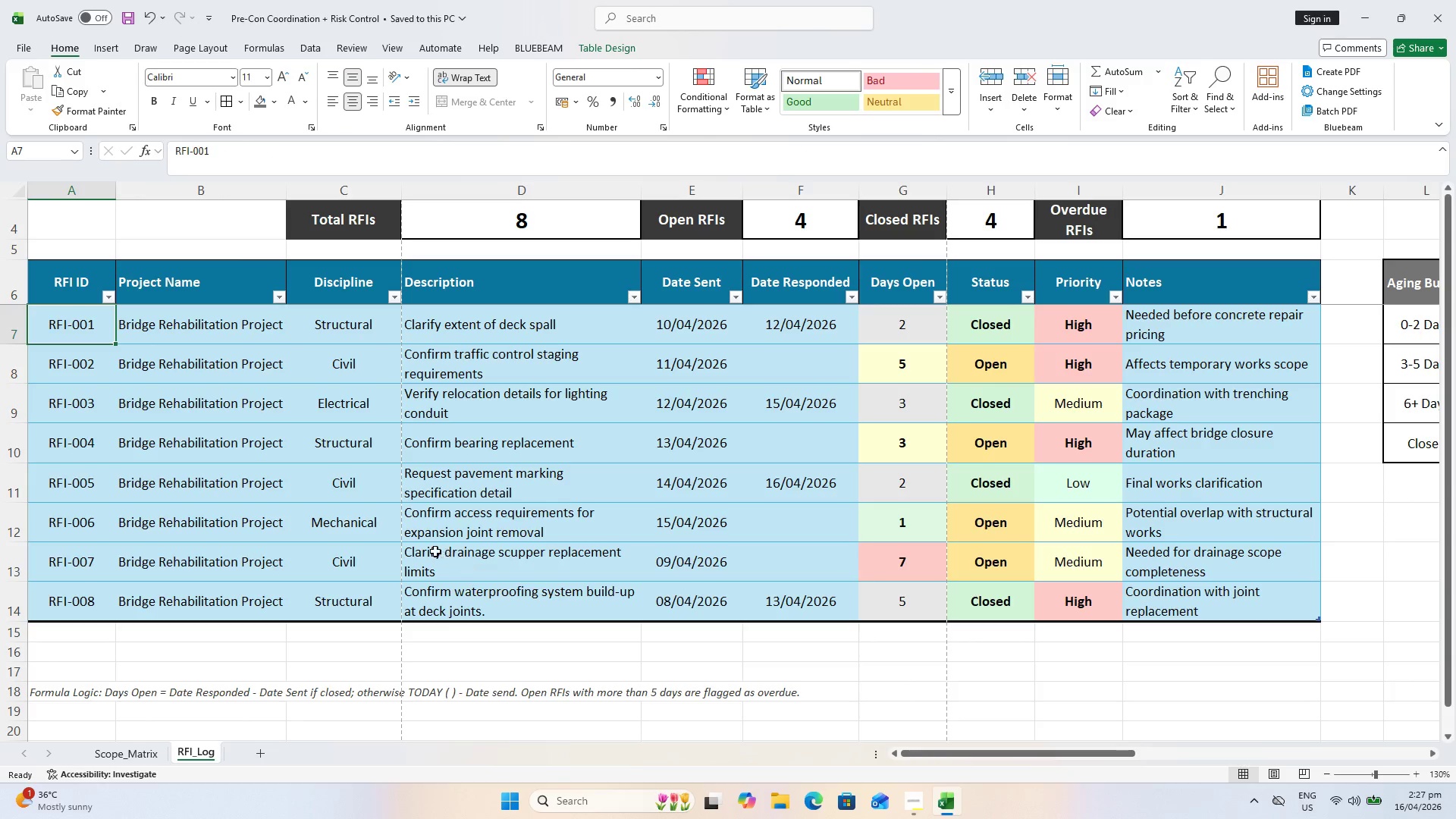 
key(Control+S)
 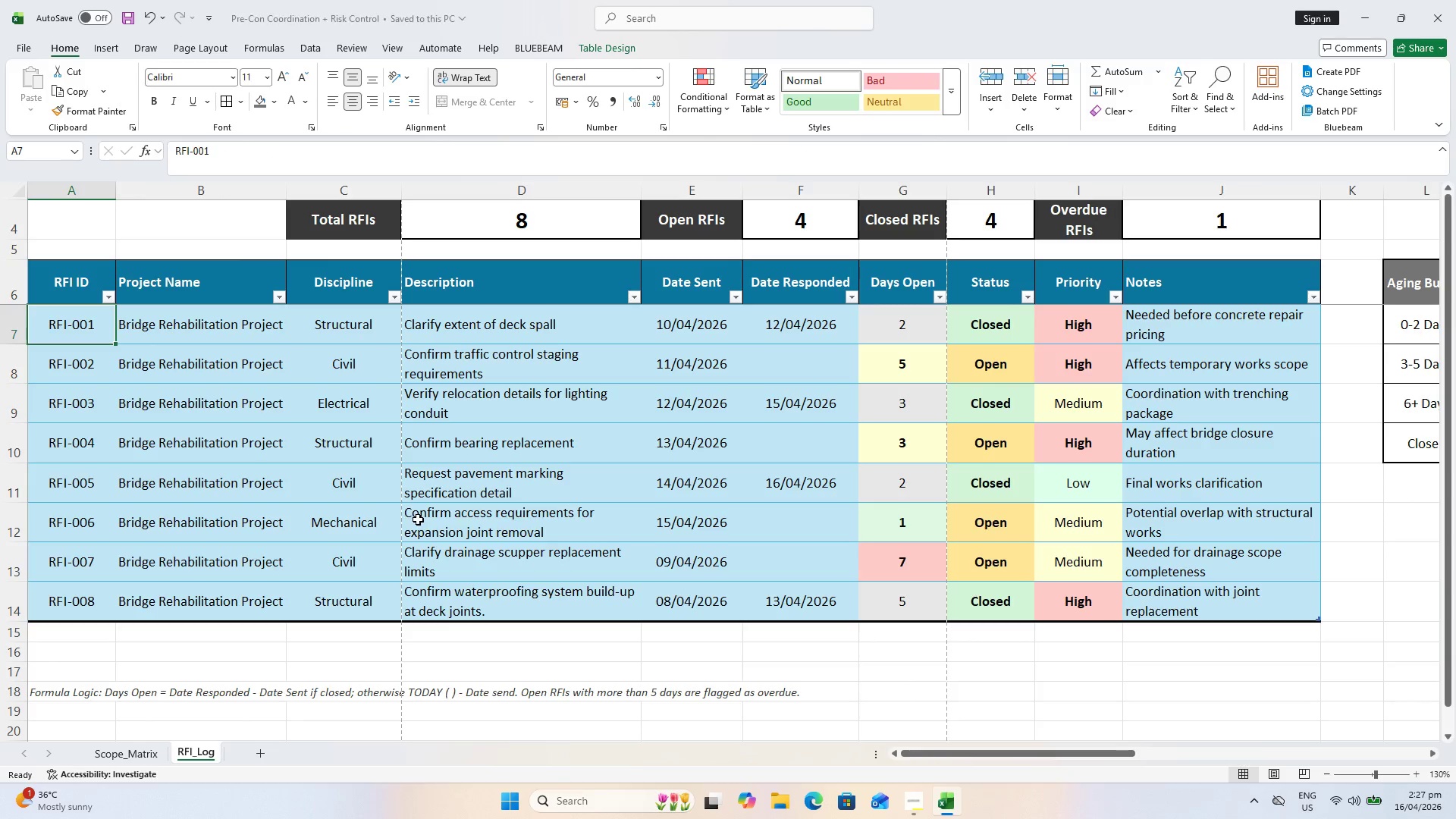 
scroll: coordinate [418, 519], scroll_direction: up, amount: 1.0
 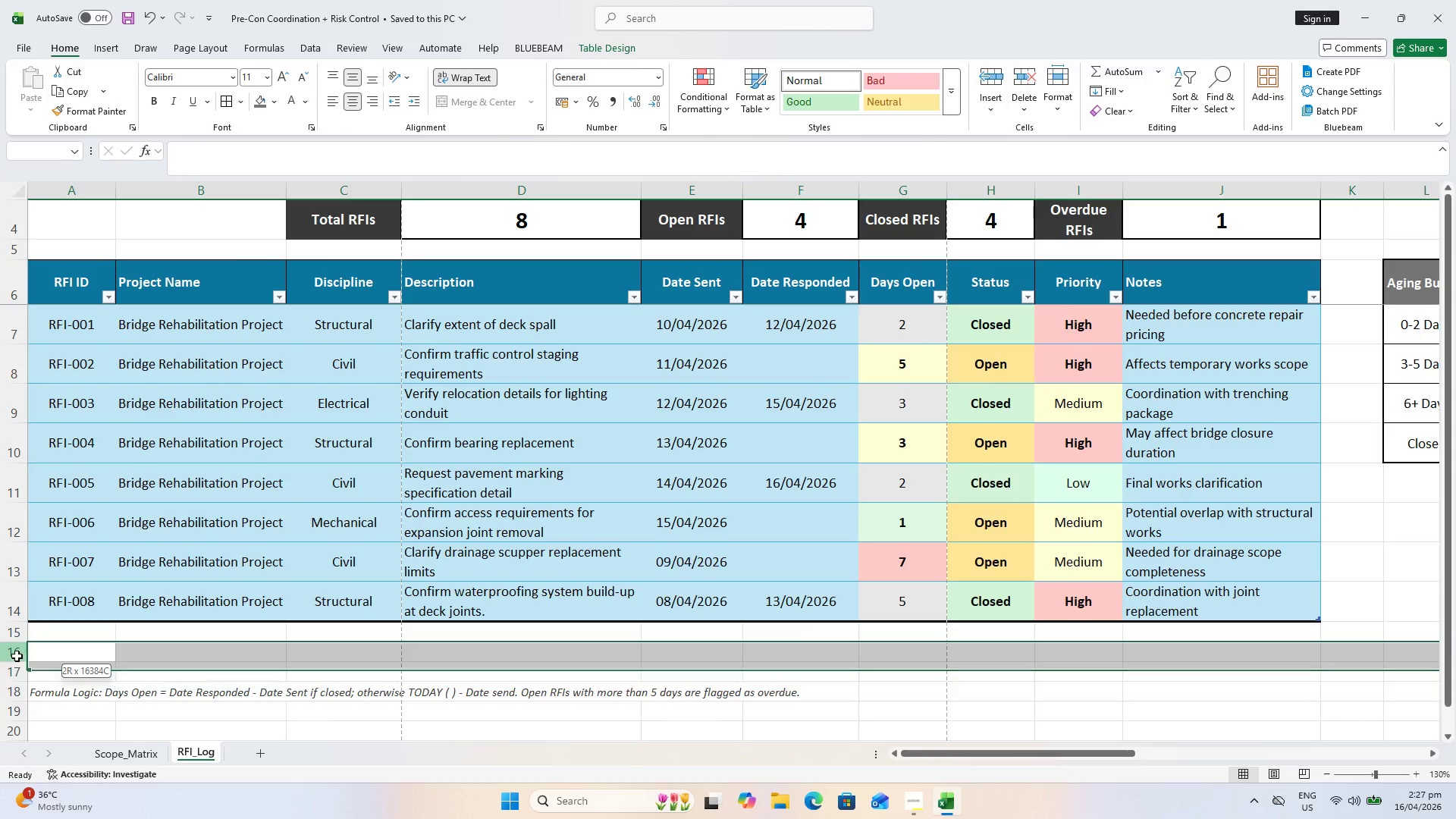 
wait(5.08)
 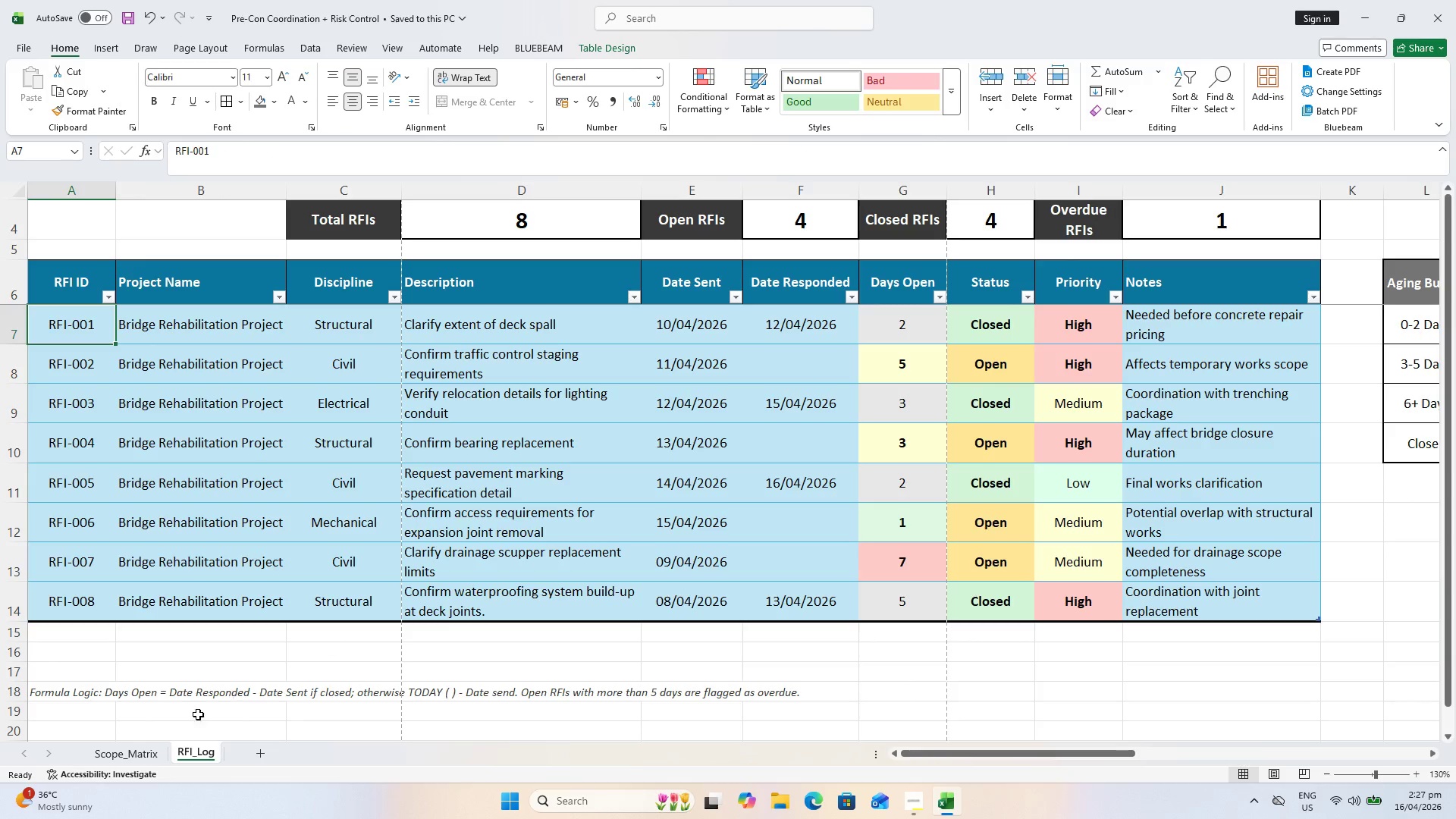 
key(Control+Minus)
 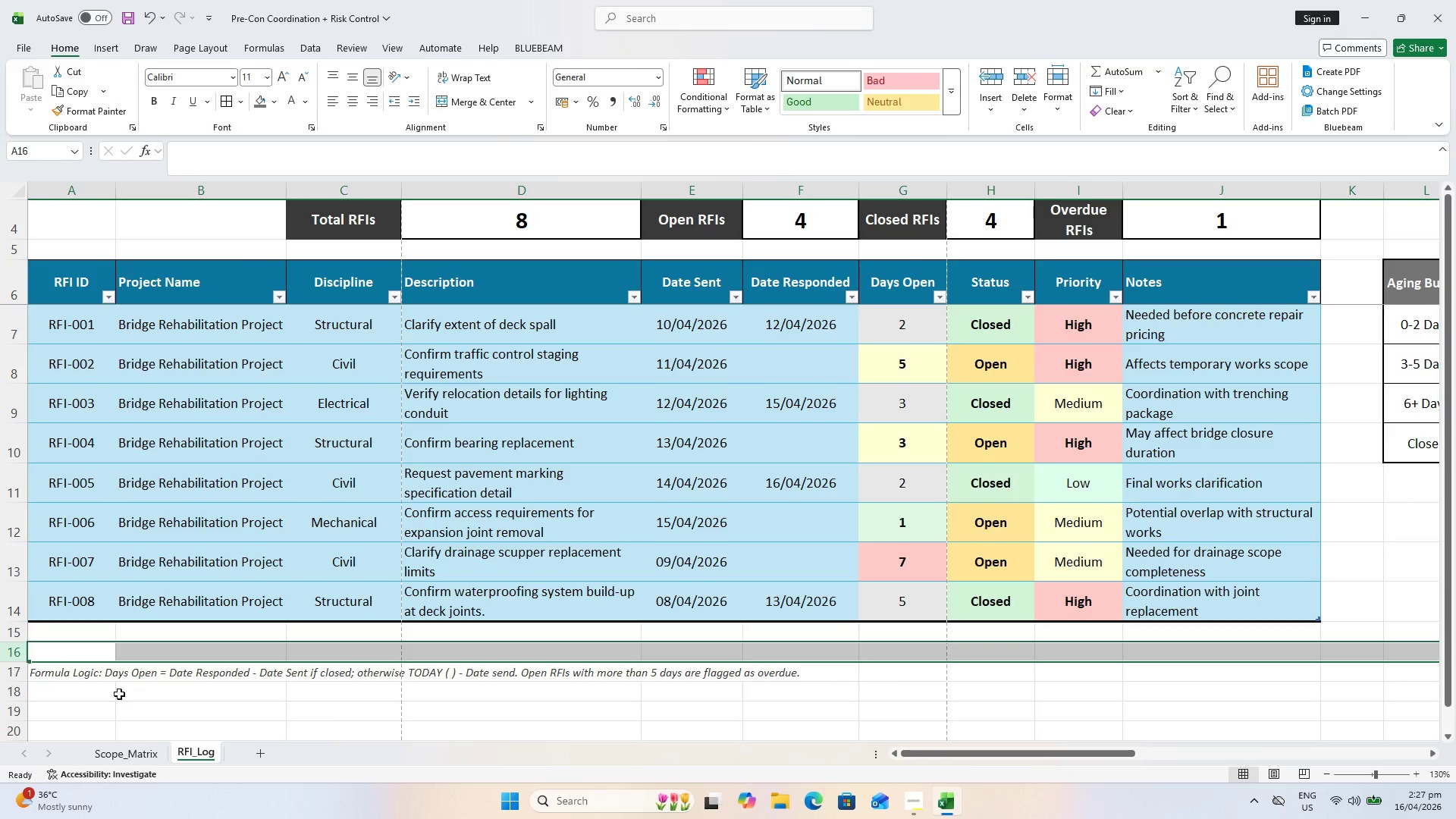 
left_click([52, 695])
 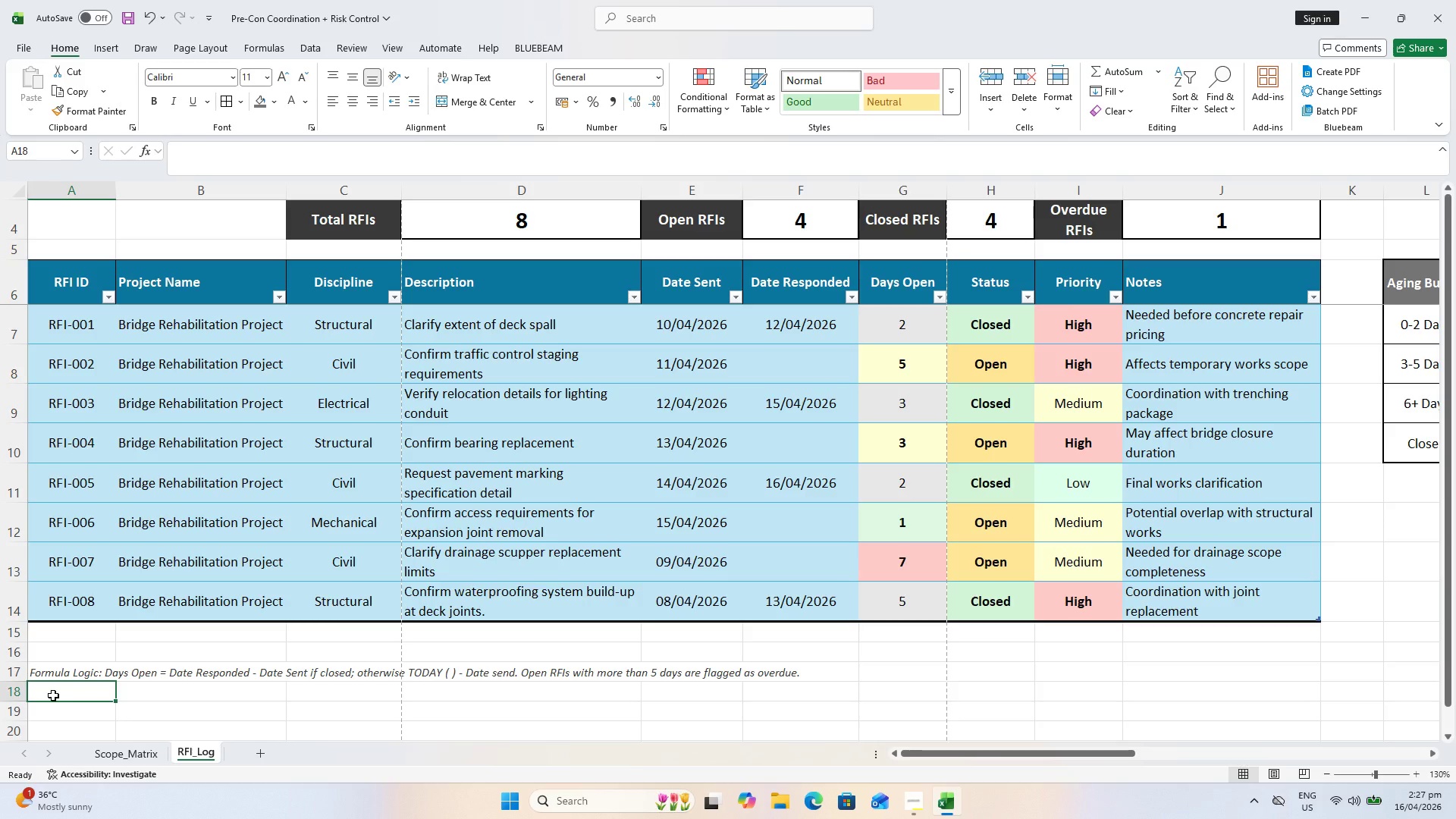 
type(Note: )
key(Escape)
 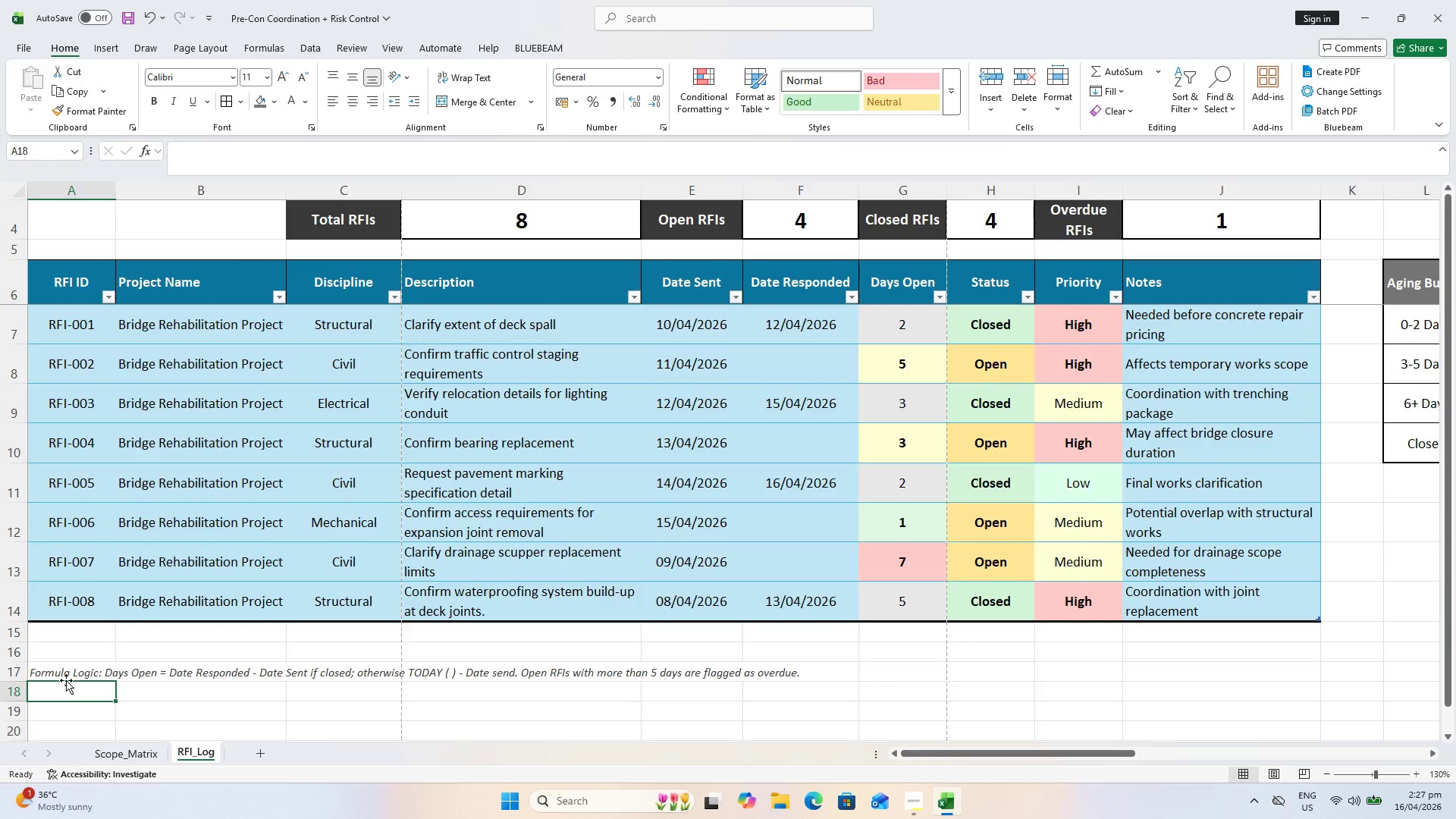 
left_click([67, 674])
 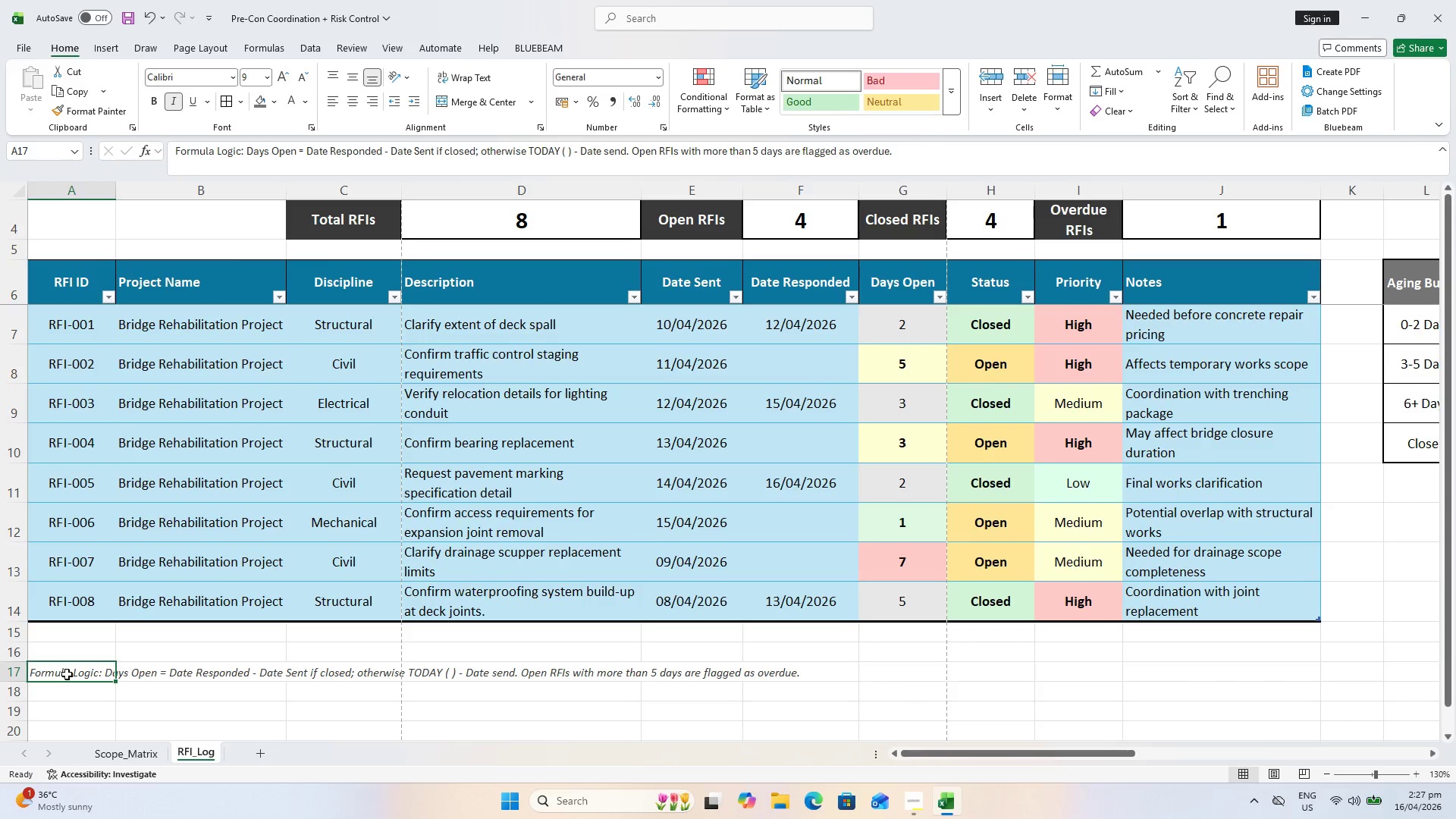 
key(Control+C)
 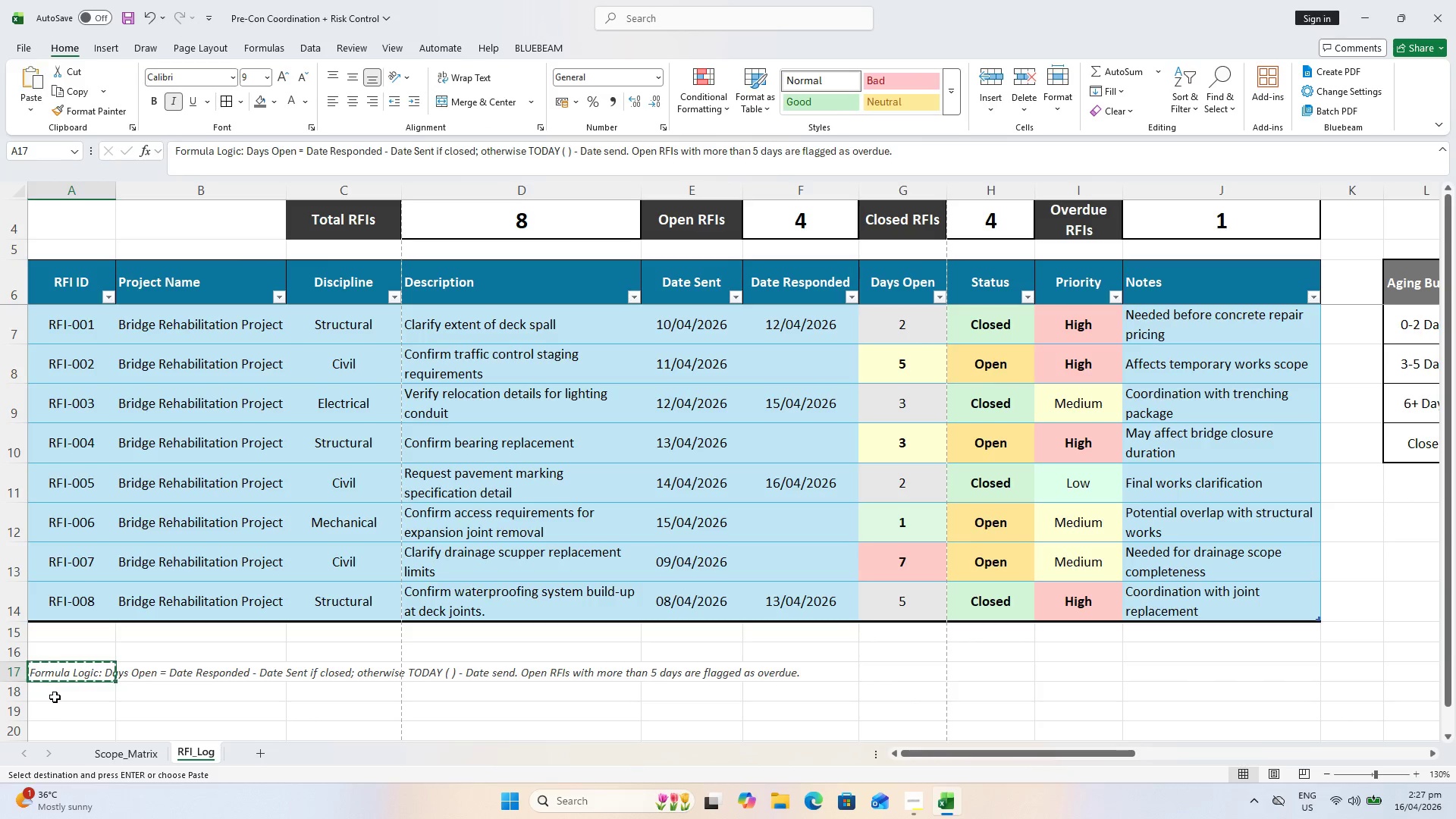 
left_click([55, 697])
 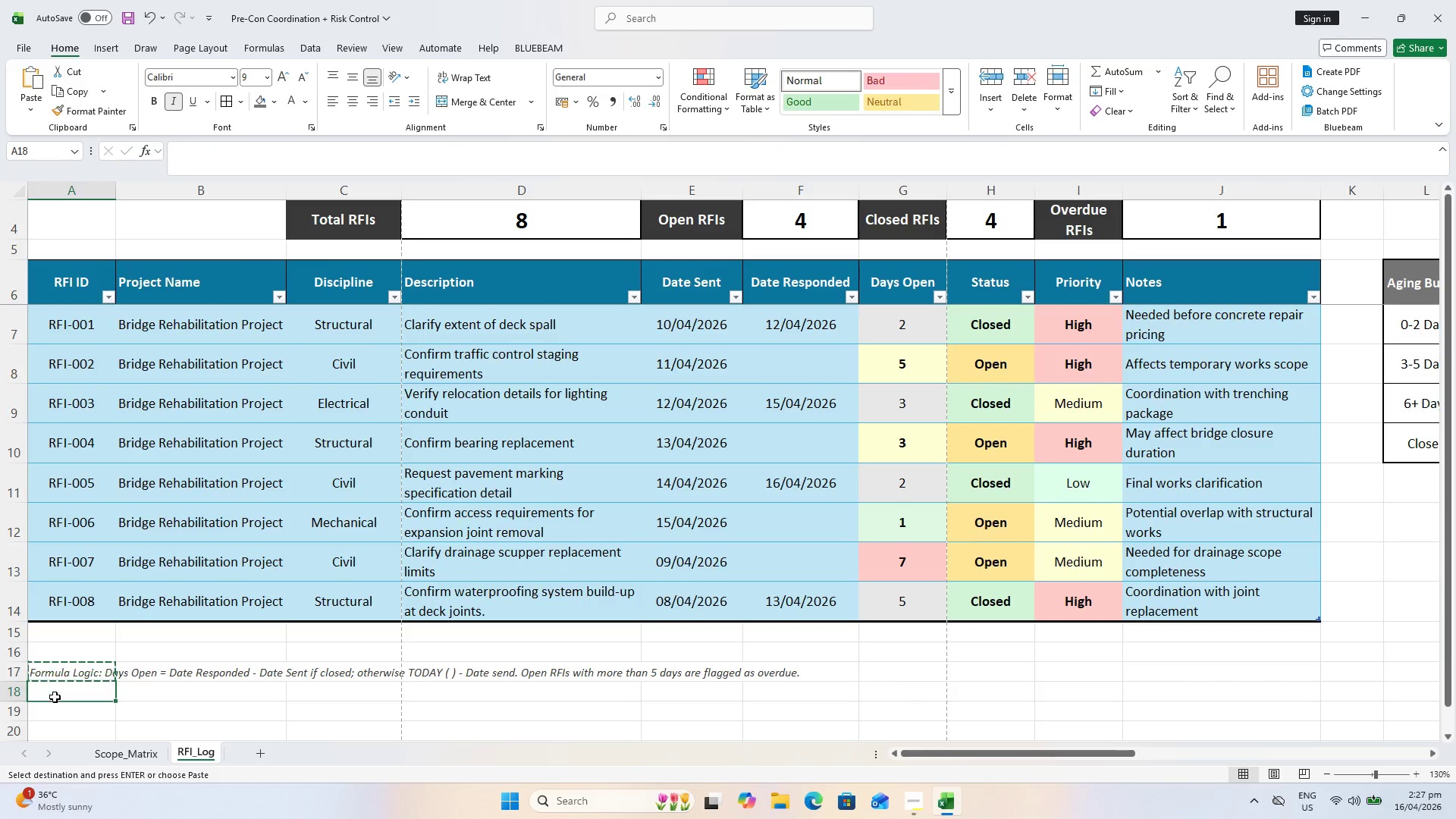 
key(Control+V)
 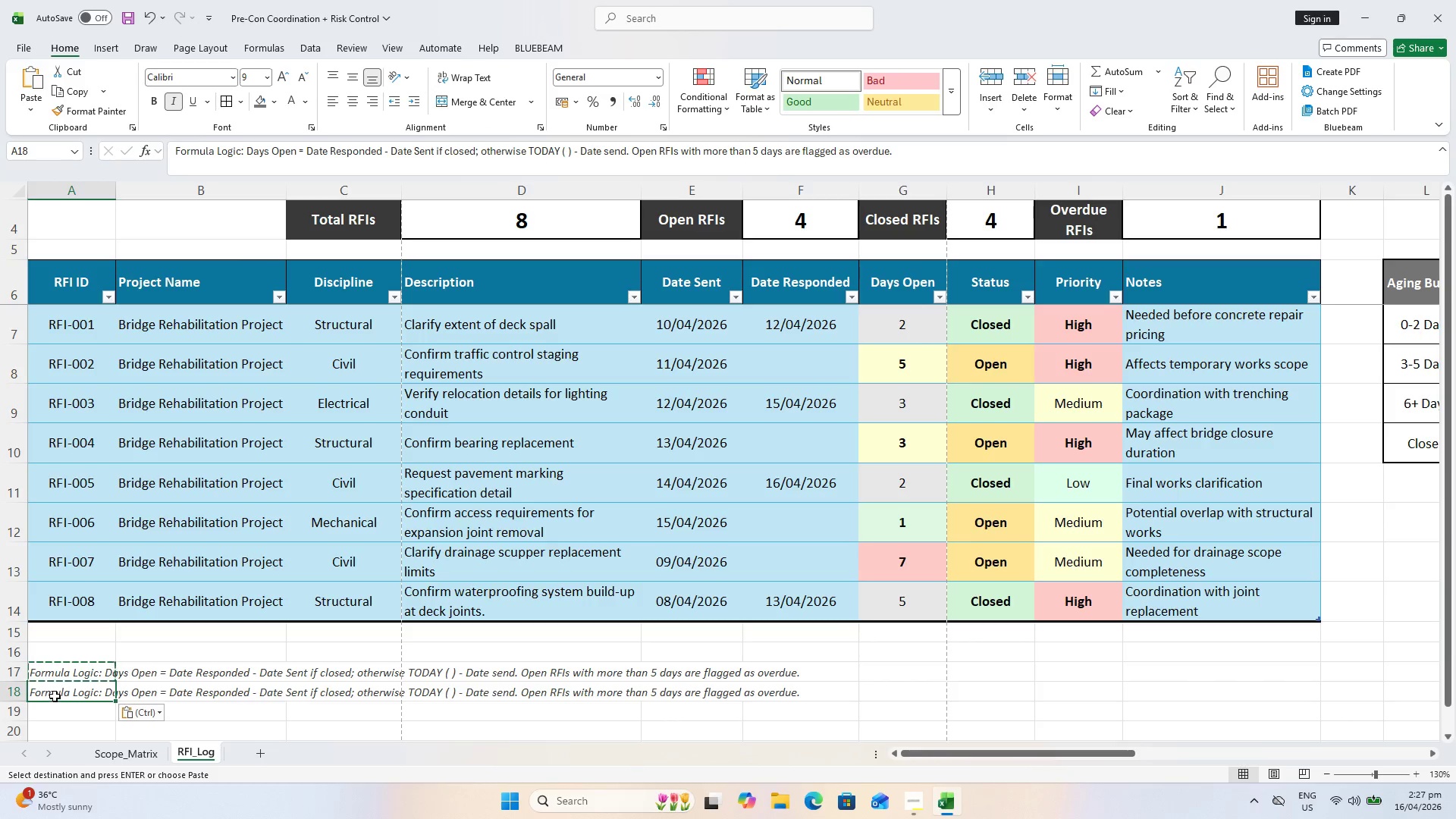 
double_click([55, 696])
 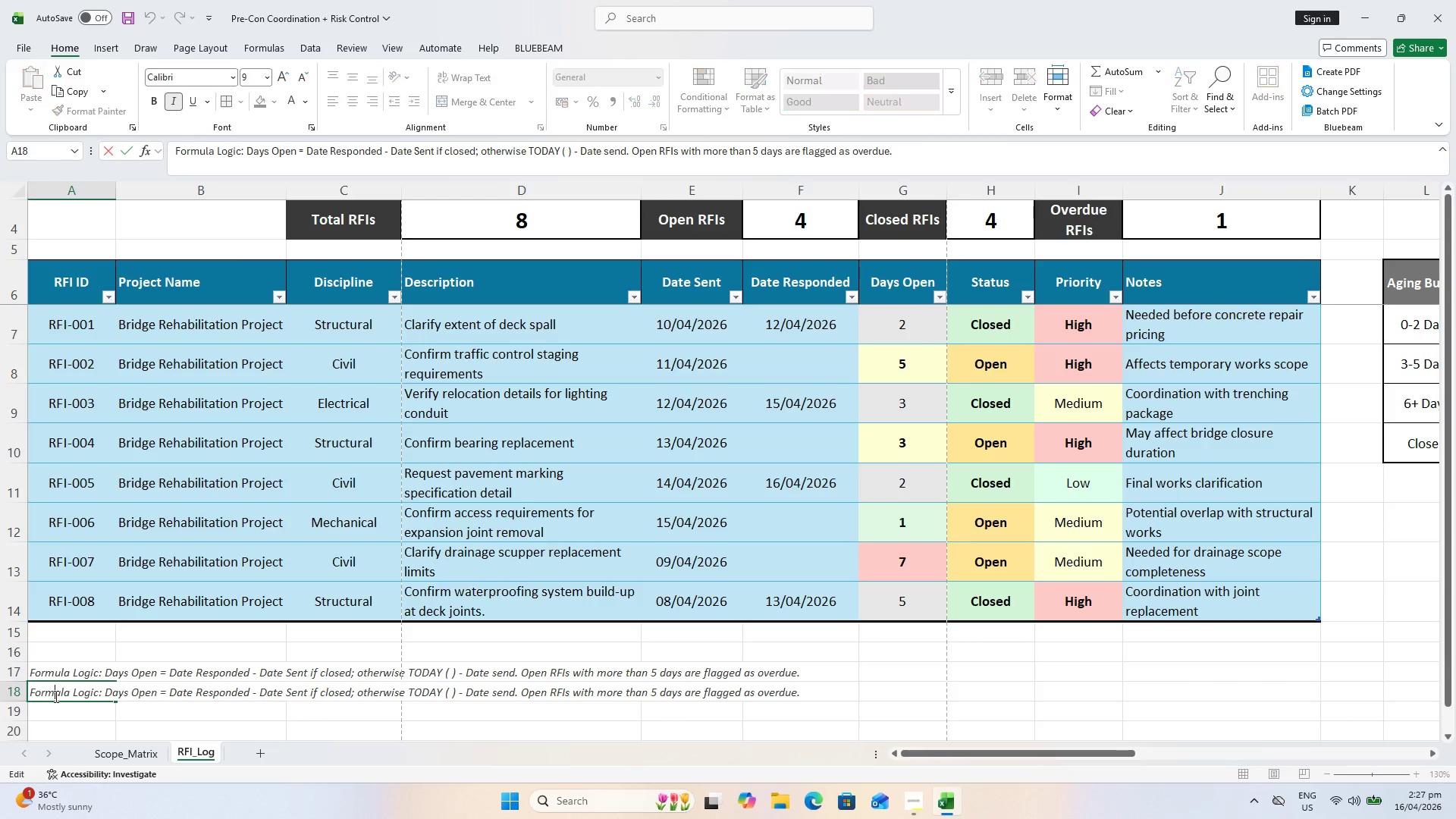 
key(Control+A)
 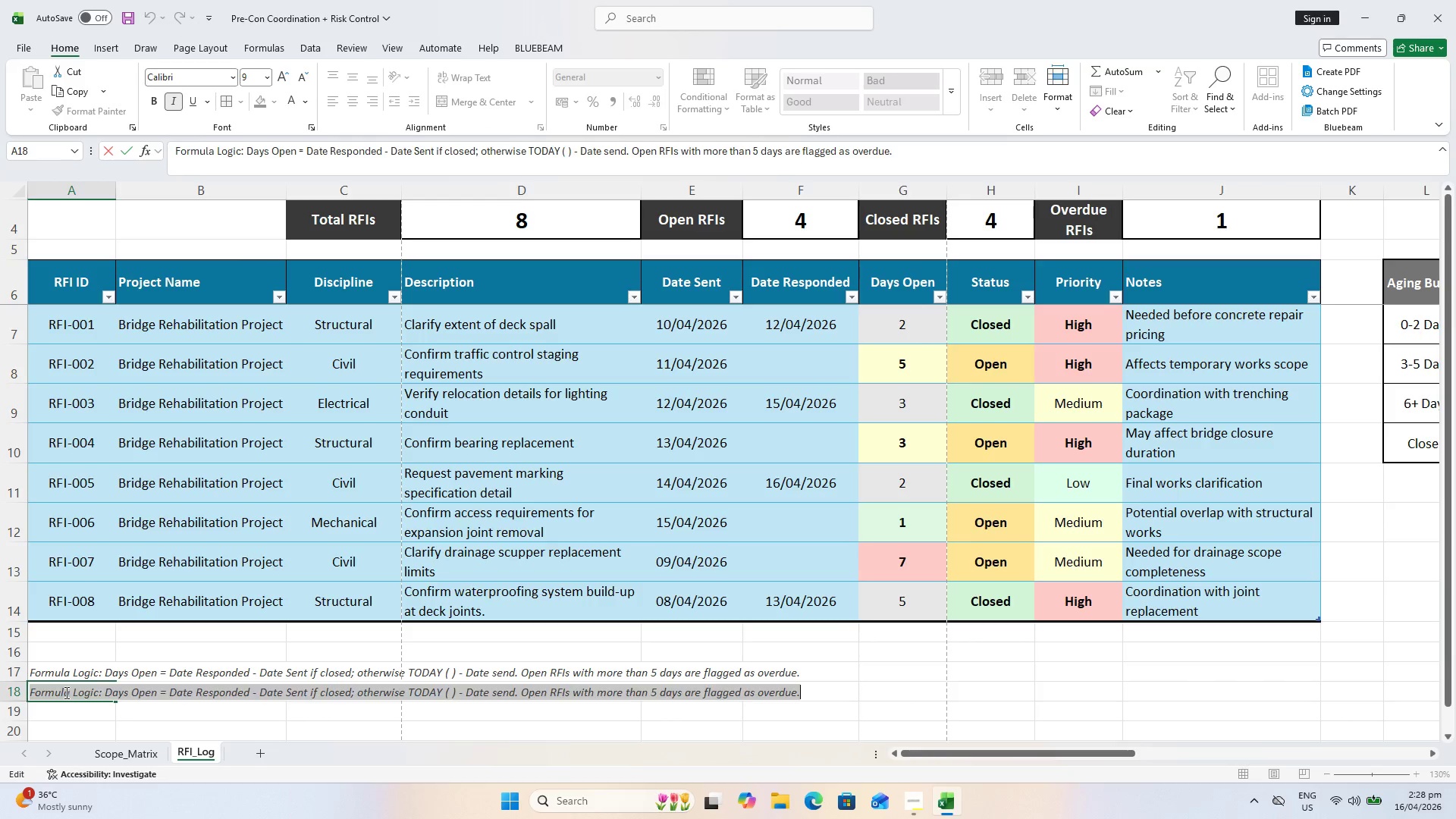 
type(note)
key(Backspace)
key(Backspace)
key(Backspace)
key(Backspace)
type(Noted)
key(Backspace)
type(:)
 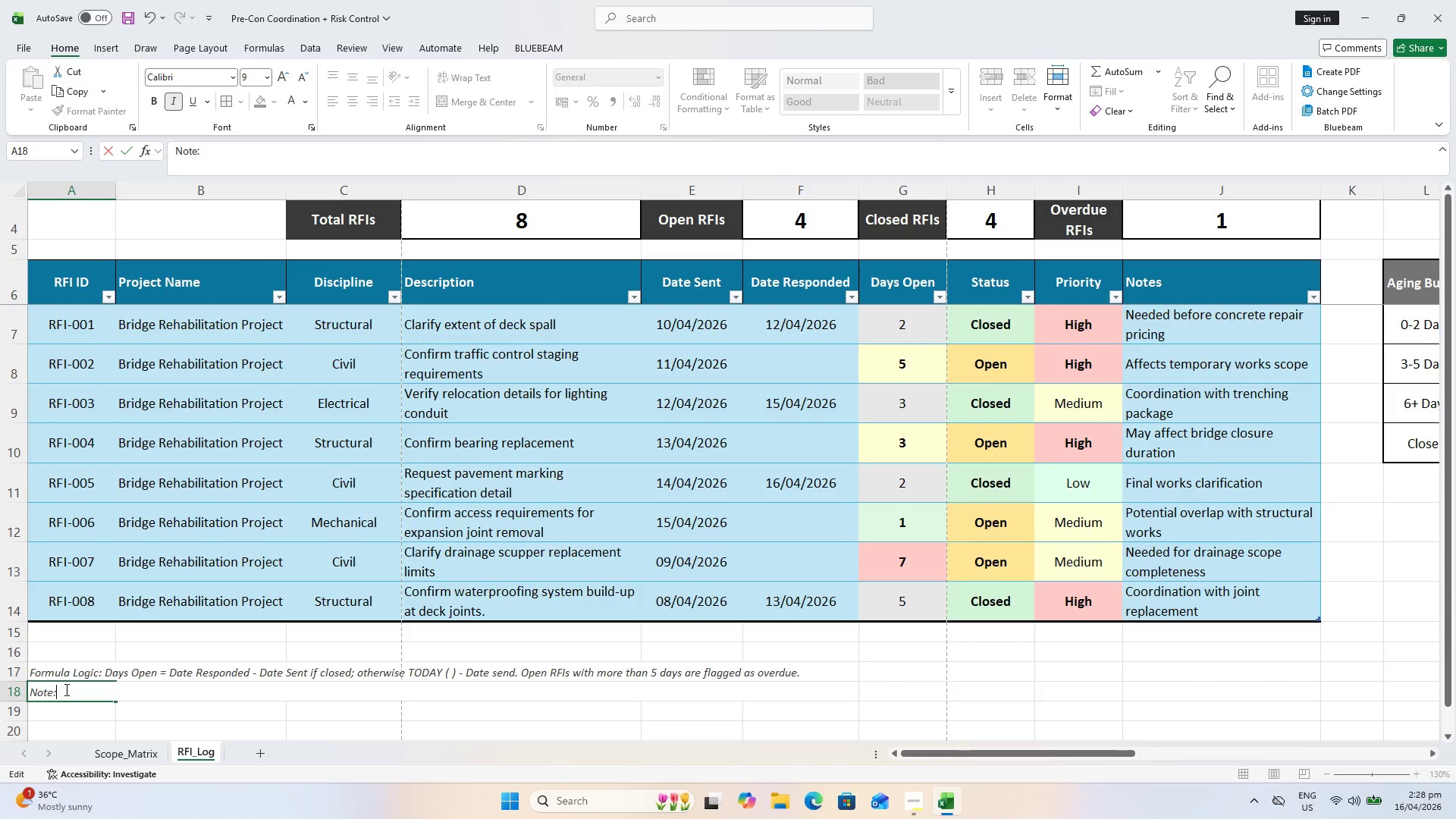 
key(Enter)
 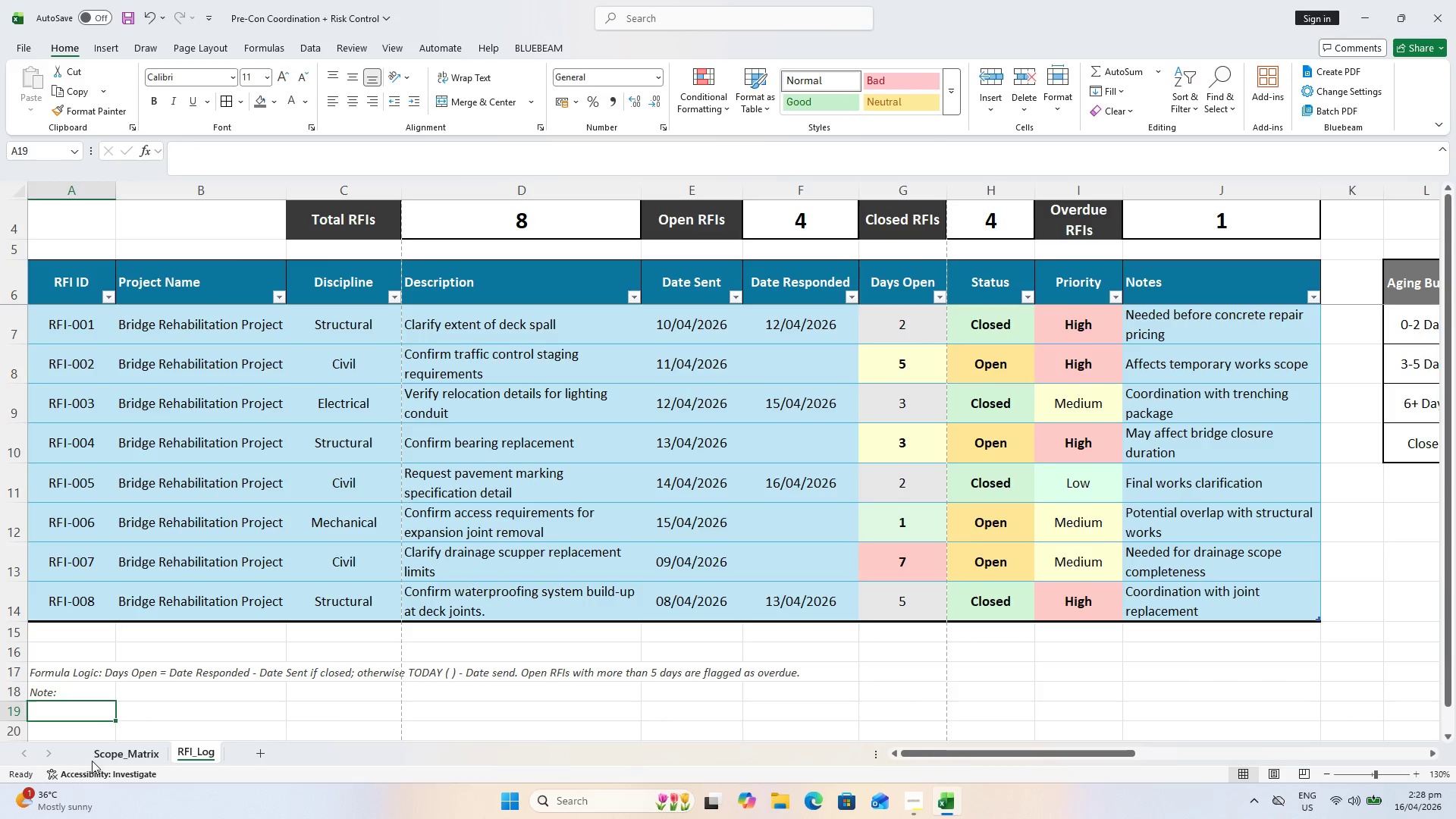 
left_click([92, 761])
 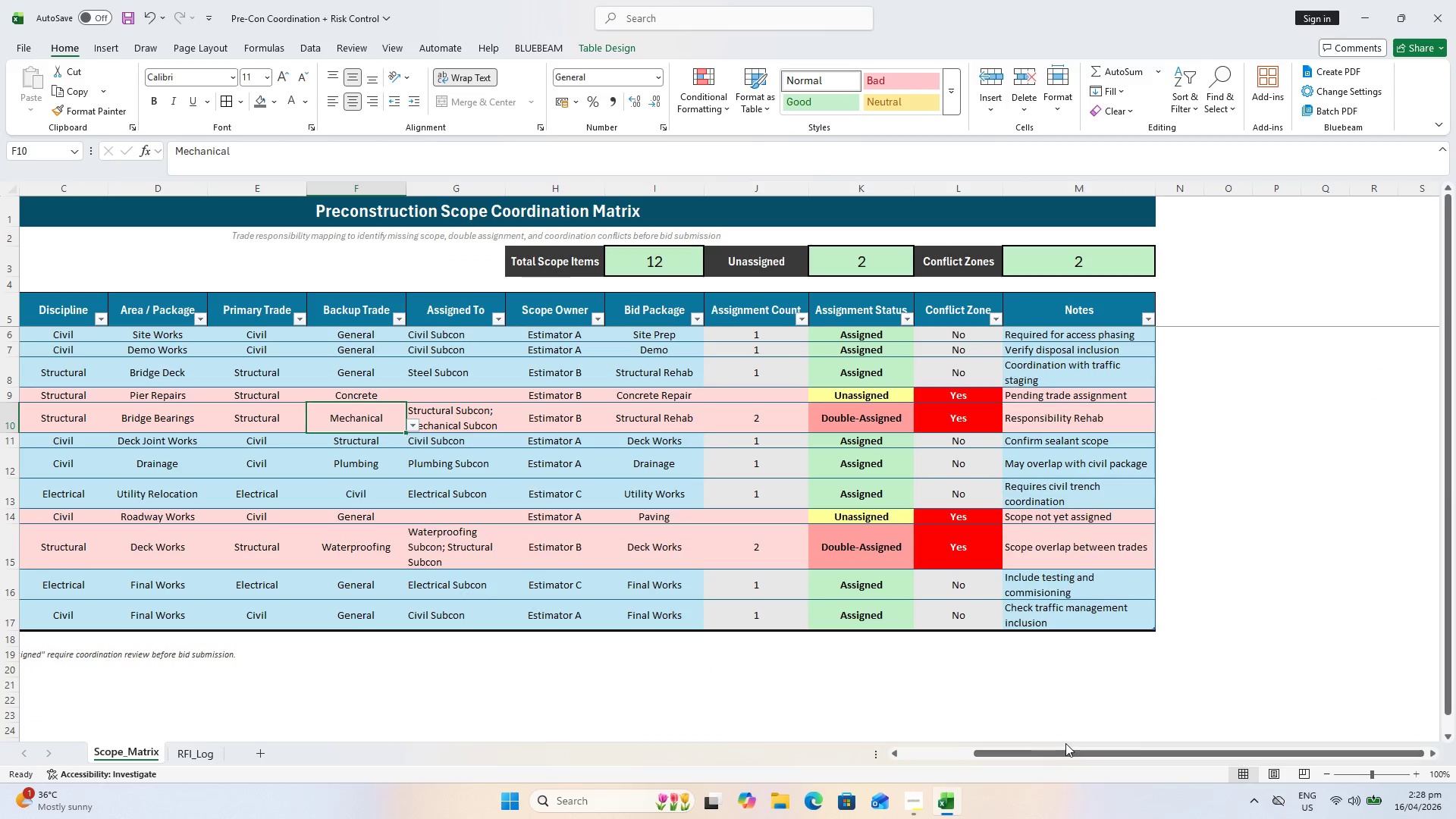 
left_click_drag(start_coordinate=[1070, 753], to_coordinate=[656, 787])
 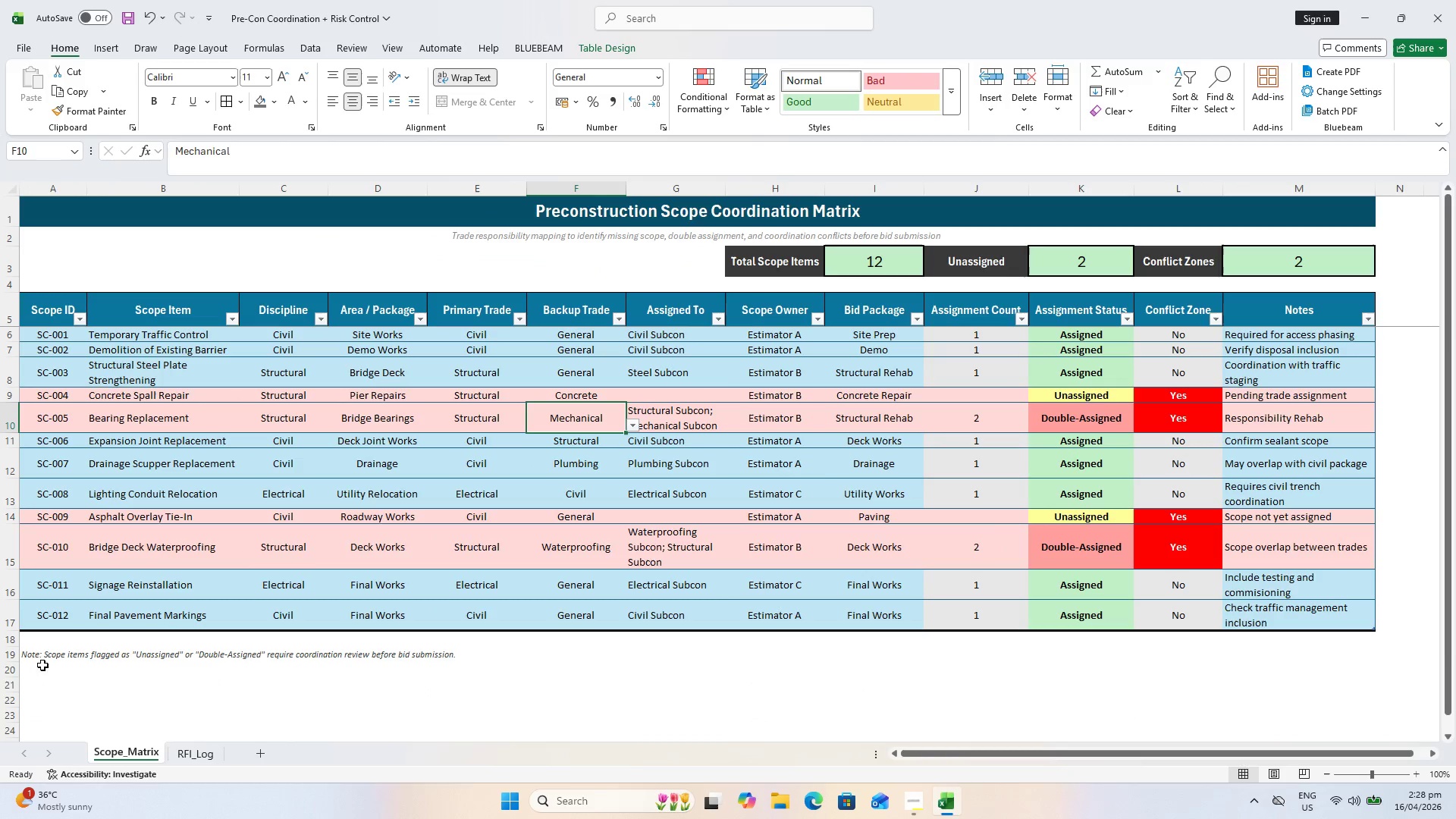 
left_click([37, 659])
 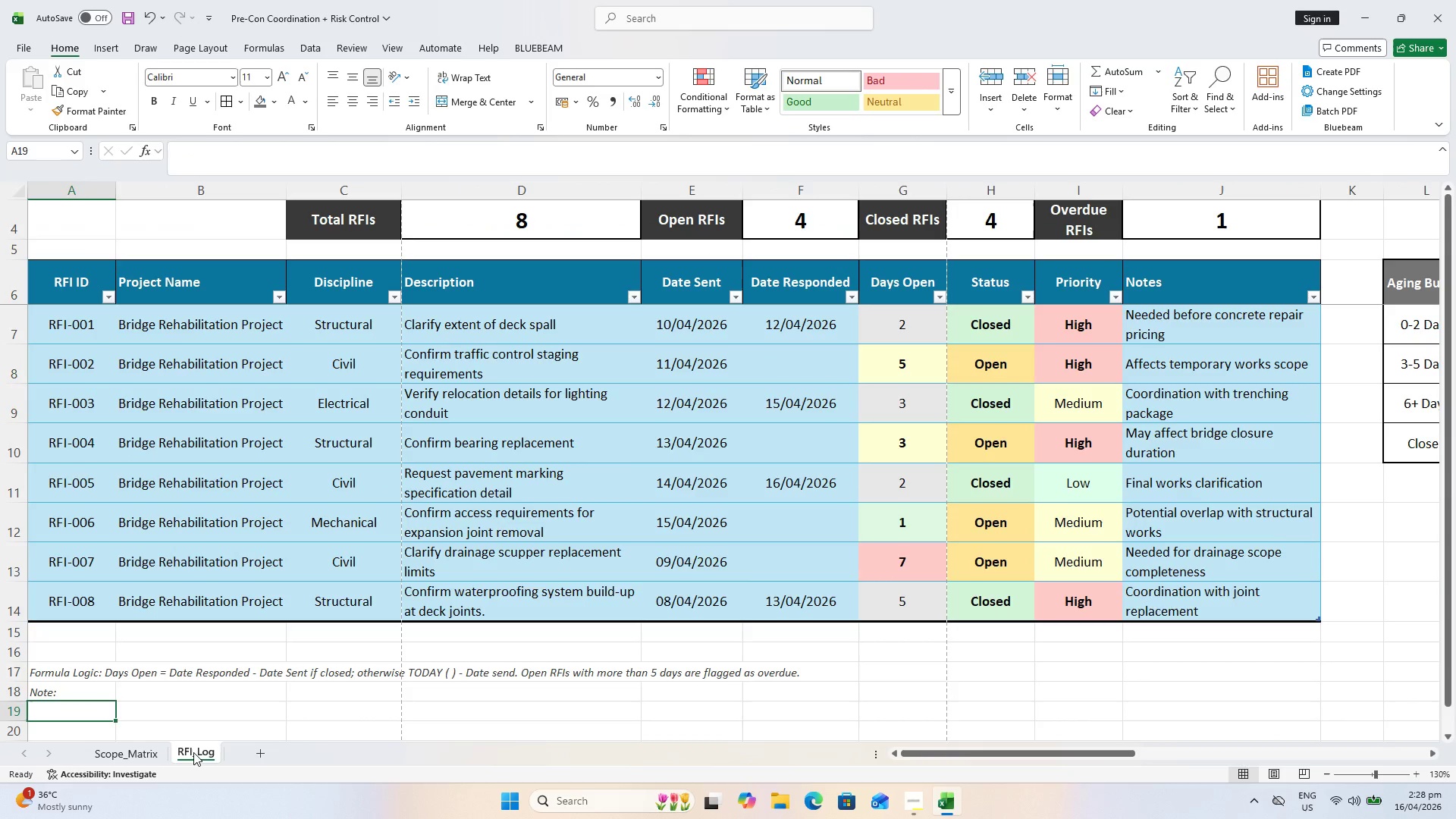 
left_click([84, 692])
 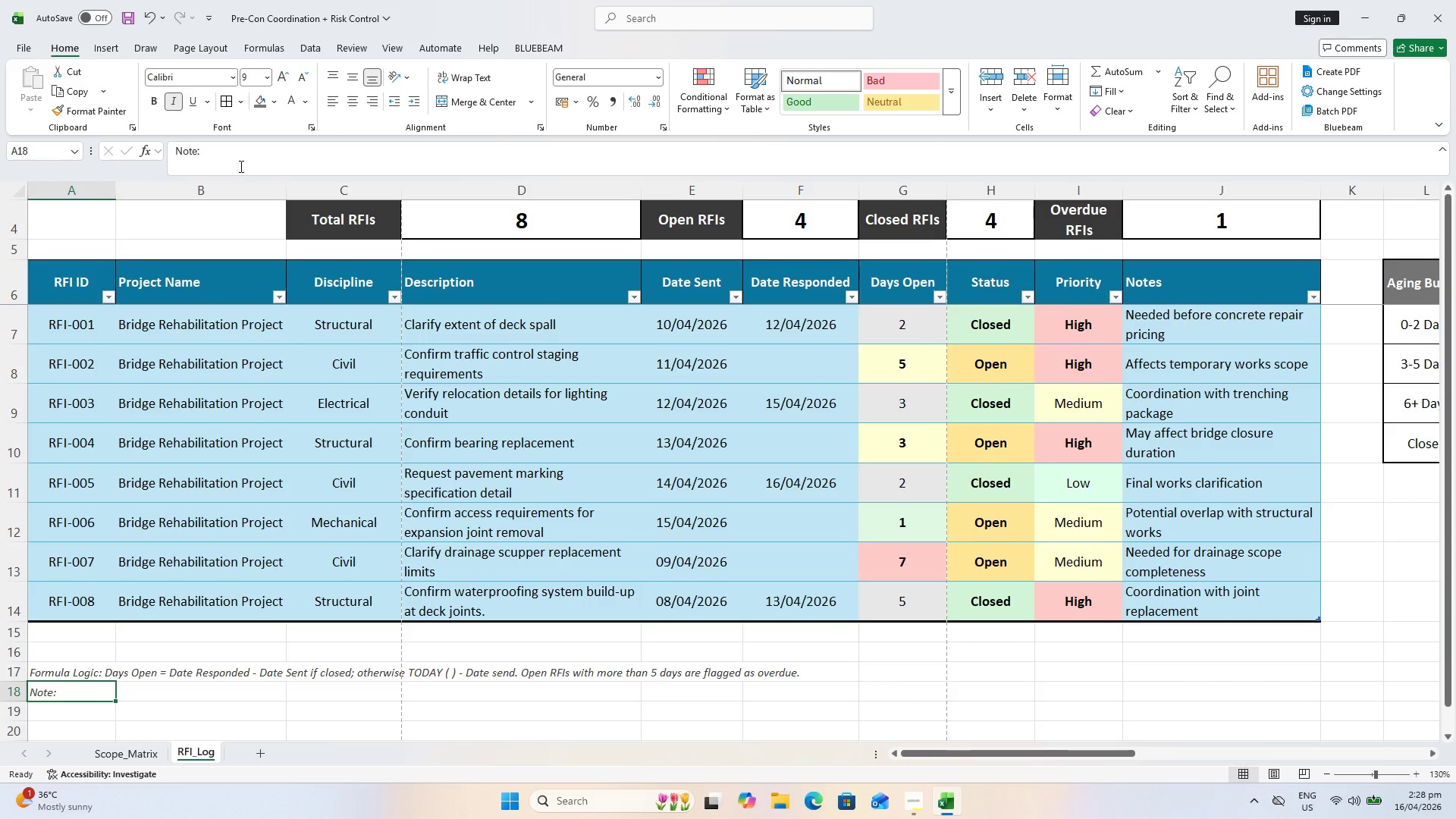 
left_click([238, 156])
 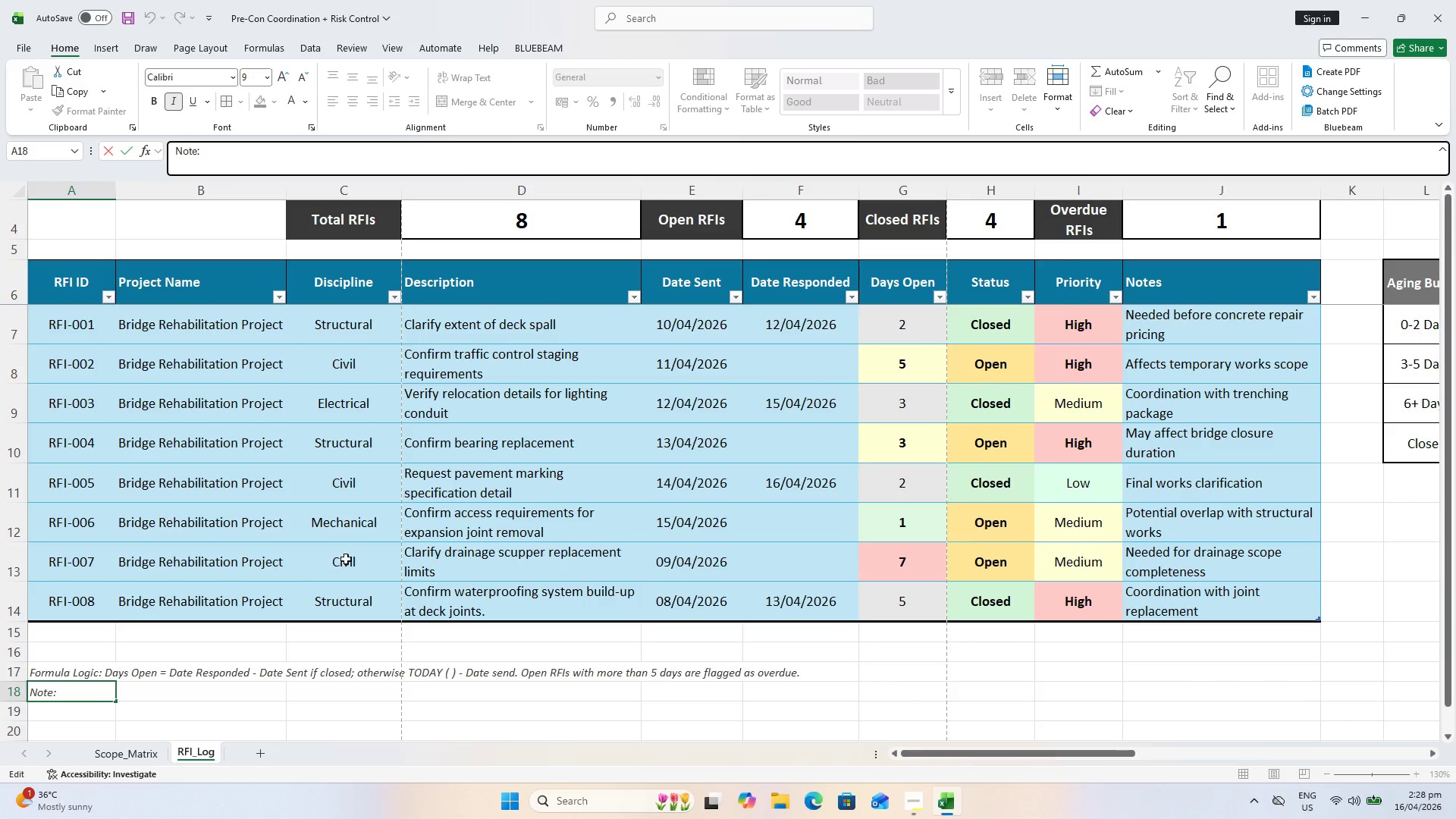 
wait(5.09)
 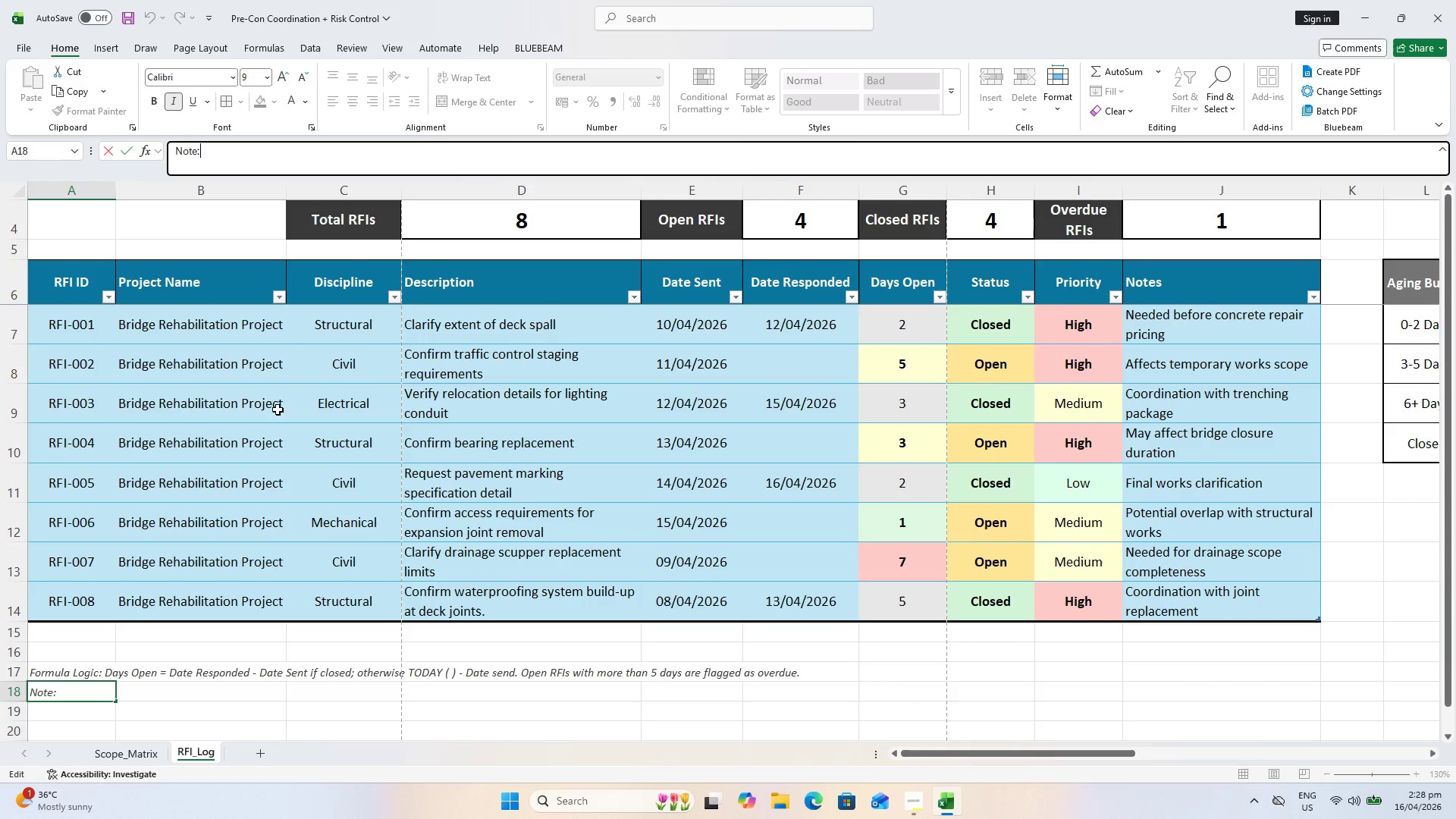 
left_click([1404, 674])
 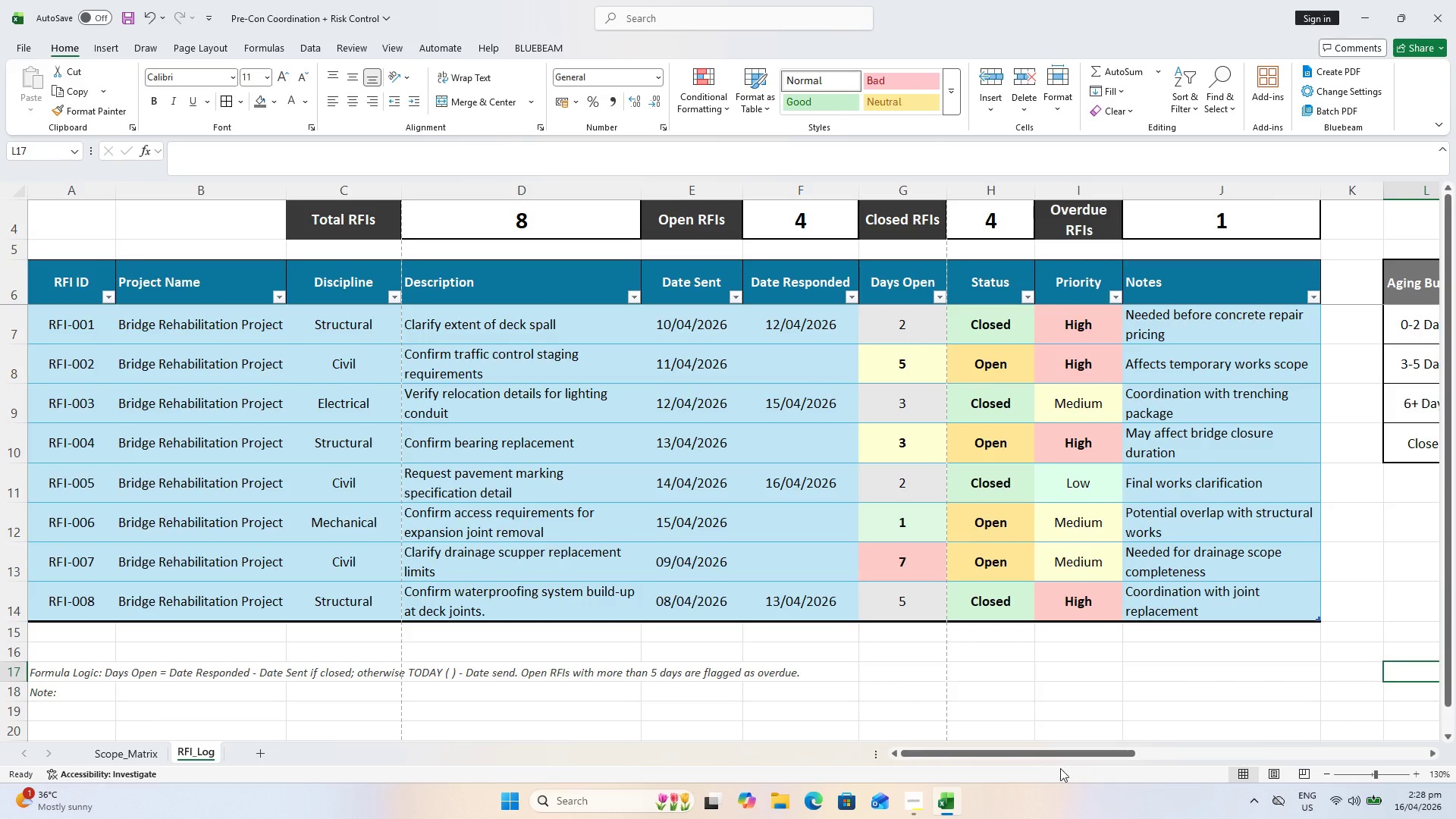 
hold_key(key=ControlLeft, duration=0.45)
scroll: coordinate [1048, 756], scroll_direction: down, amount: 1.0
 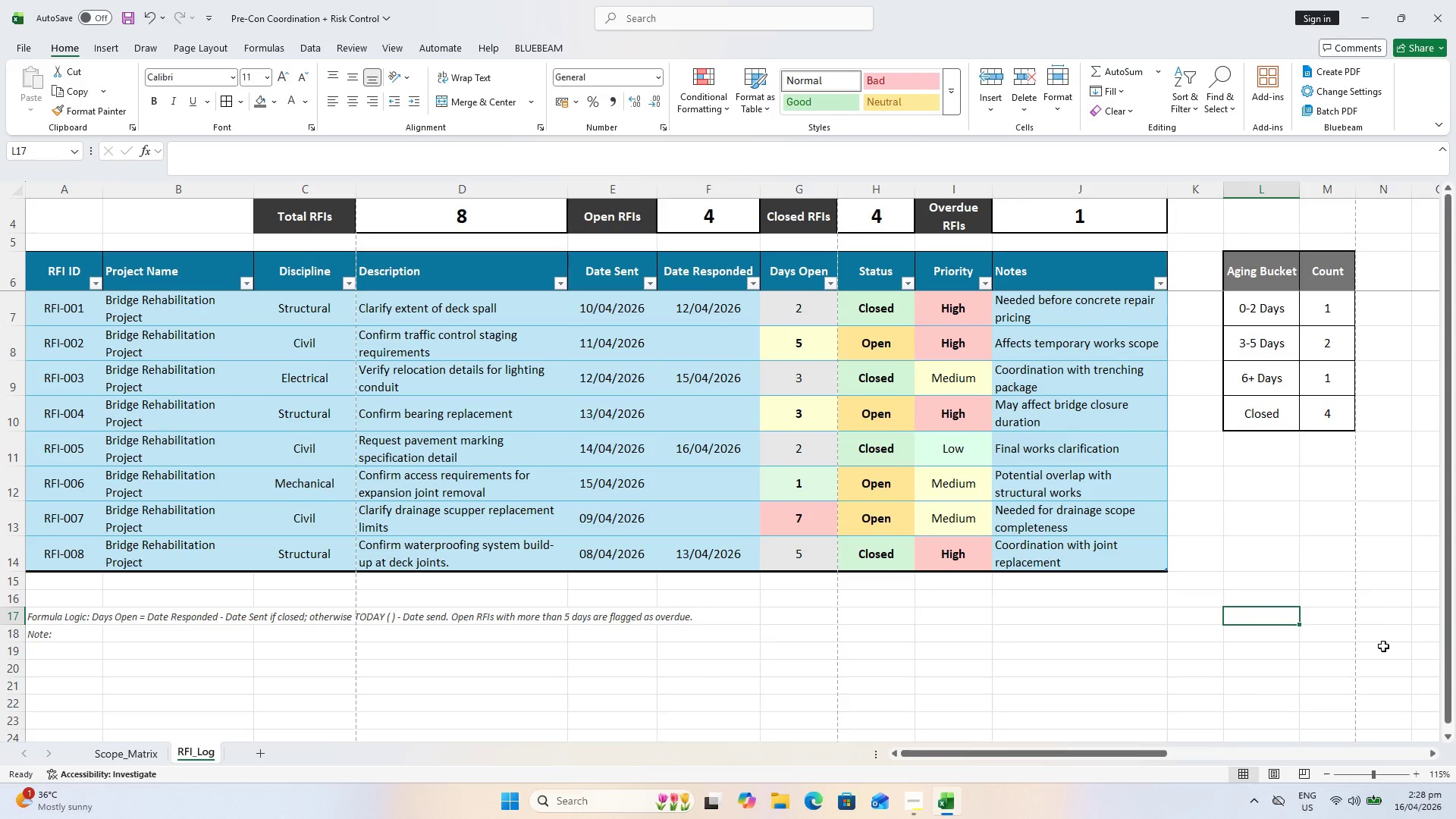 
scroll: coordinate [1343, 580], scroll_direction: up, amount: 7.0
 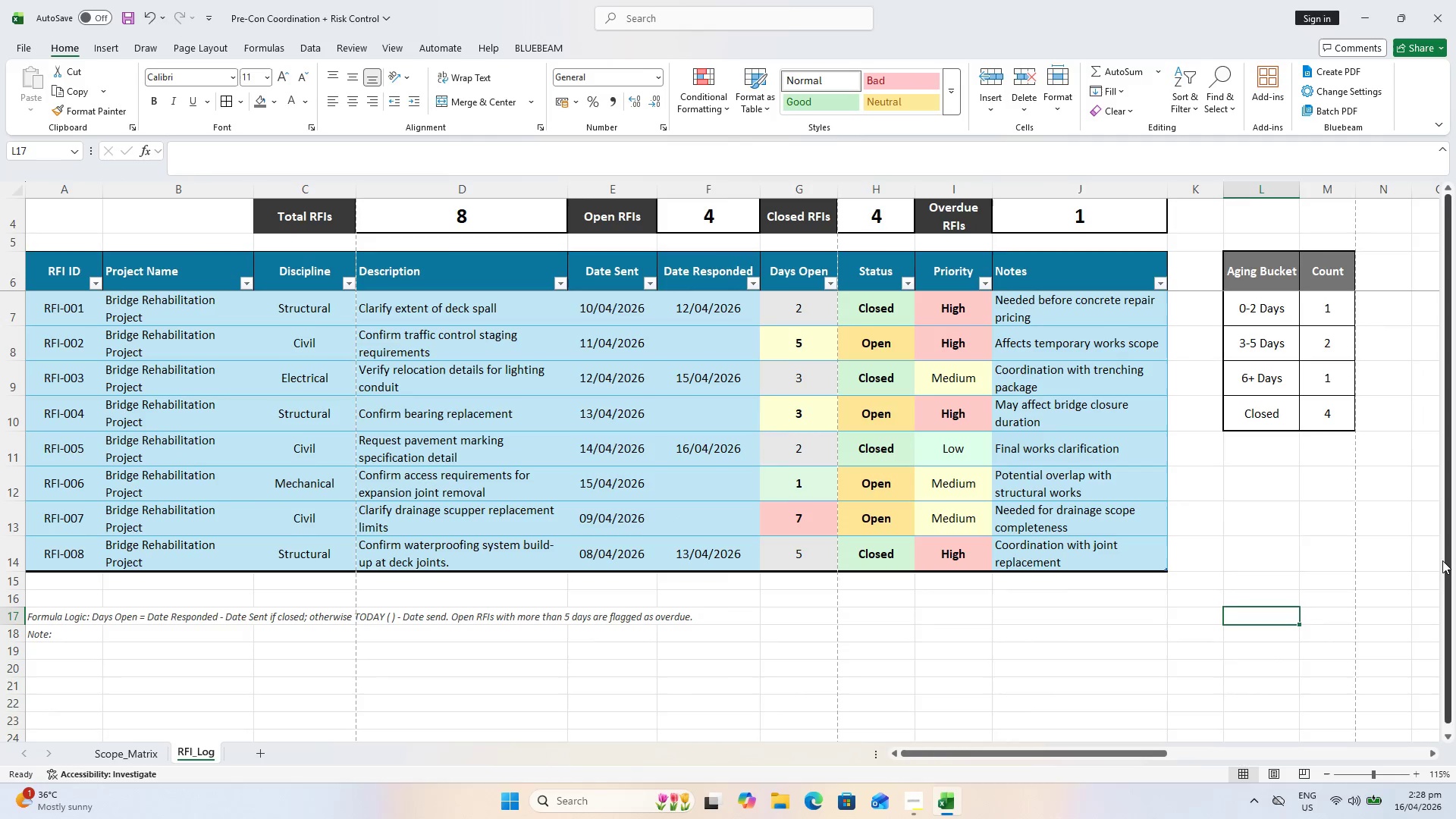 
left_click([1442, 560])
 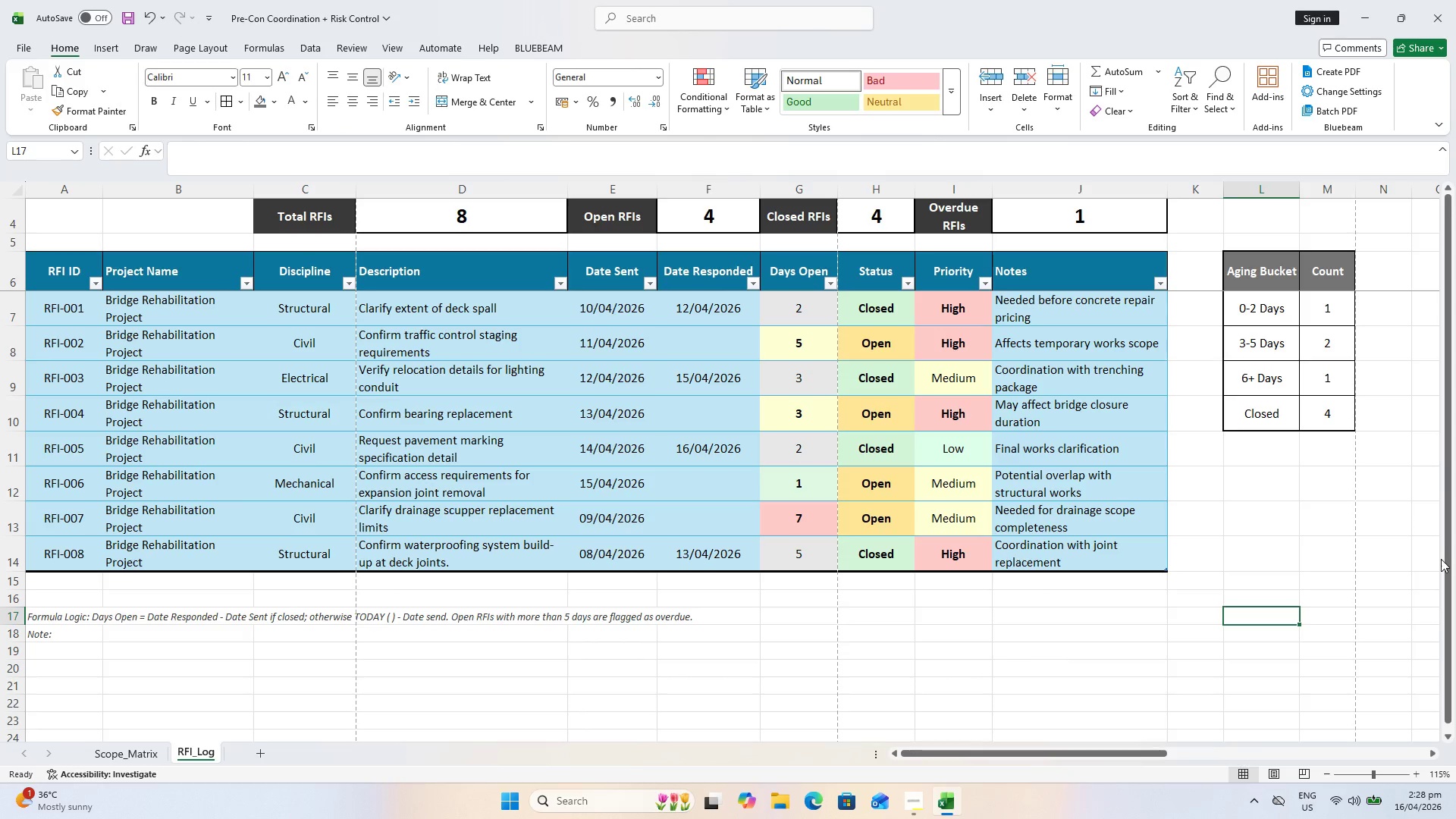 
left_click_drag(start_coordinate=[1442, 559], to_coordinate=[1442, 531])
 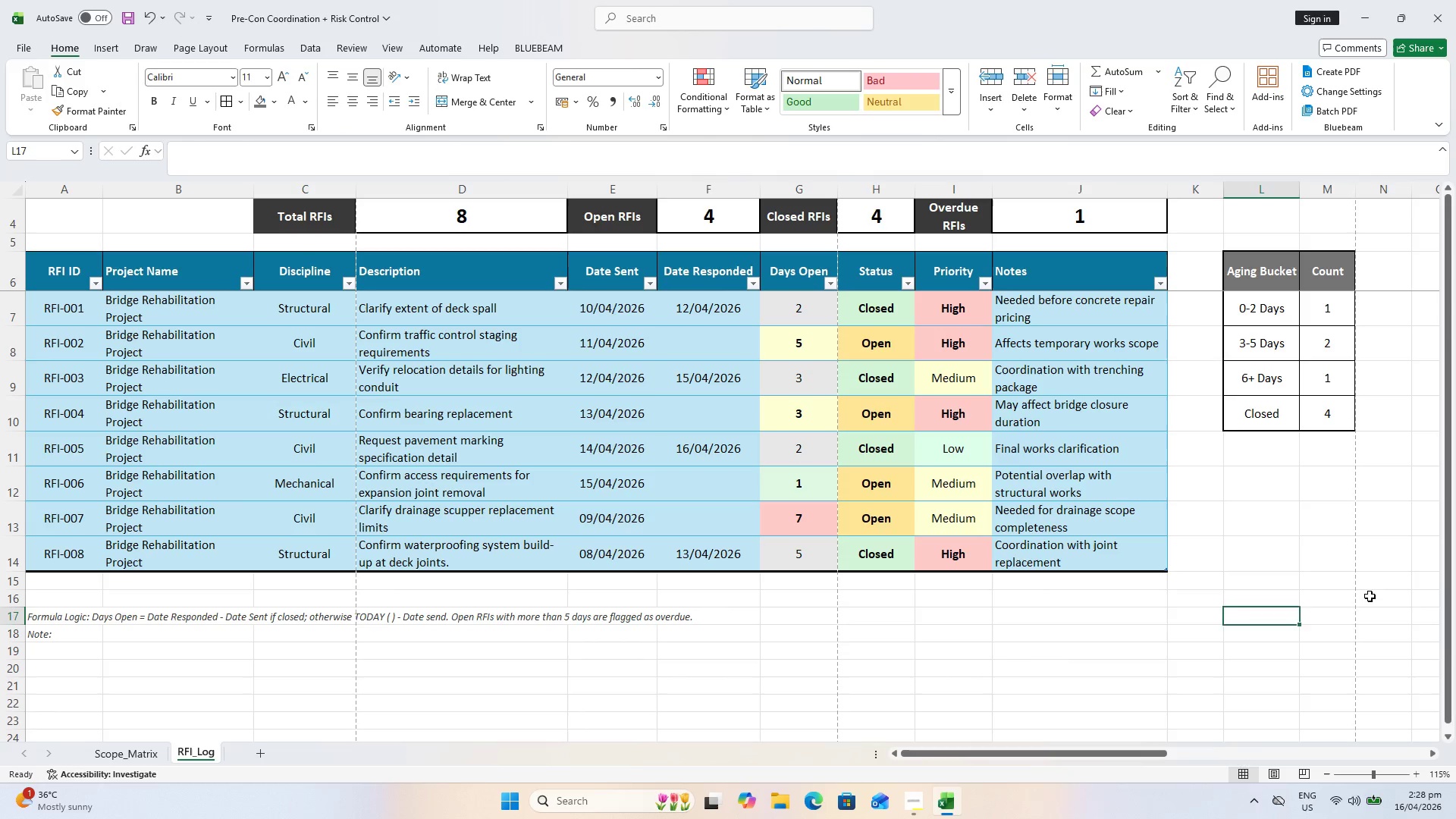 
left_click([1370, 596])
 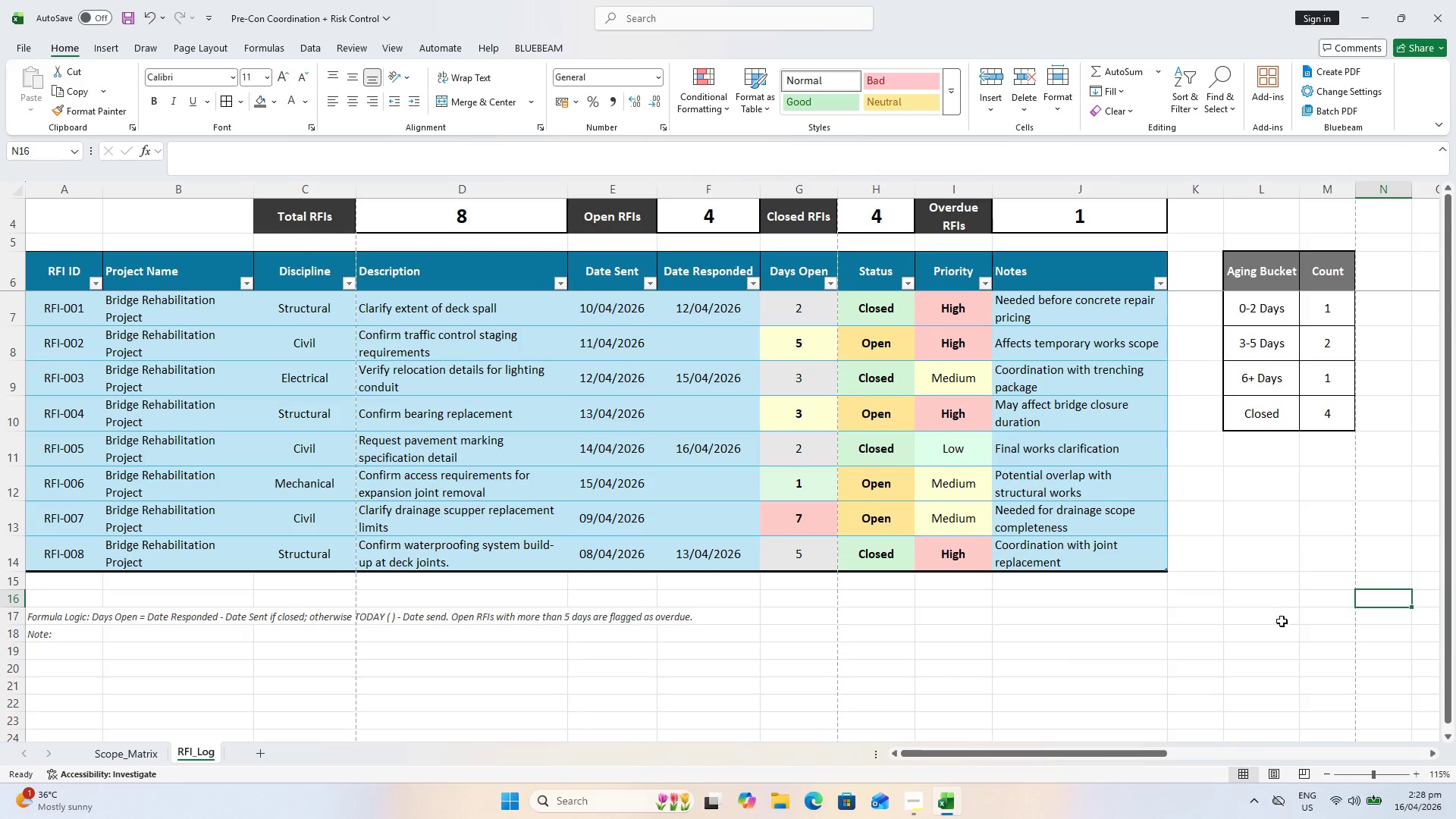 
scroll: coordinate [935, 642], scroll_direction: up, amount: 6.0
 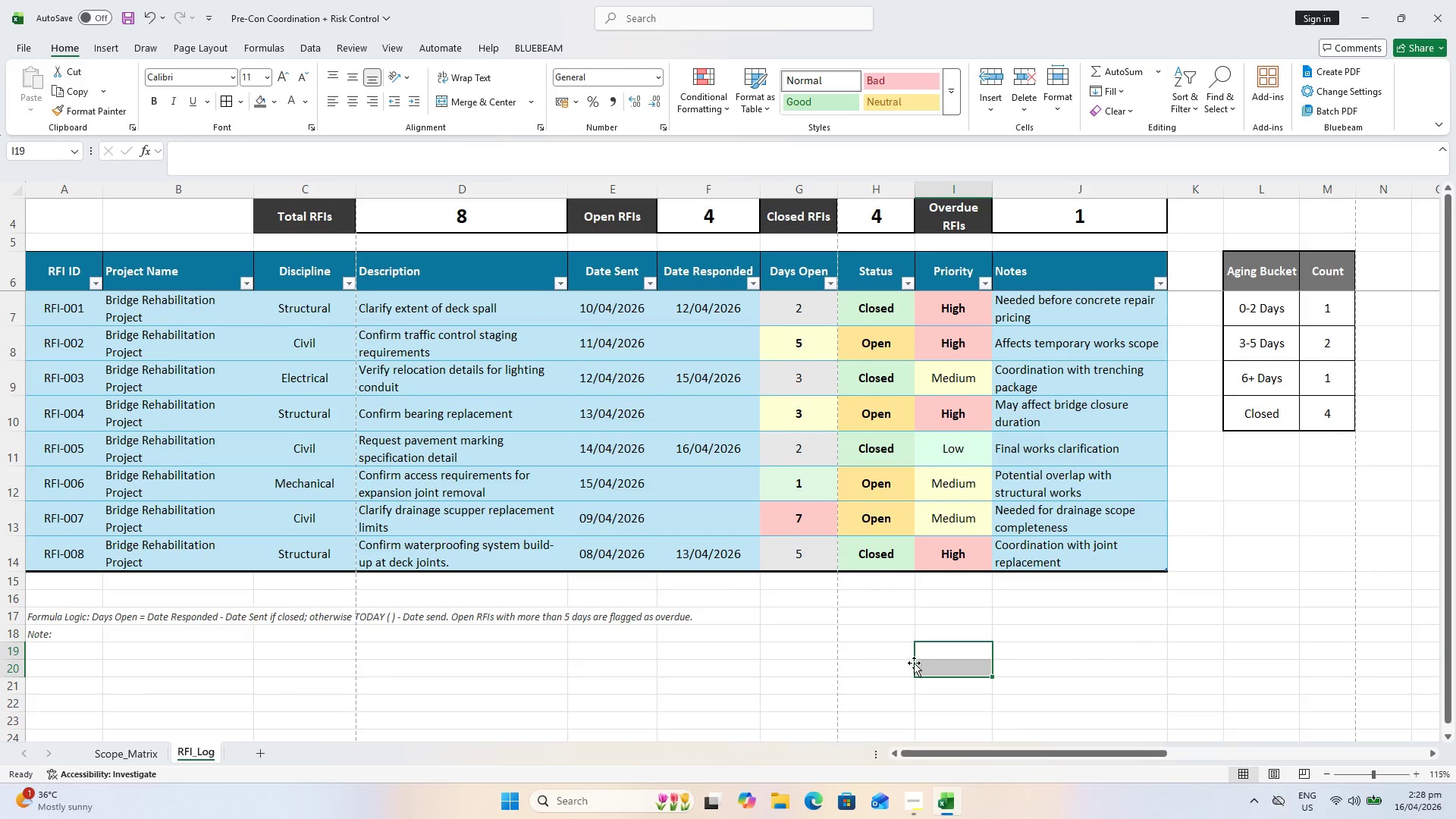 
key(Escape)
 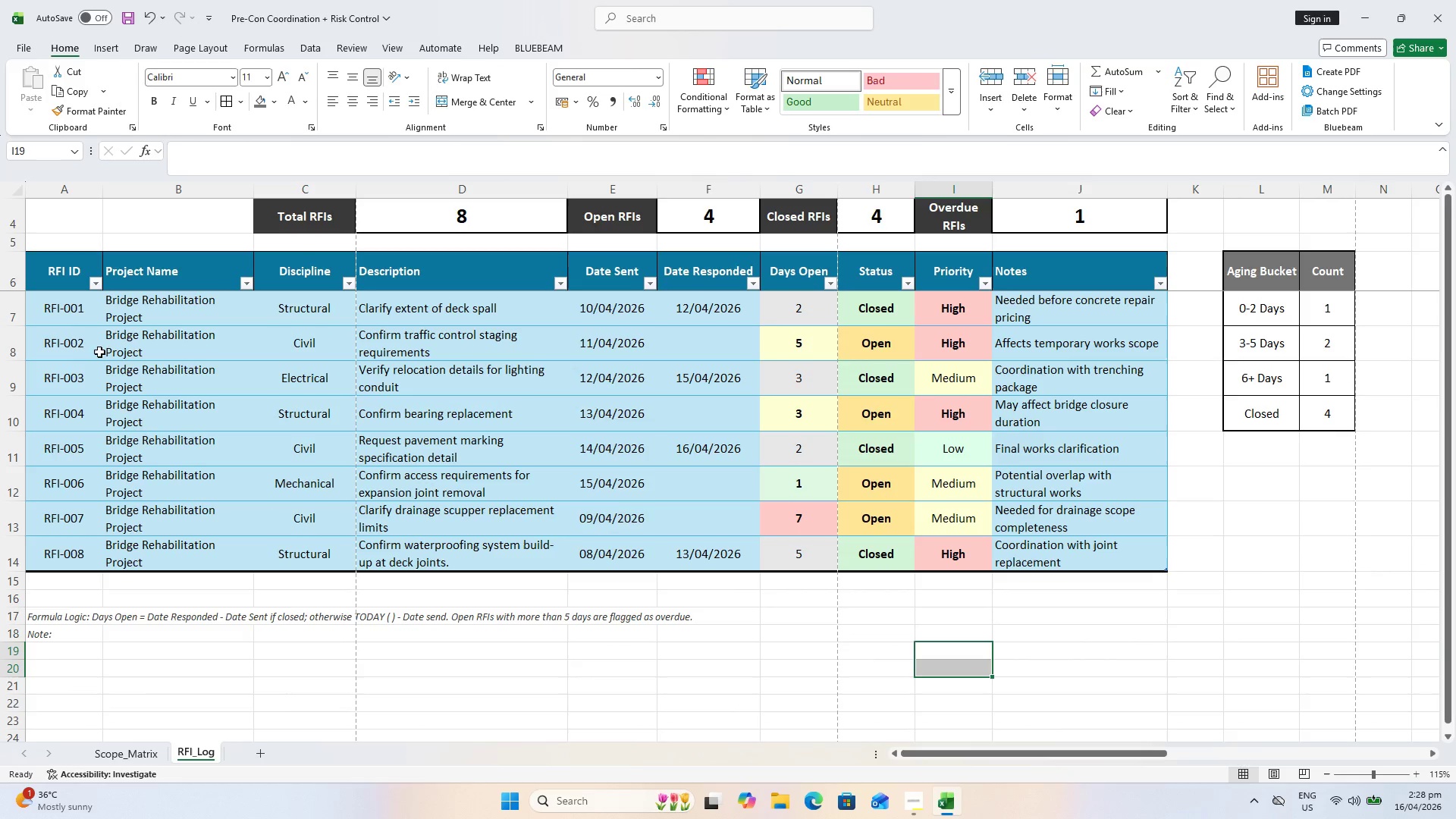 
scroll: coordinate [913, 652], scroll_direction: up, amount: 10.0
 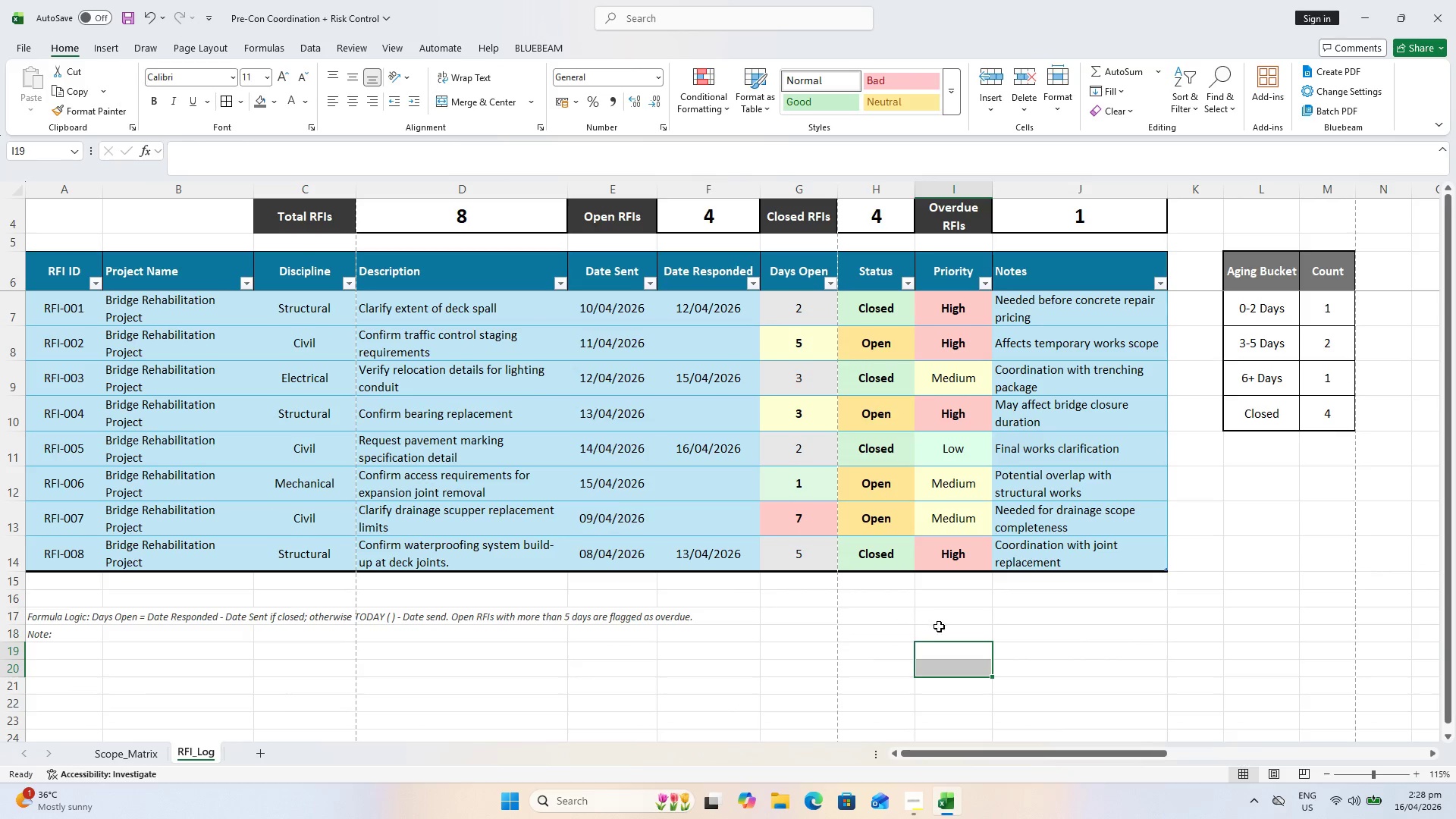 
left_click([58, 320])
 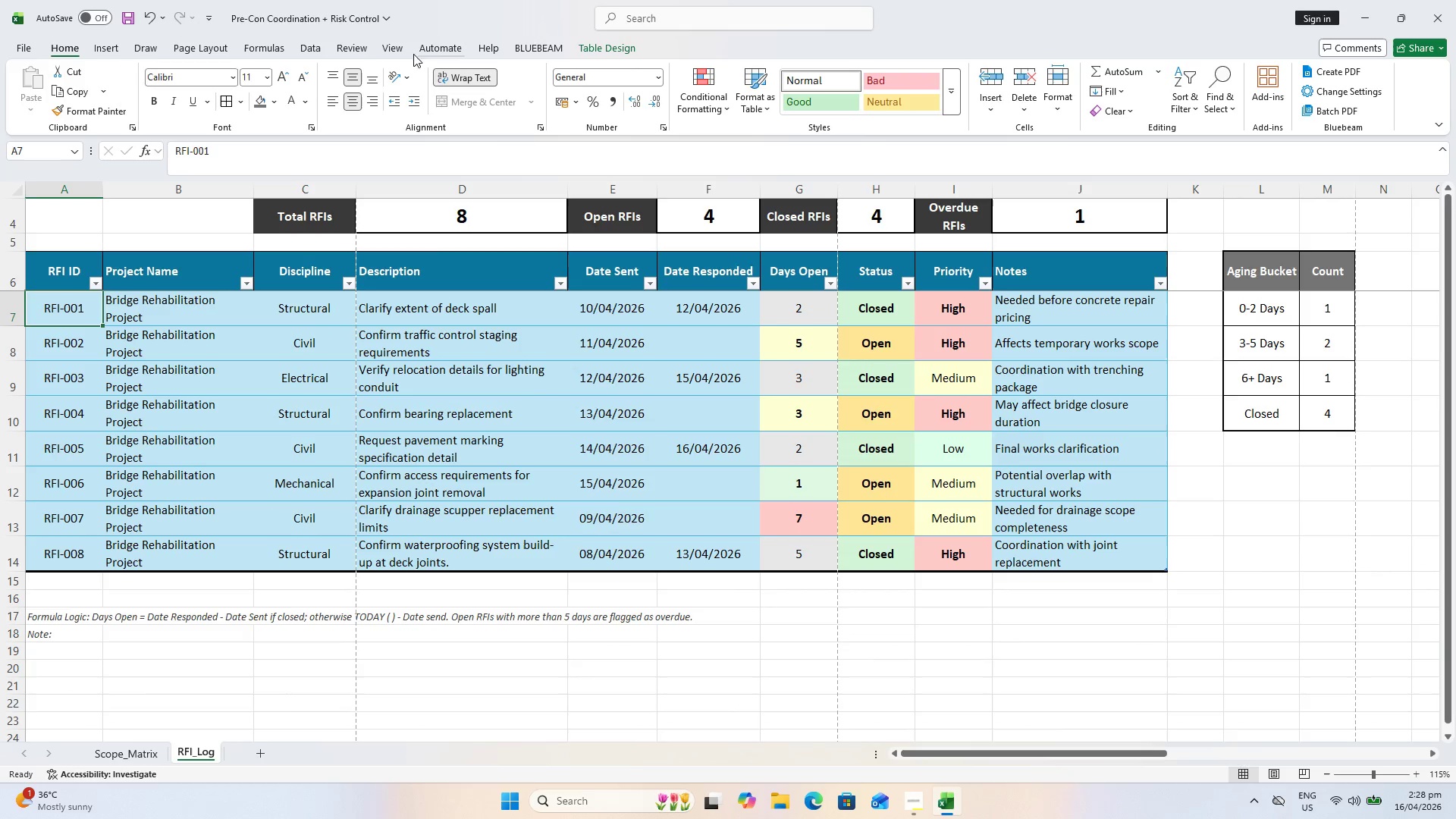 
left_click([402, 51])
 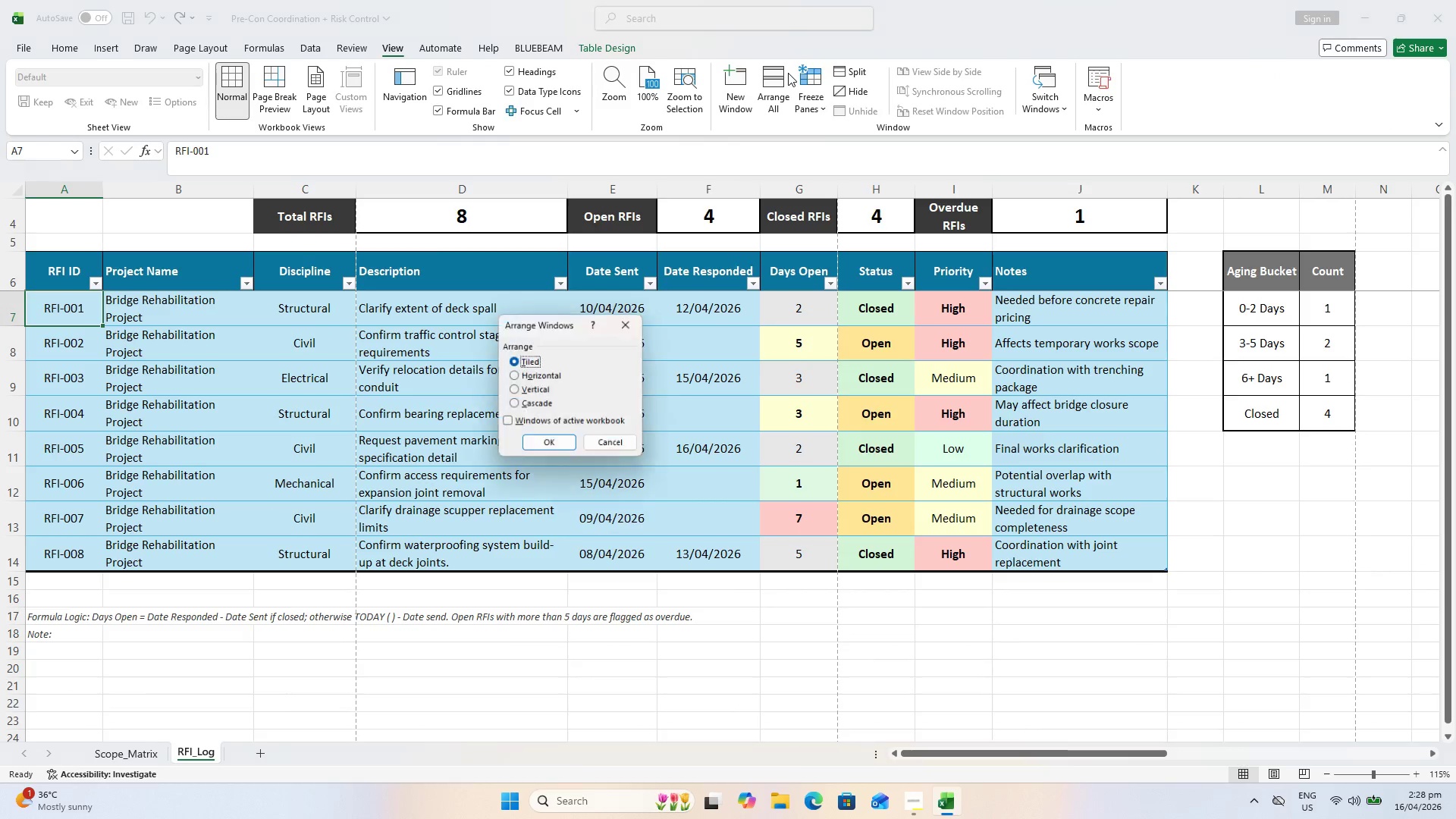 
key(Escape)
 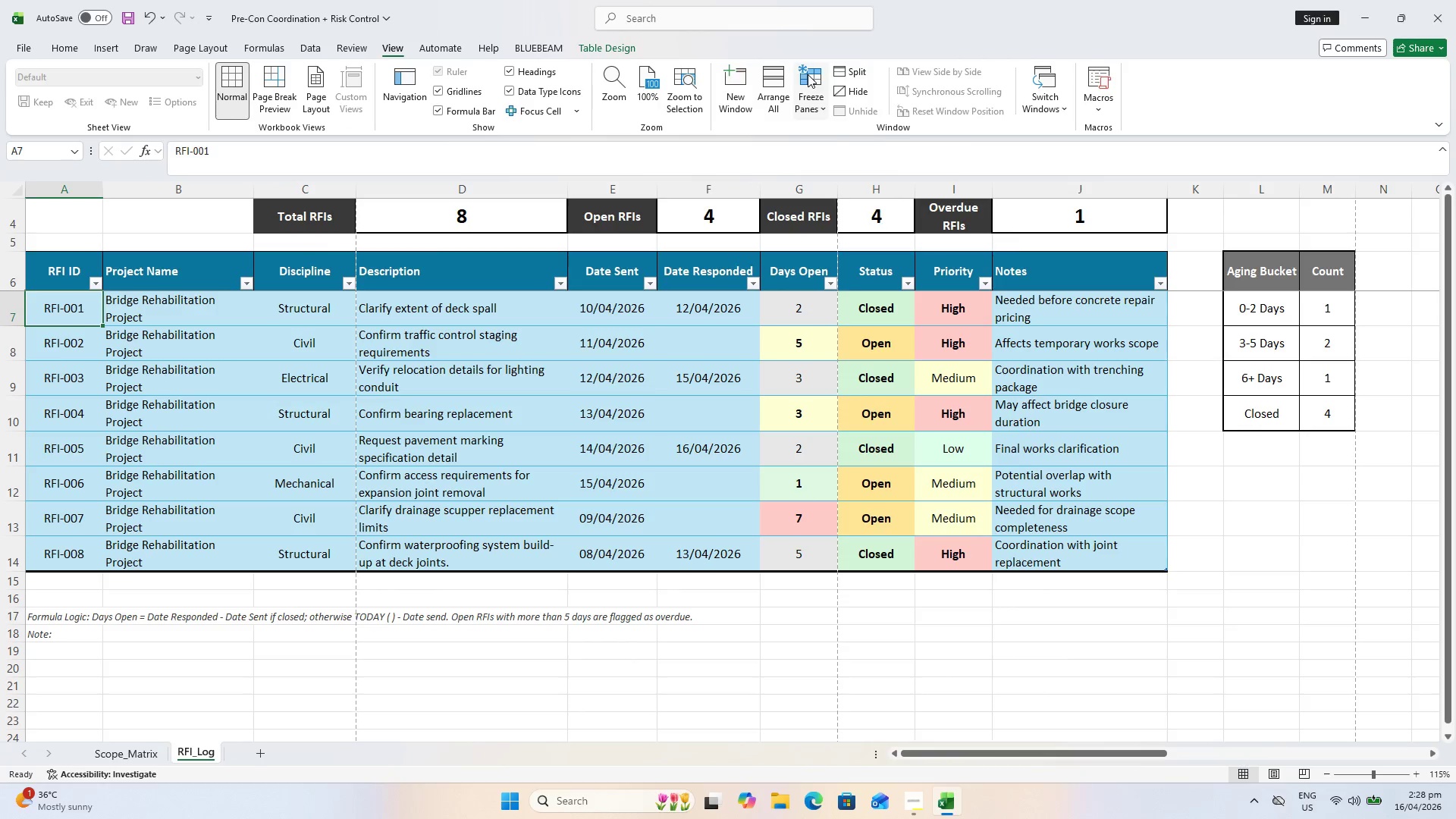 
left_click([808, 74])
 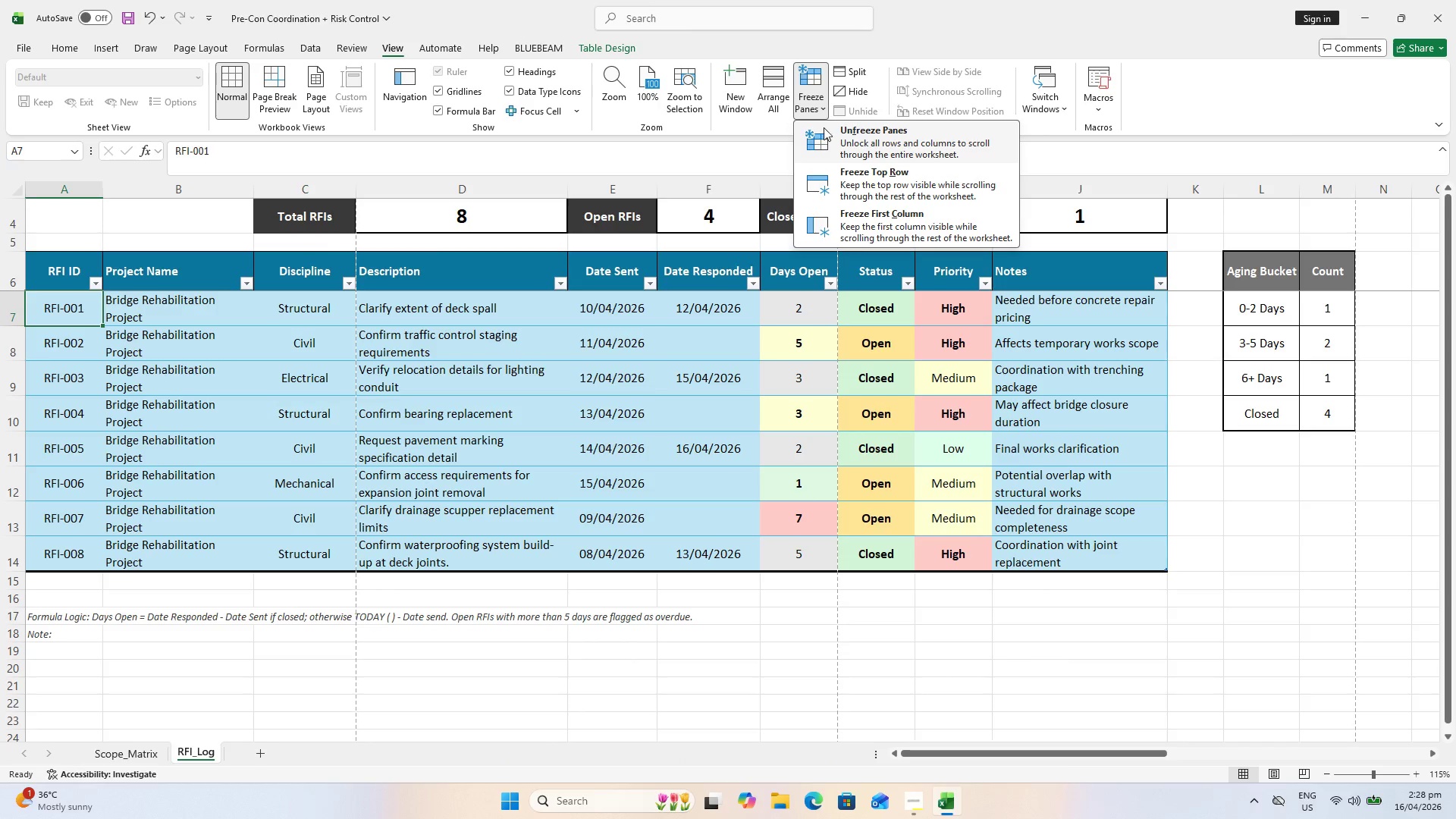 
left_click([824, 130])
 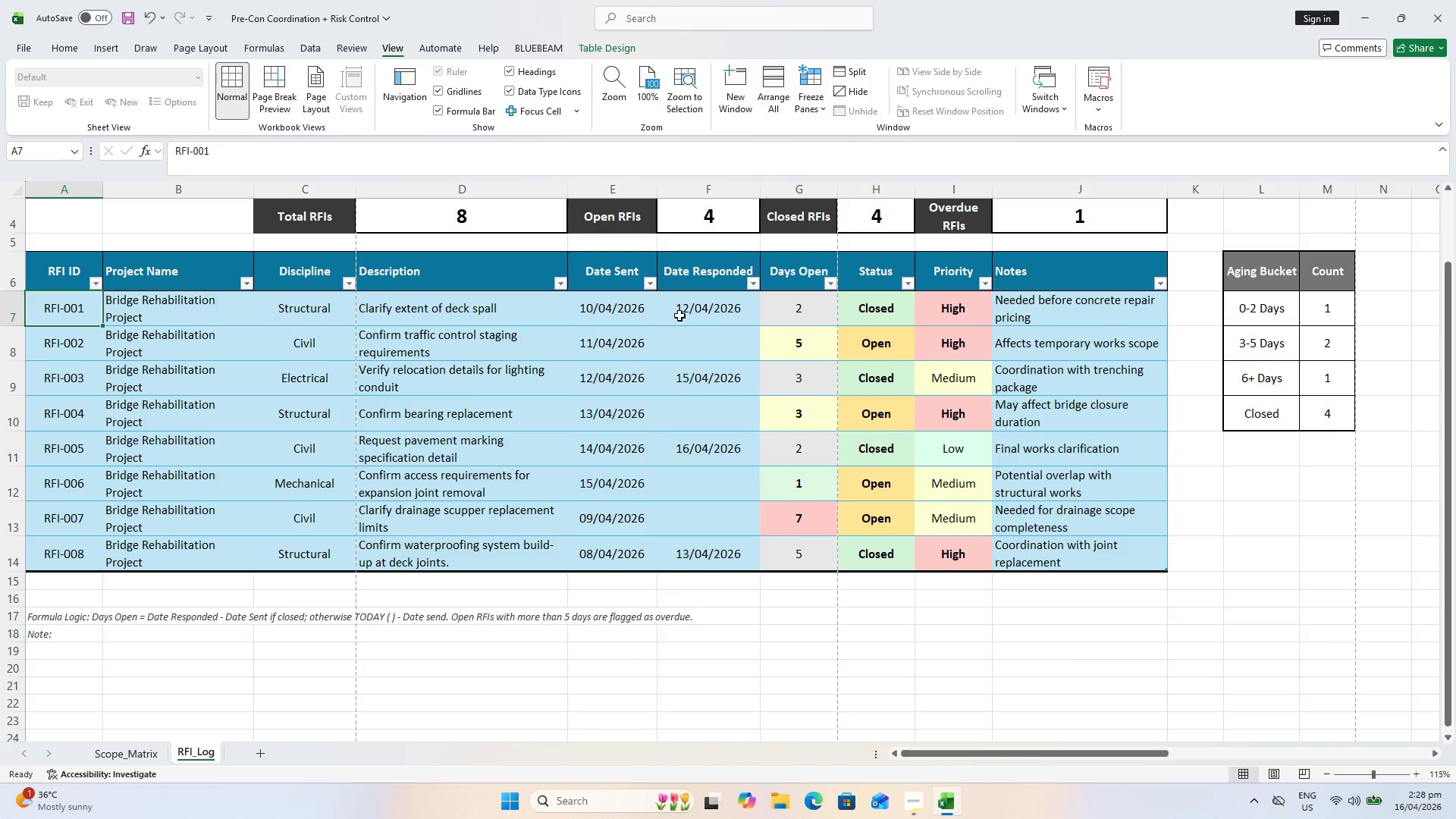 
scroll: coordinate [677, 321], scroll_direction: up, amount: 4.0
 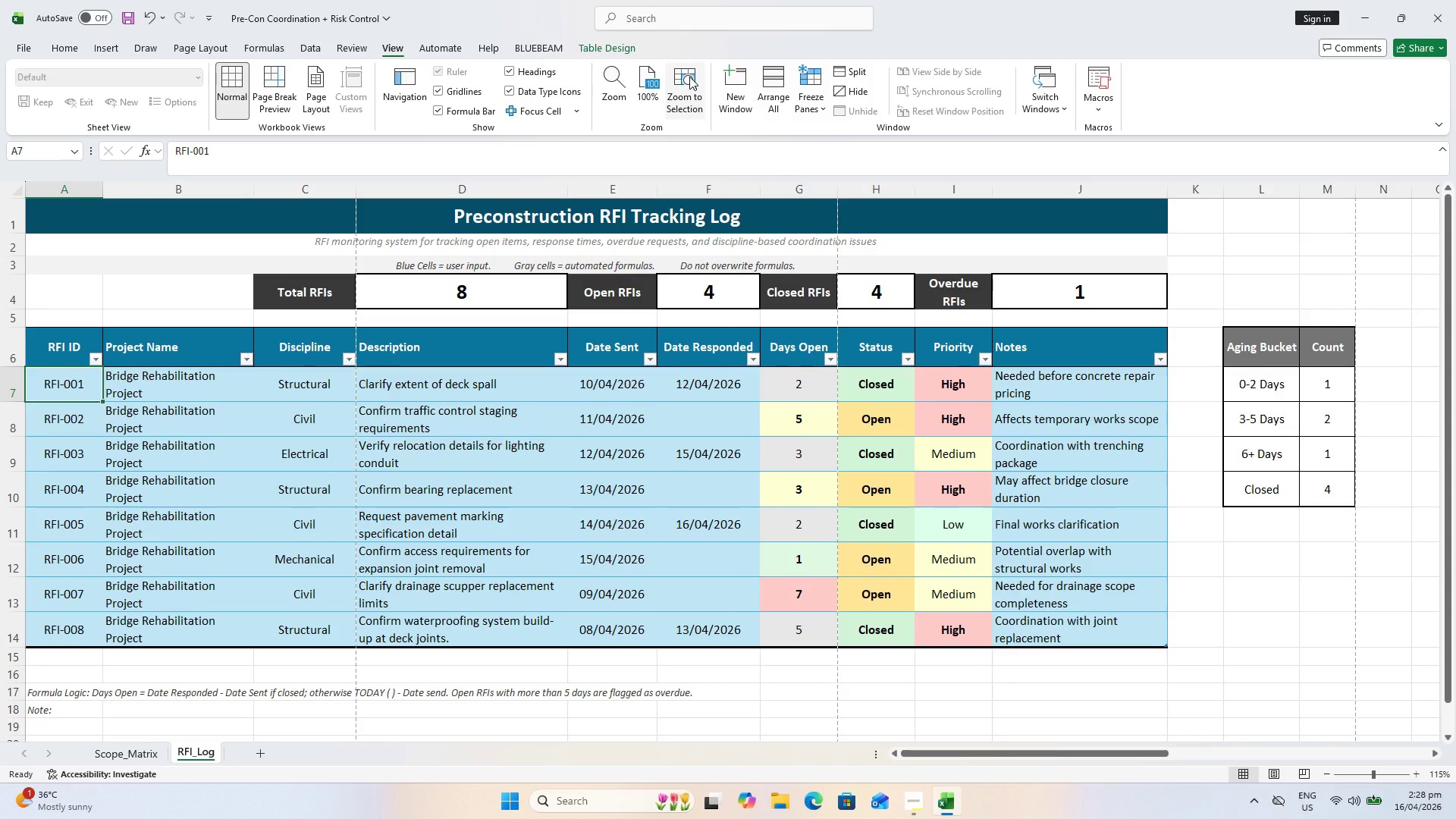 
left_click([689, 76])
 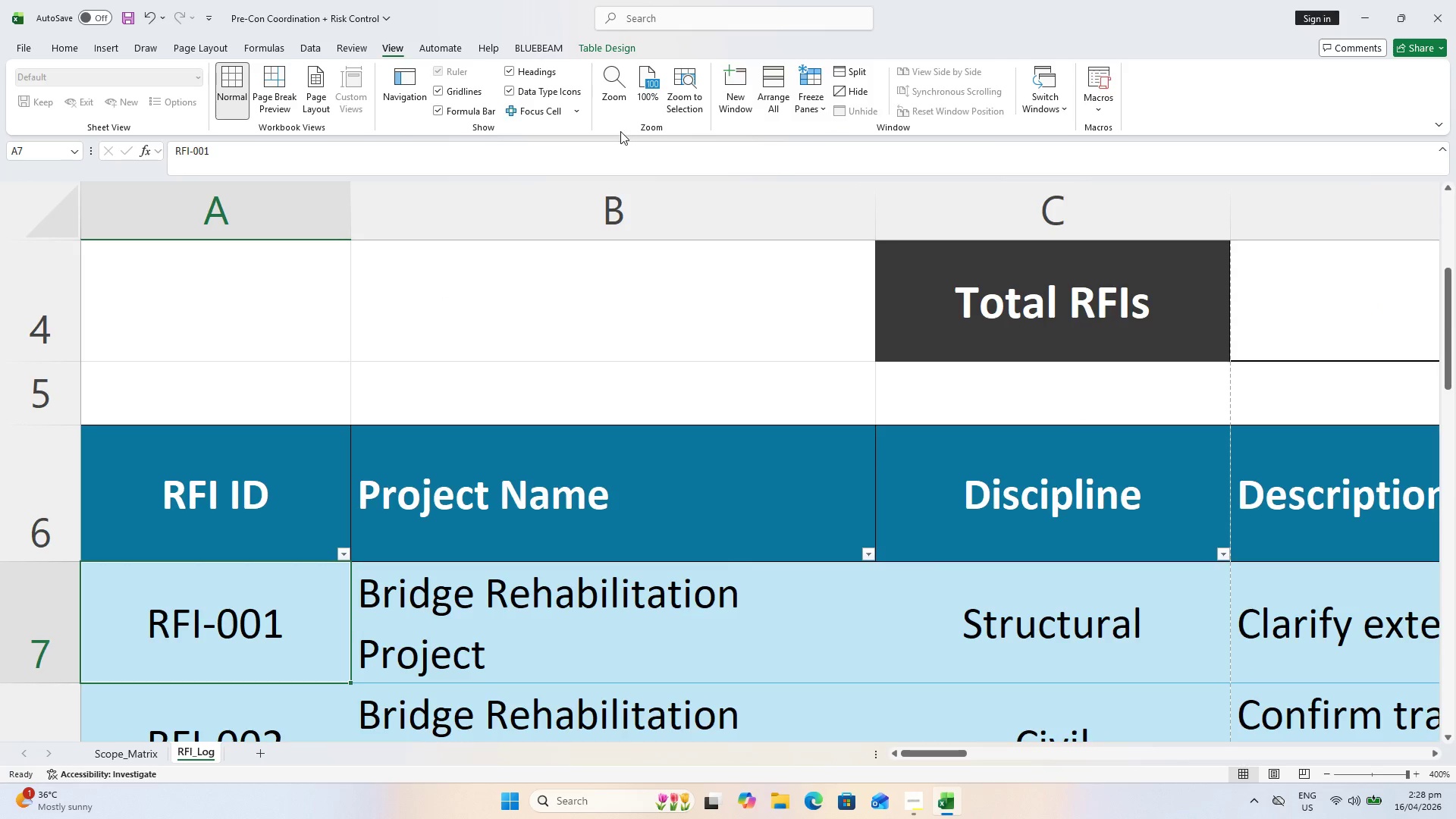 
hold_key(key=ControlLeft, duration=2.91)
scroll: coordinate [711, 268], scroll_direction: down, amount: 19.0
 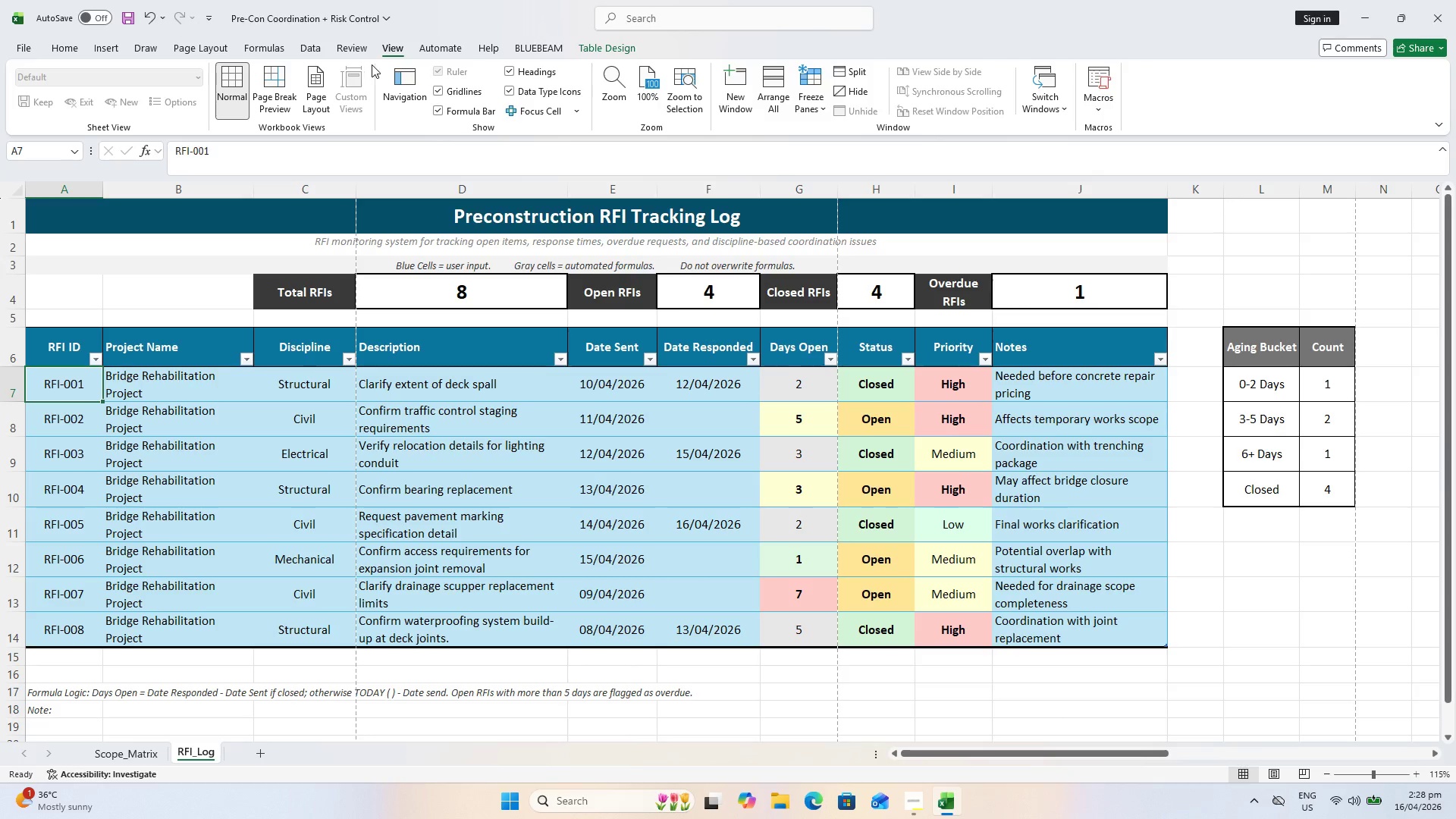 
scroll: coordinate [504, 252], scroll_direction: up, amount: 2.0
 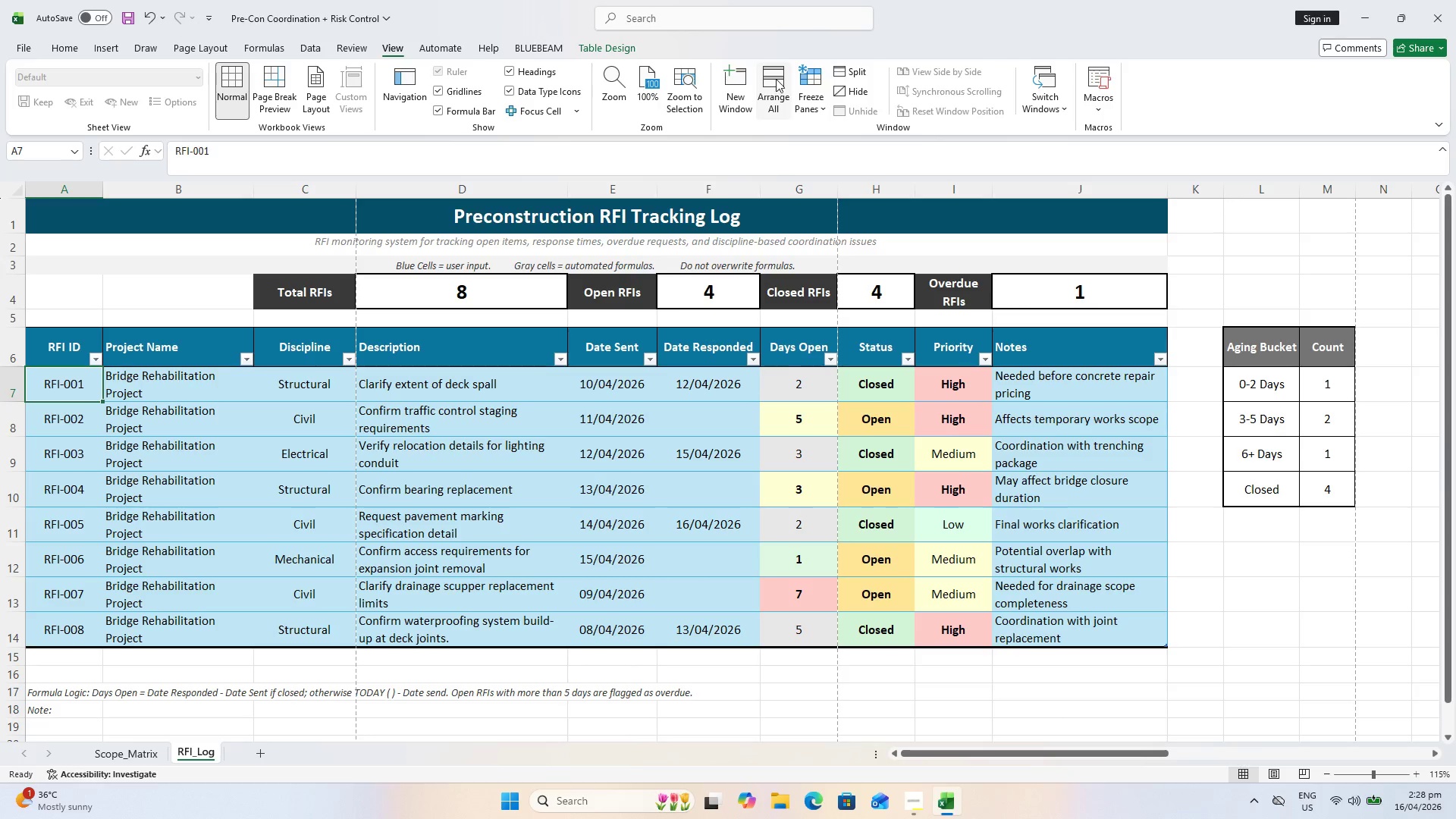 
left_click([794, 80])
 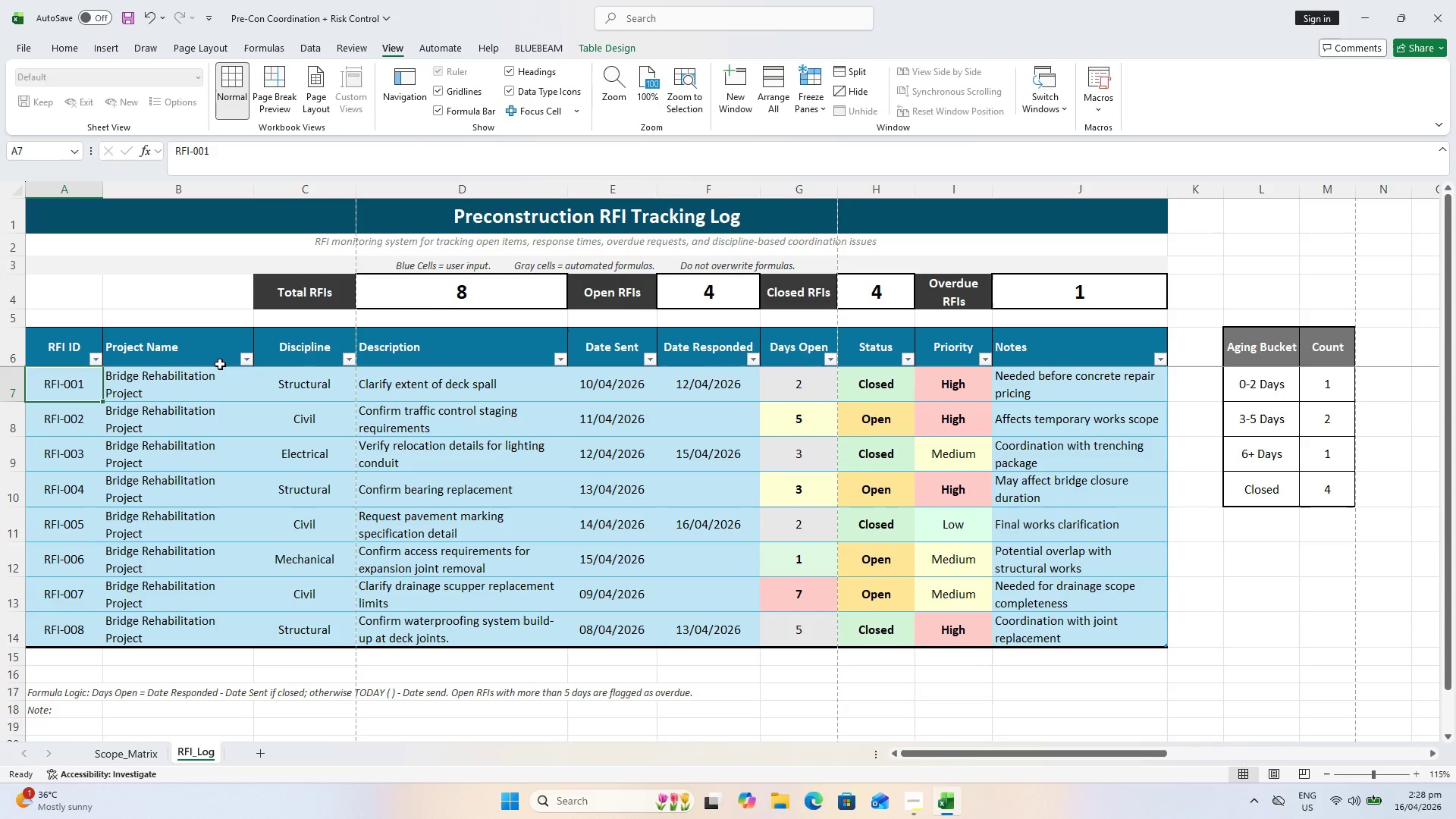 
scroll: coordinate [679, 441], scroll_direction: up, amount: 8.0
 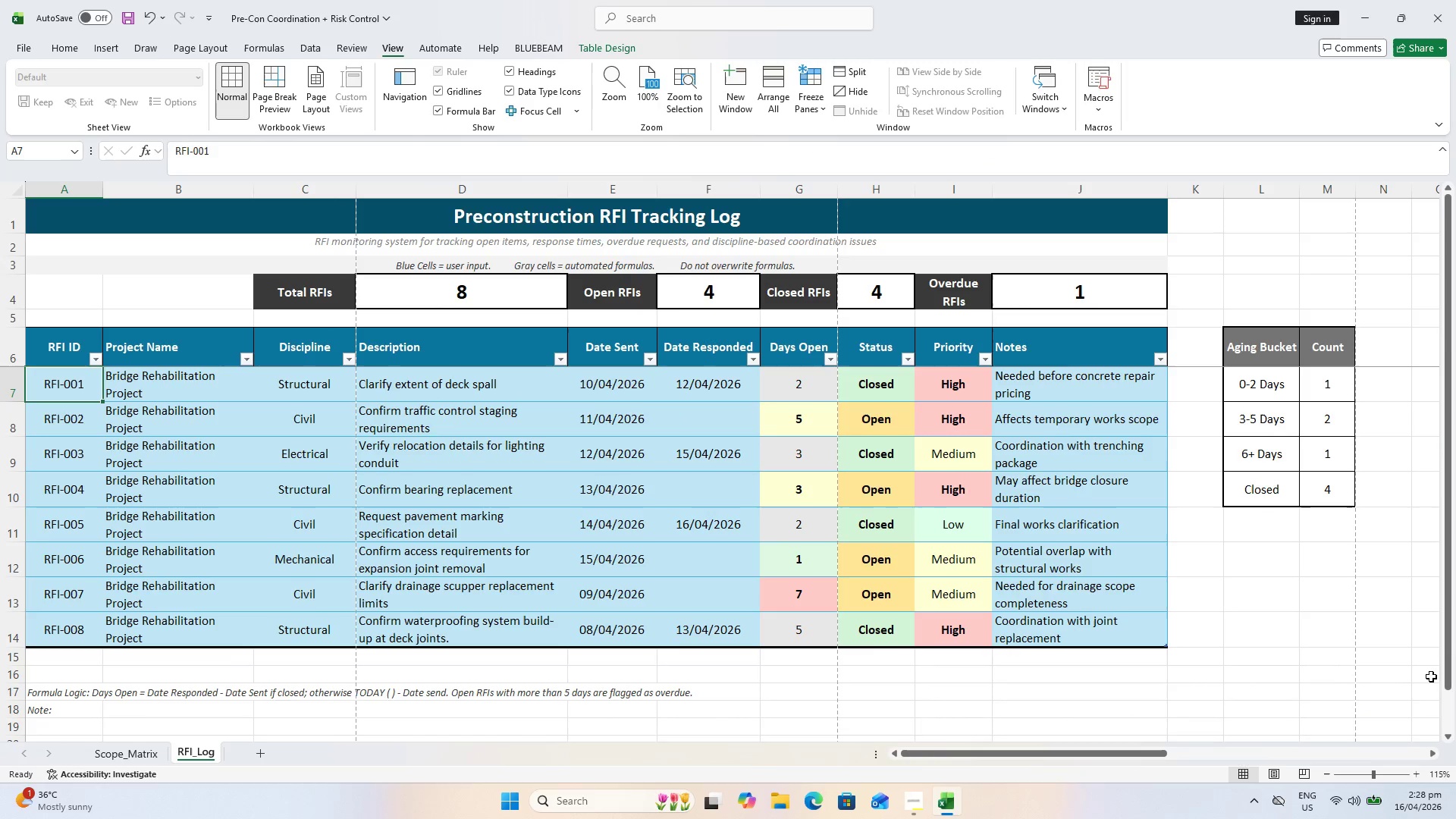 
hold_key(key=ControlLeft, duration=0.97)
scroll: coordinate [885, 639], scroll_direction: none, amount: 0.0
 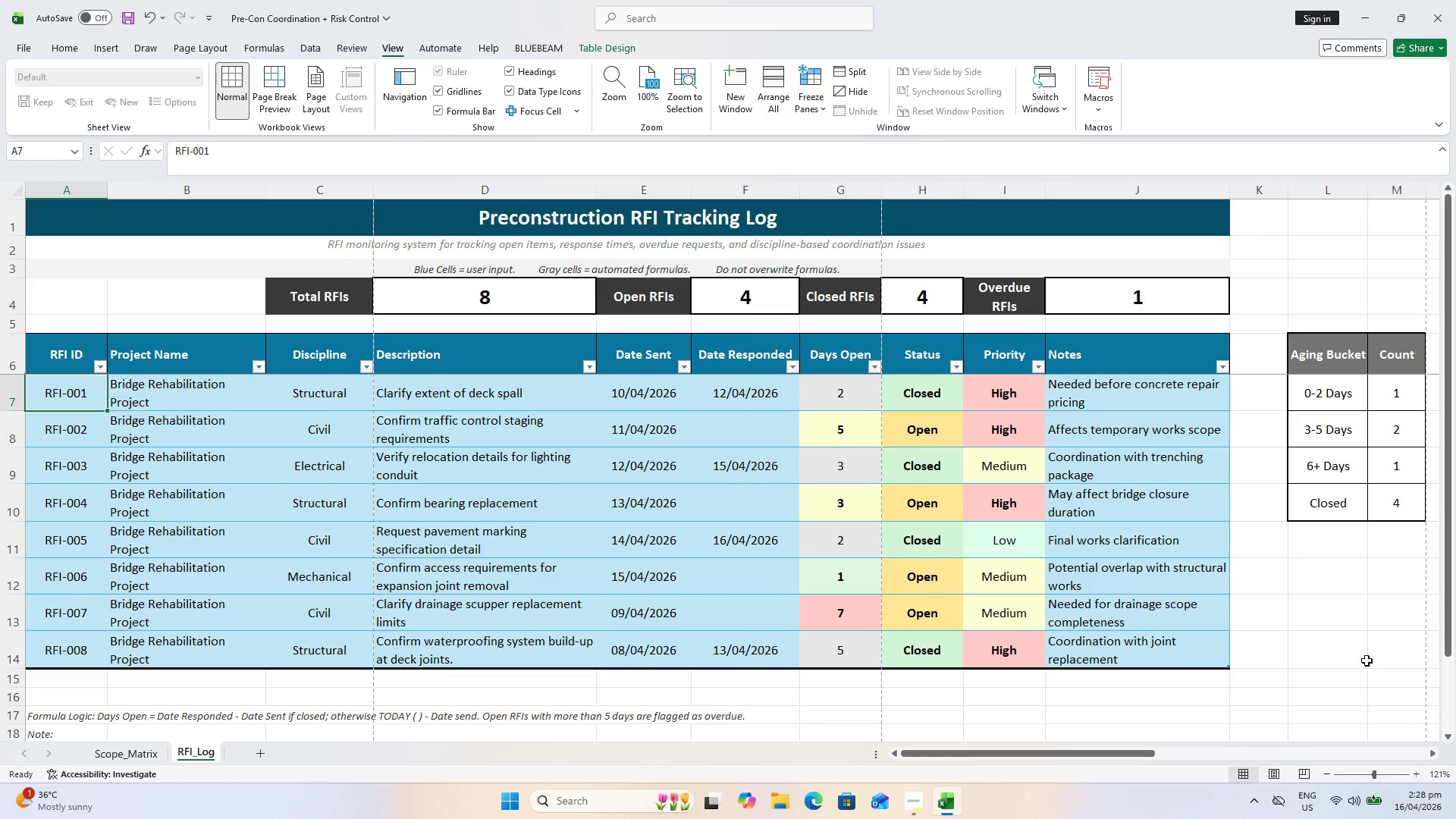 
wait(5.06)
 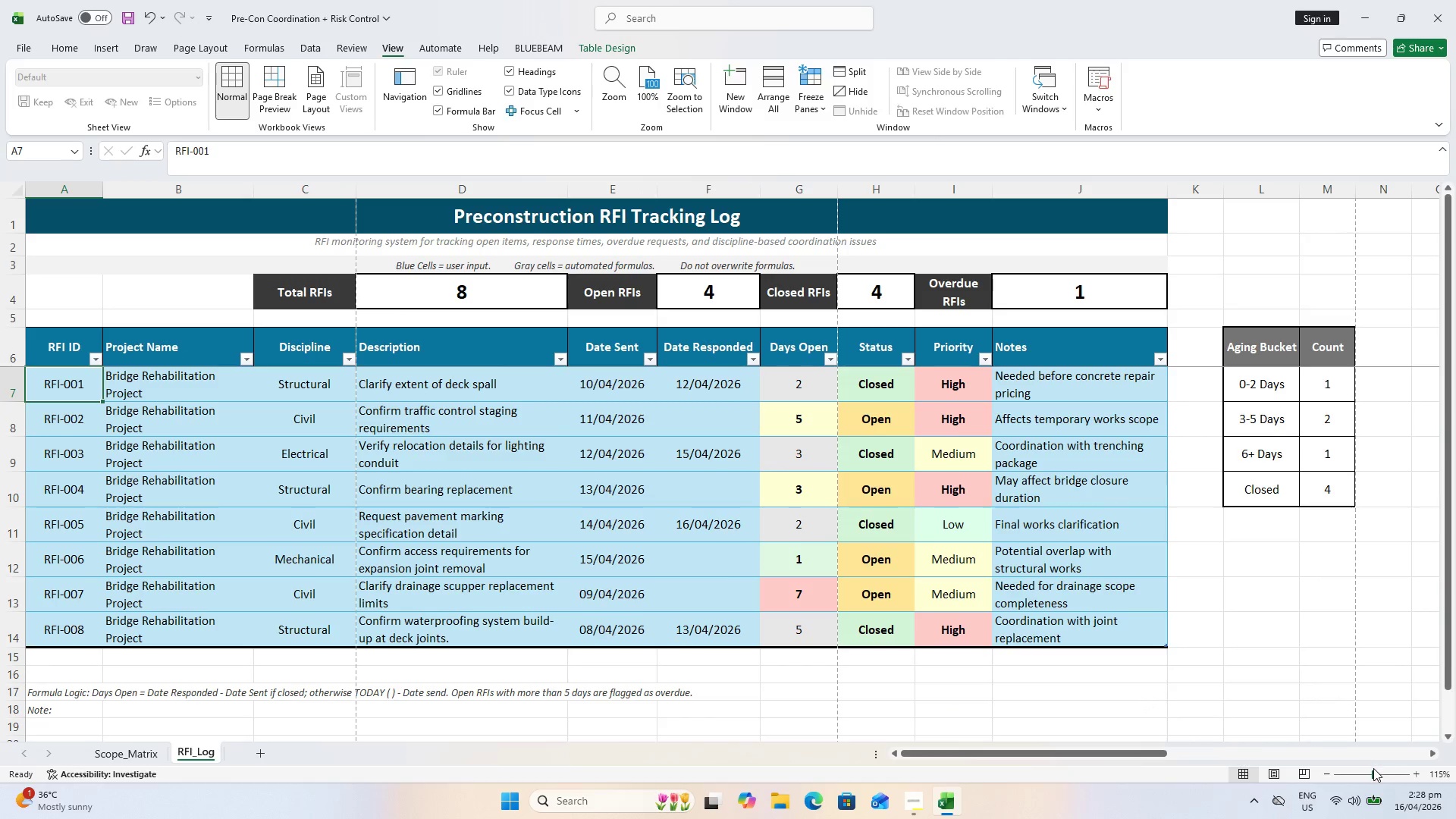 
left_click([1361, 664])
 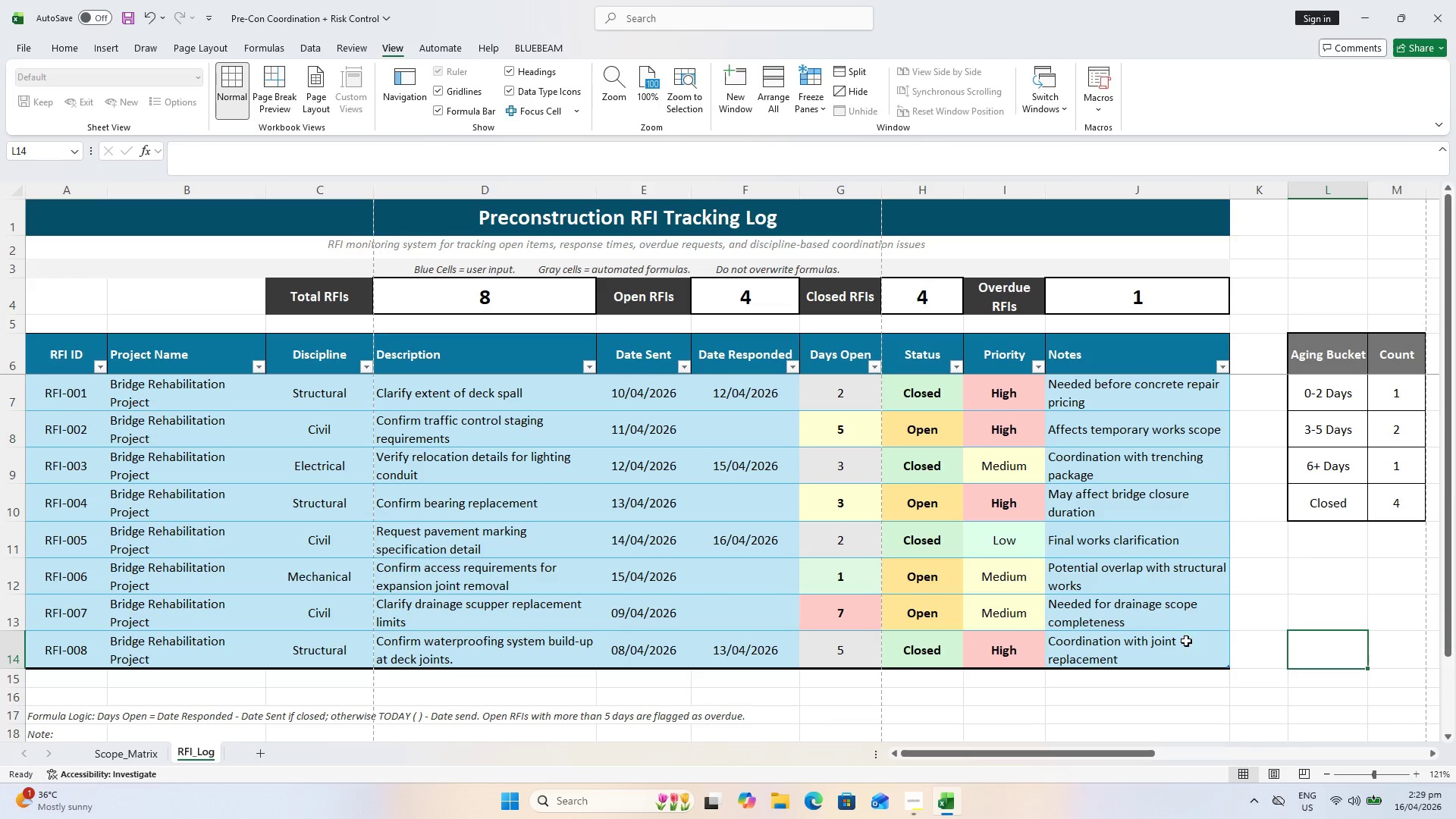 
scroll: coordinate [1200, 617], scroll_direction: up, amount: 1.0
 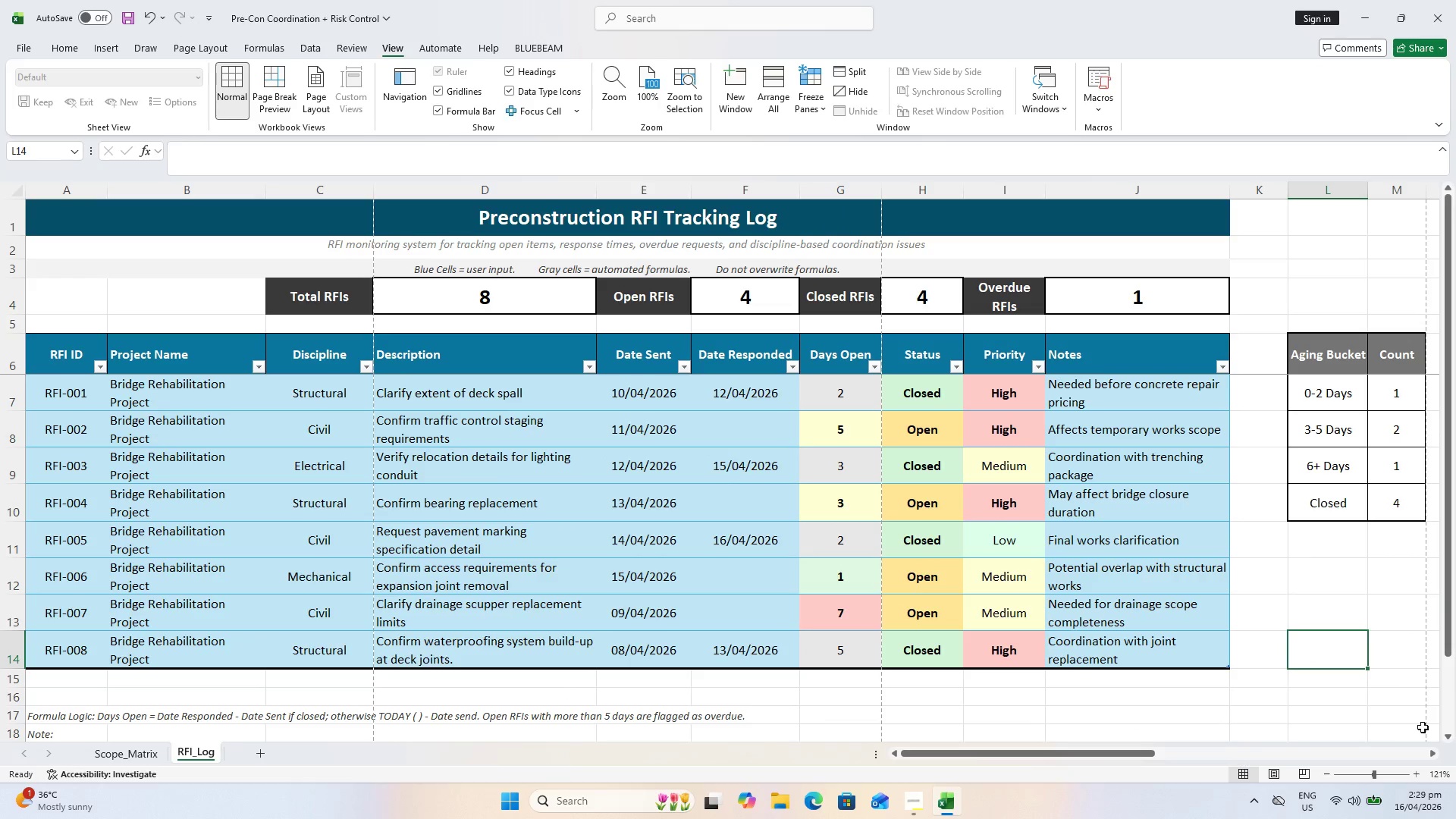 
left_click([1434, 731])
 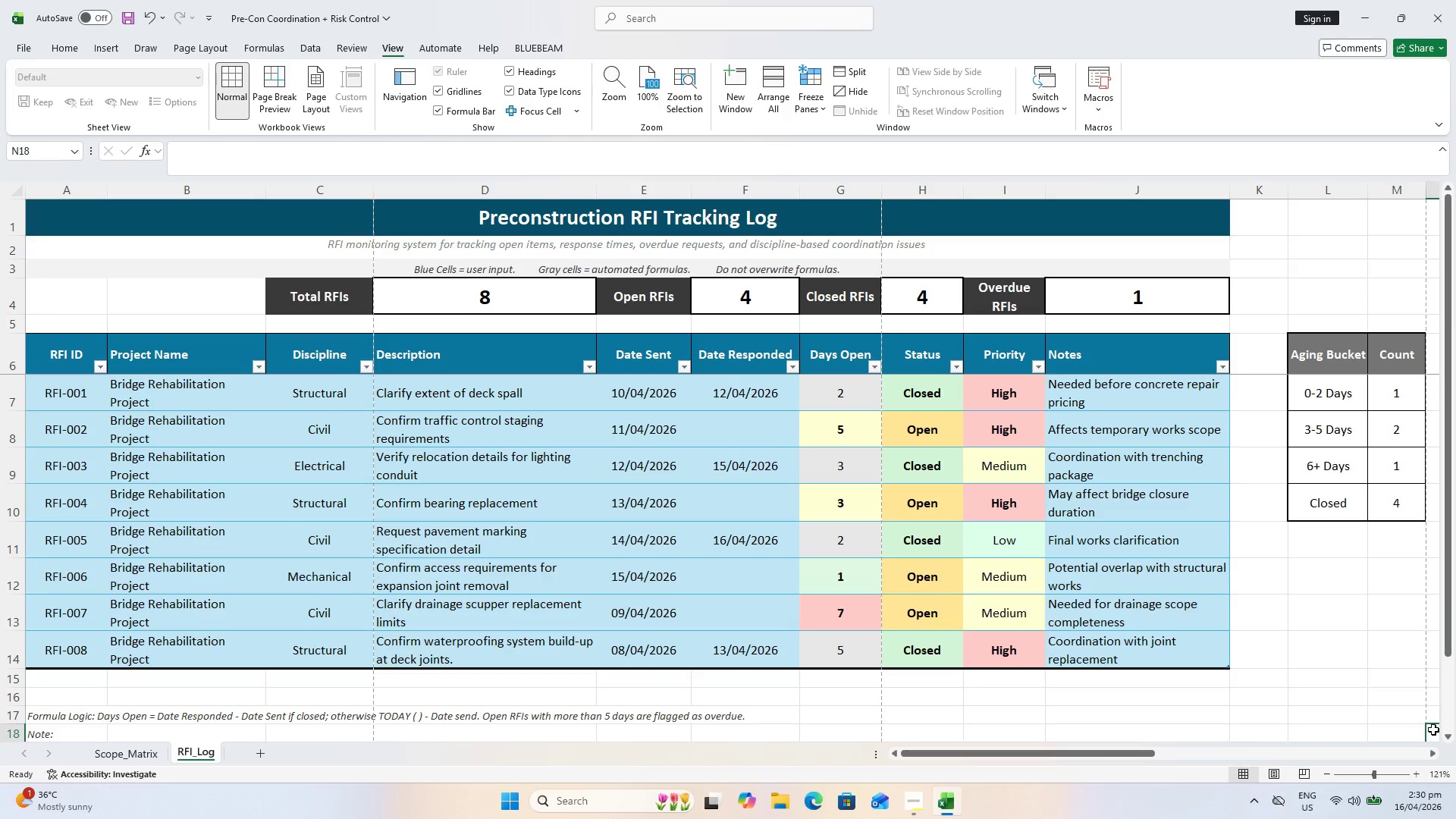 
wait(85.05)
 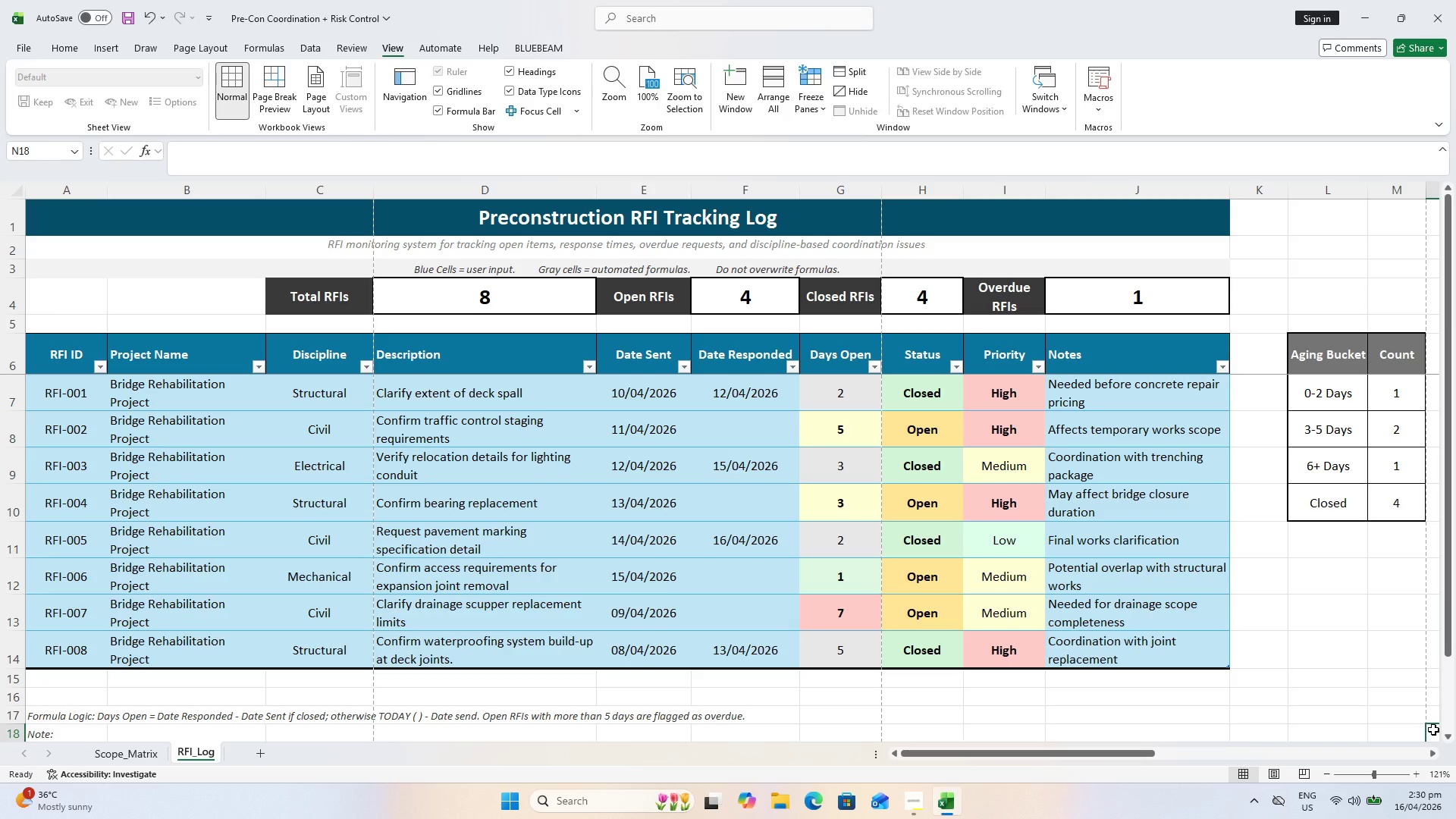 
double_click([466, 293])
 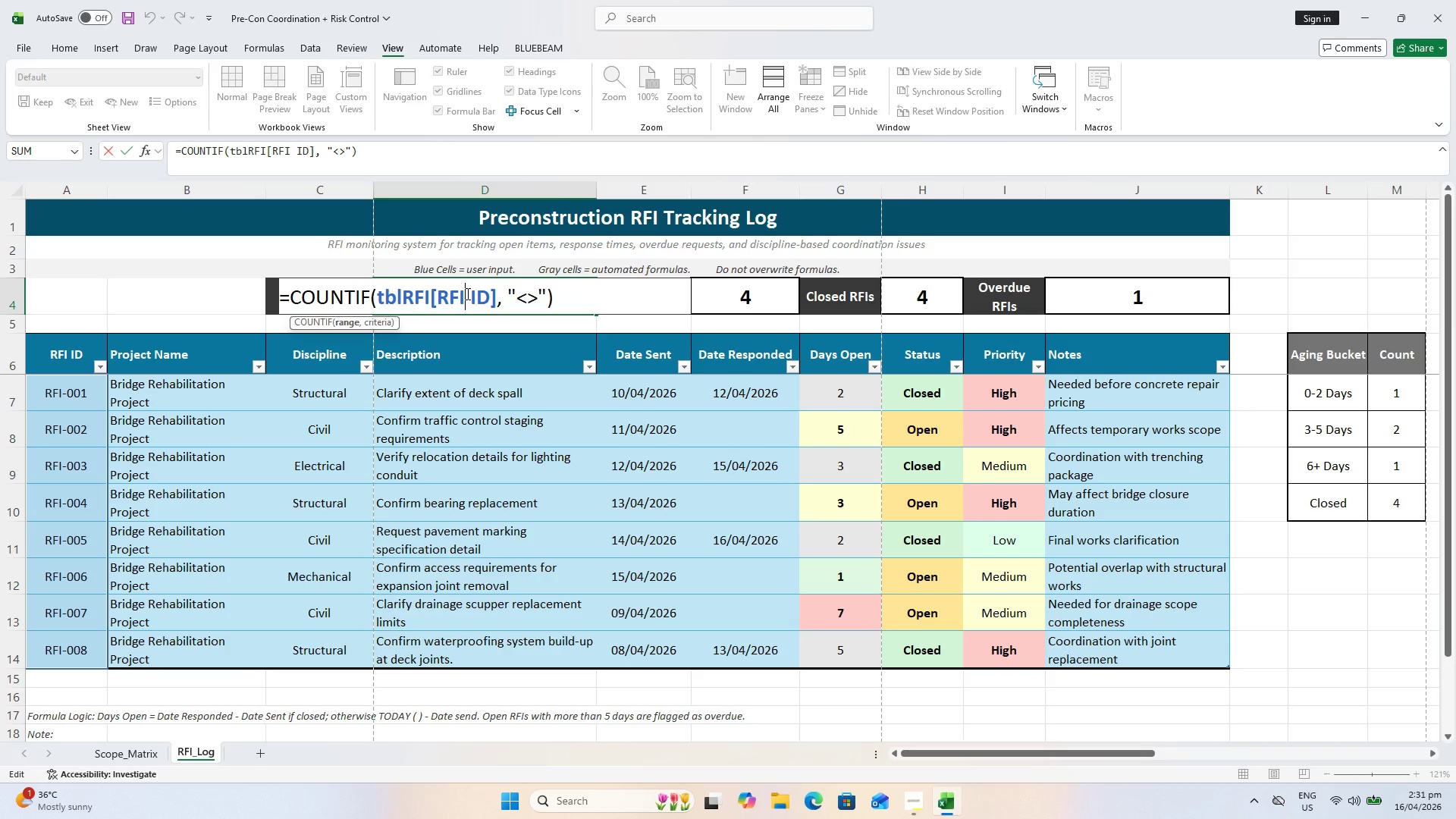 
wait(74.8)
 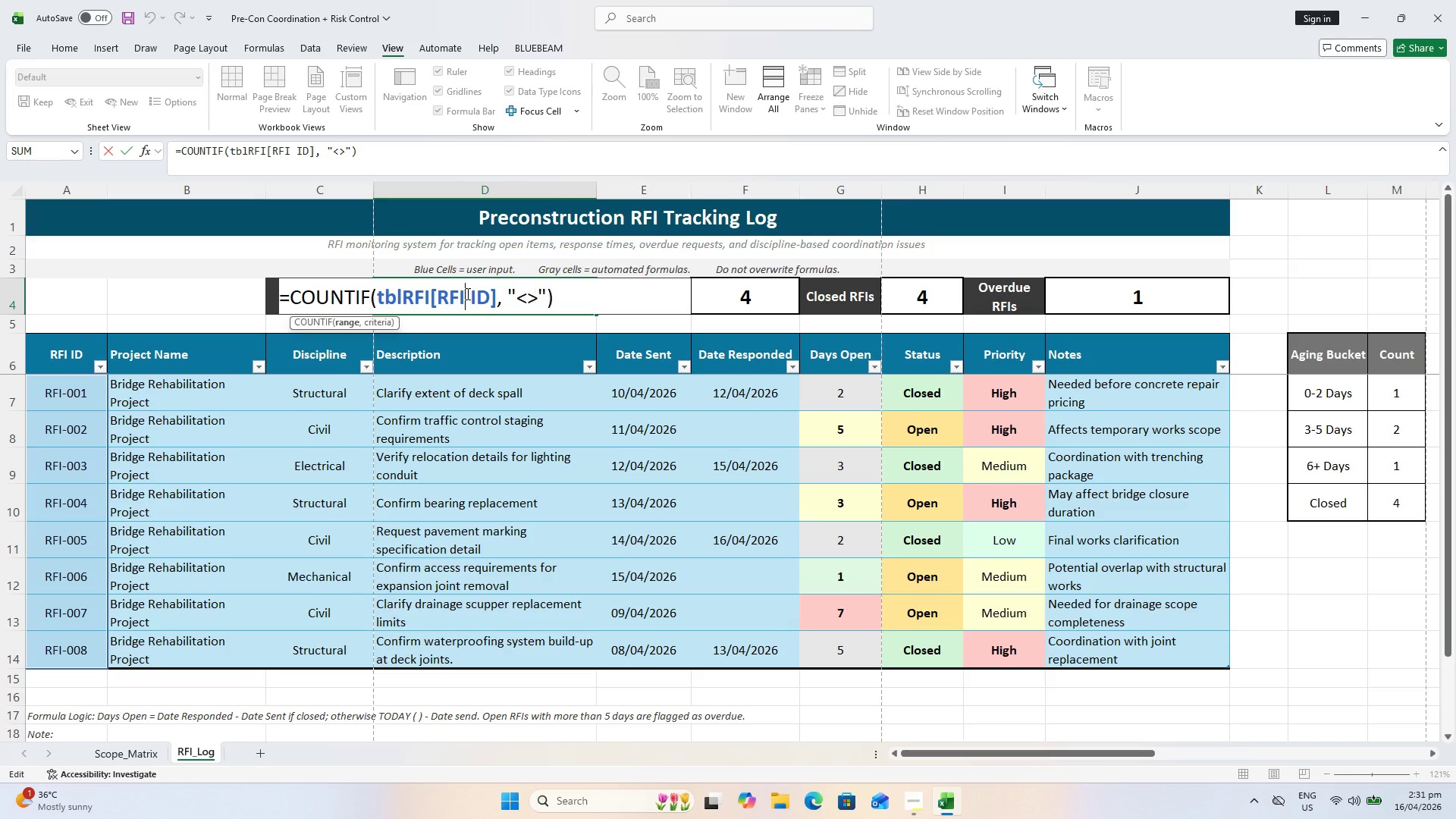 
key(Escape)
 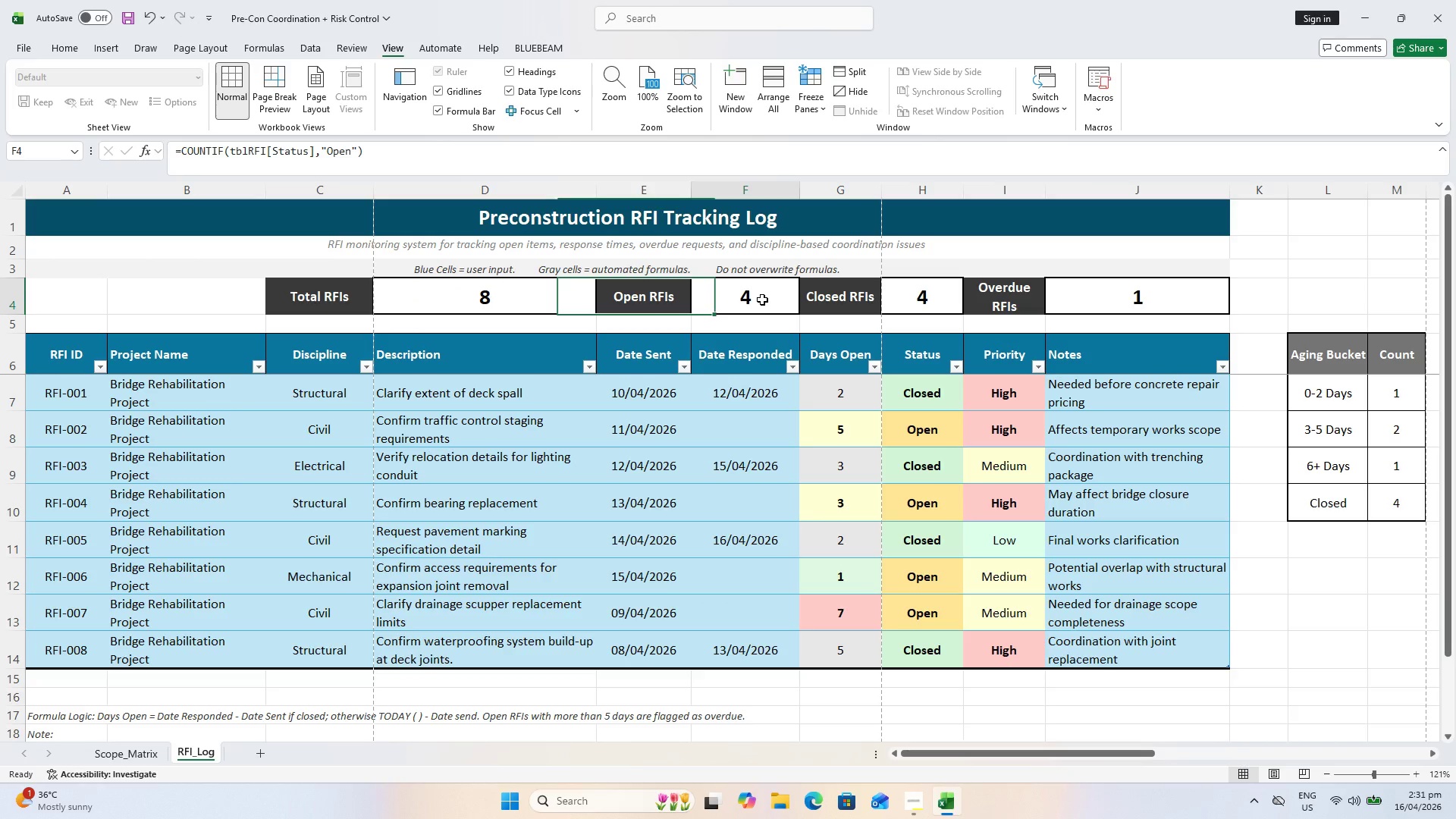 
double_click([762, 300])
 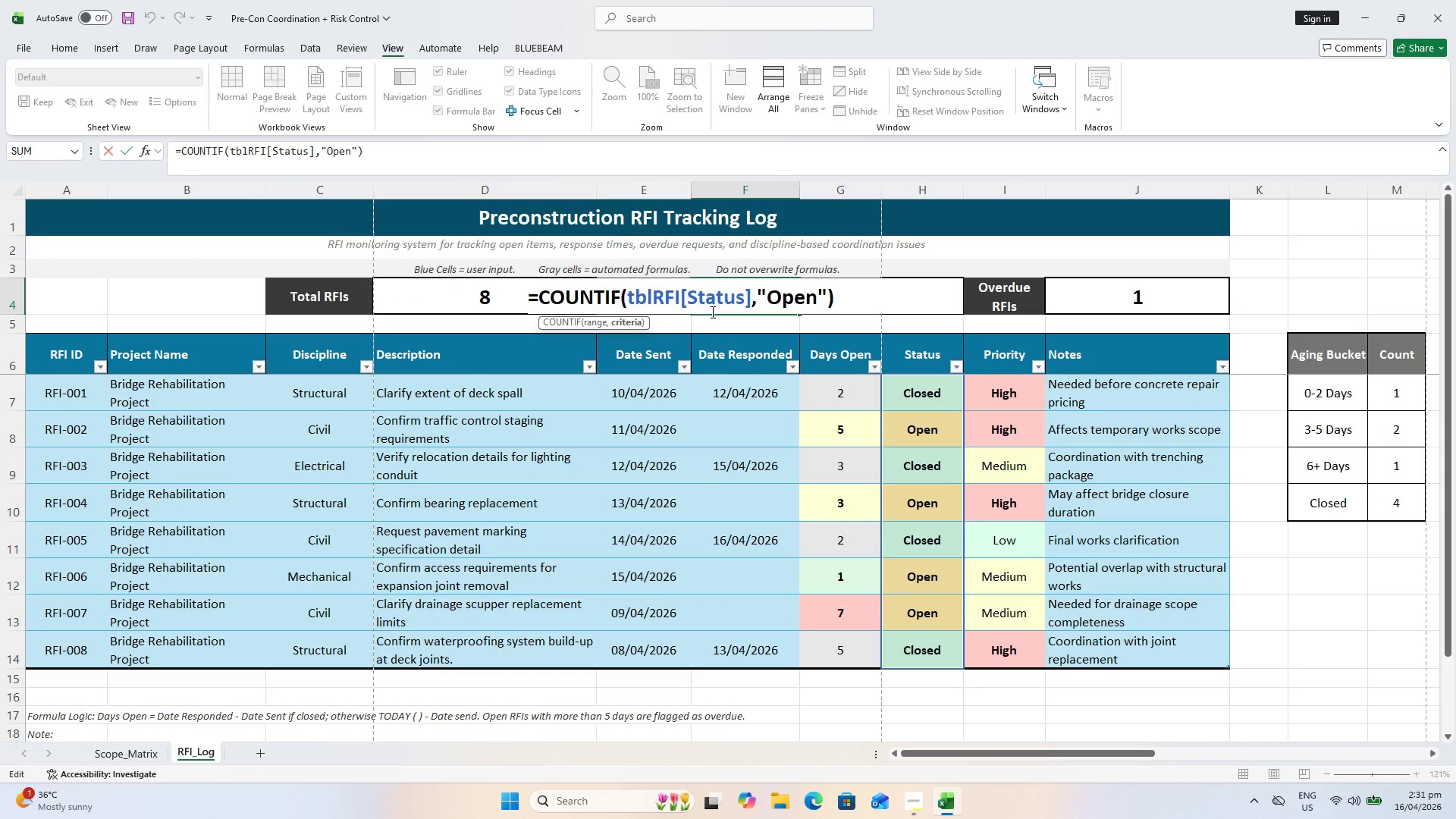 
key(Escape)
 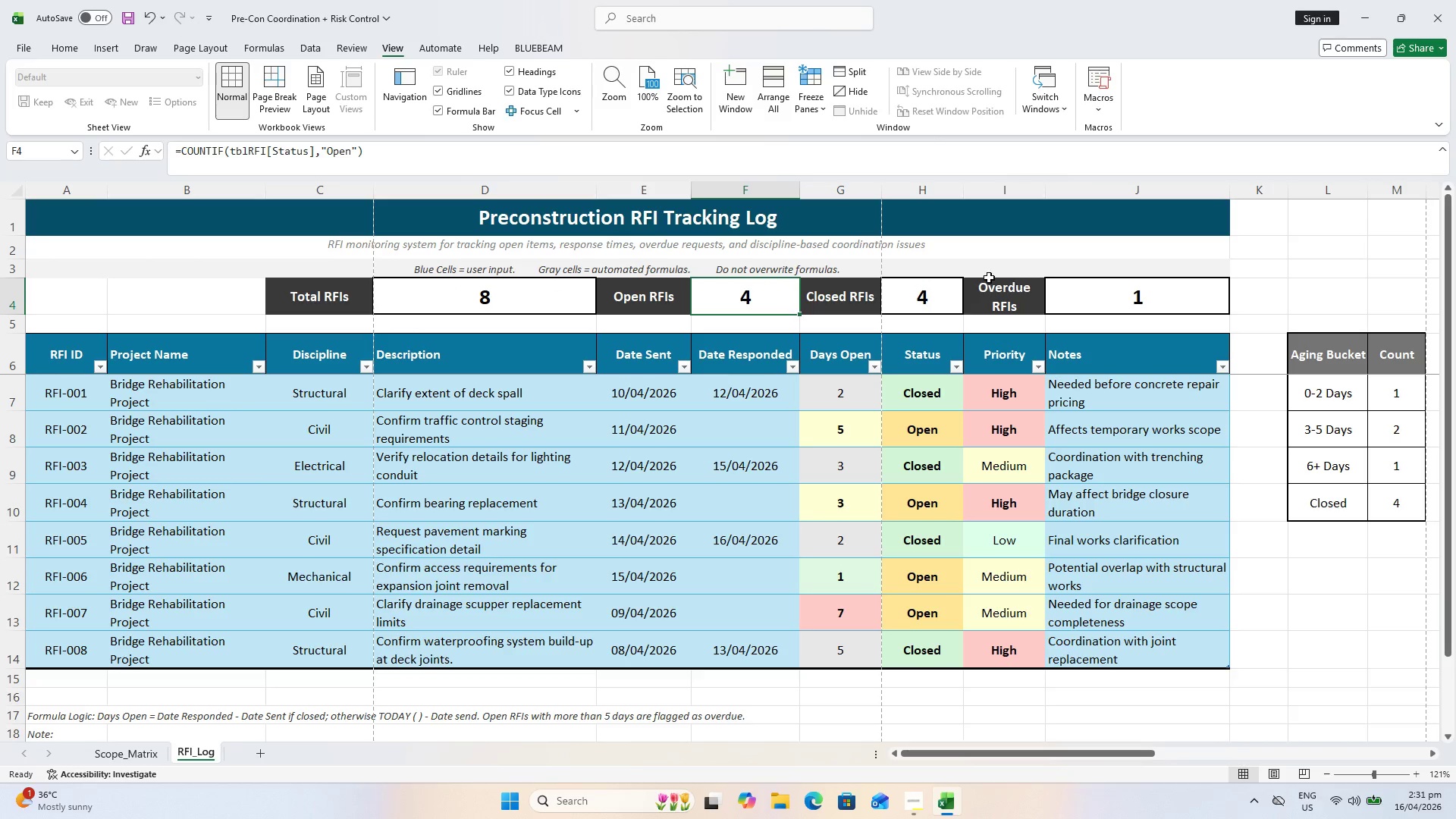 
scroll: coordinate [532, 265], scroll_direction: up, amount: 2.0
 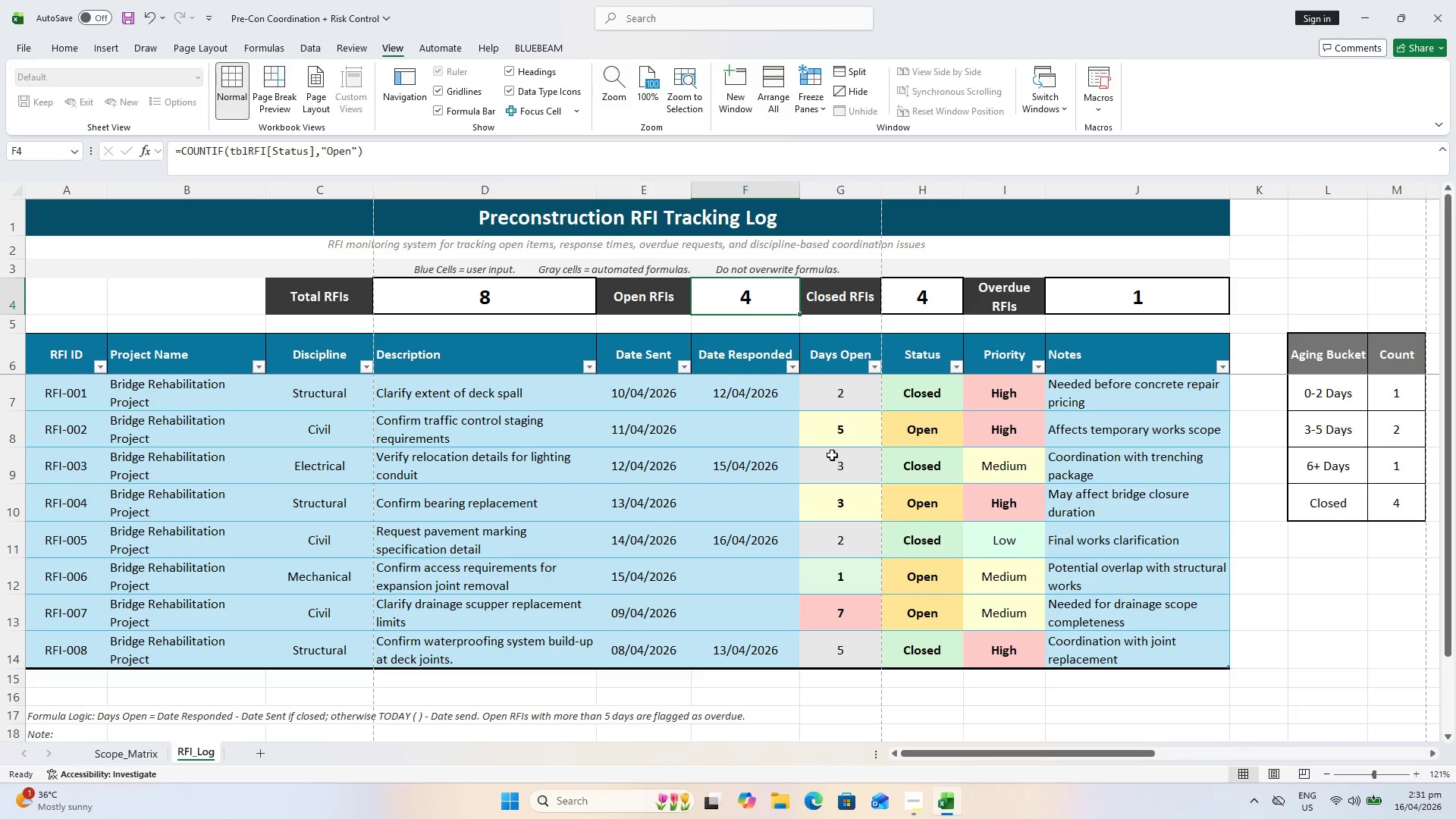 
key(Control+S)
 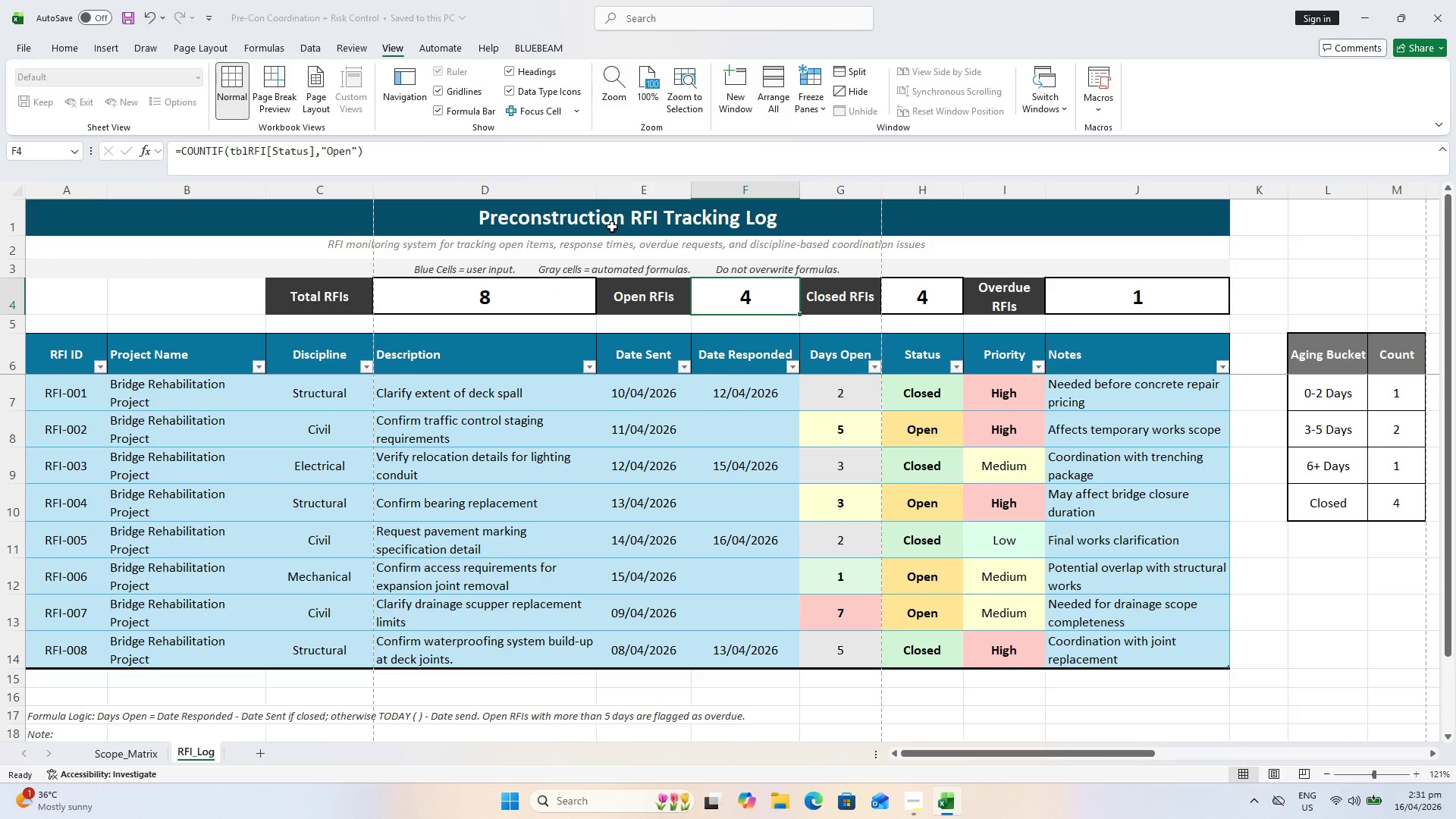 
left_click([612, 227])
 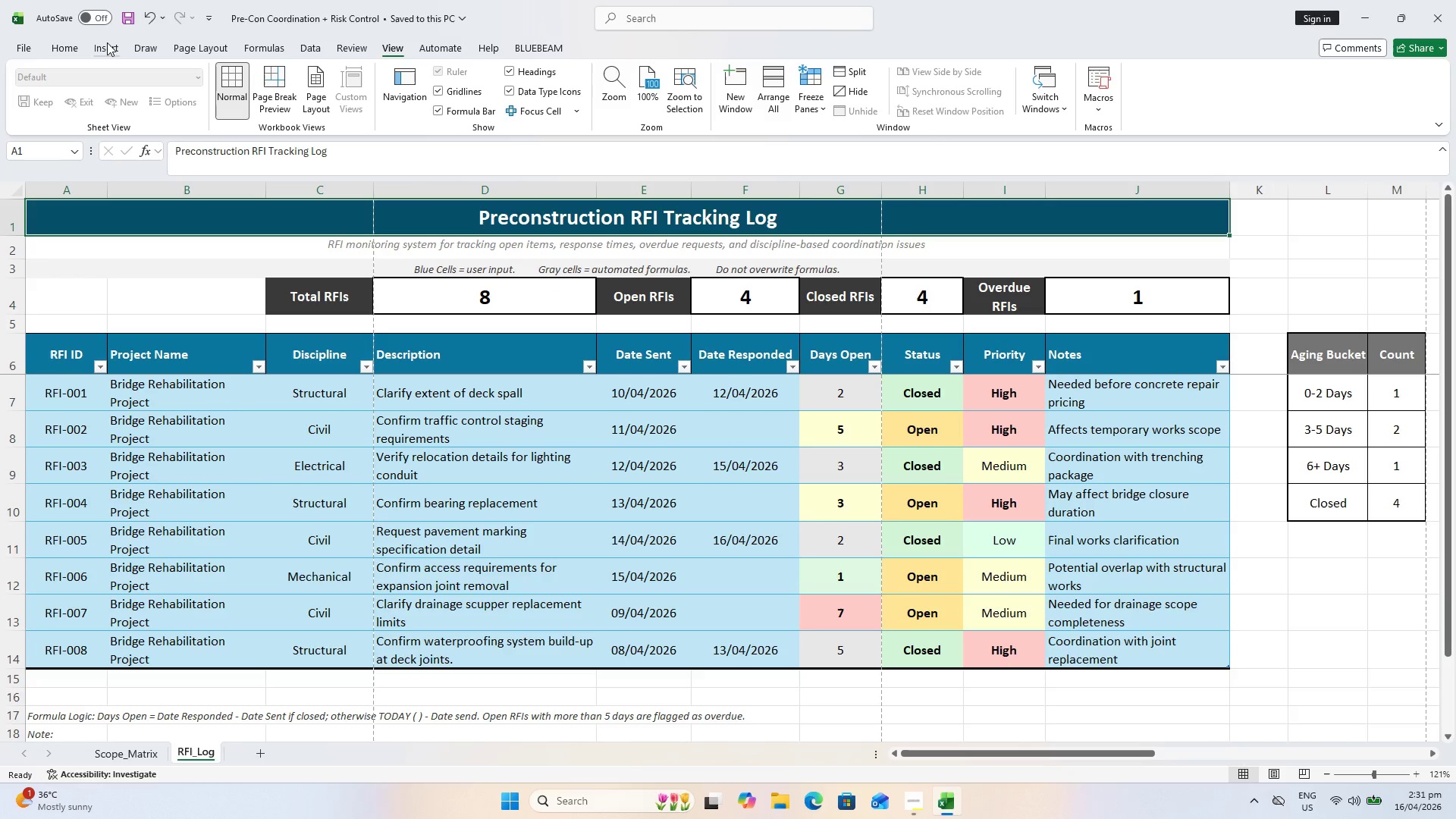 
left_click([80, 42])
 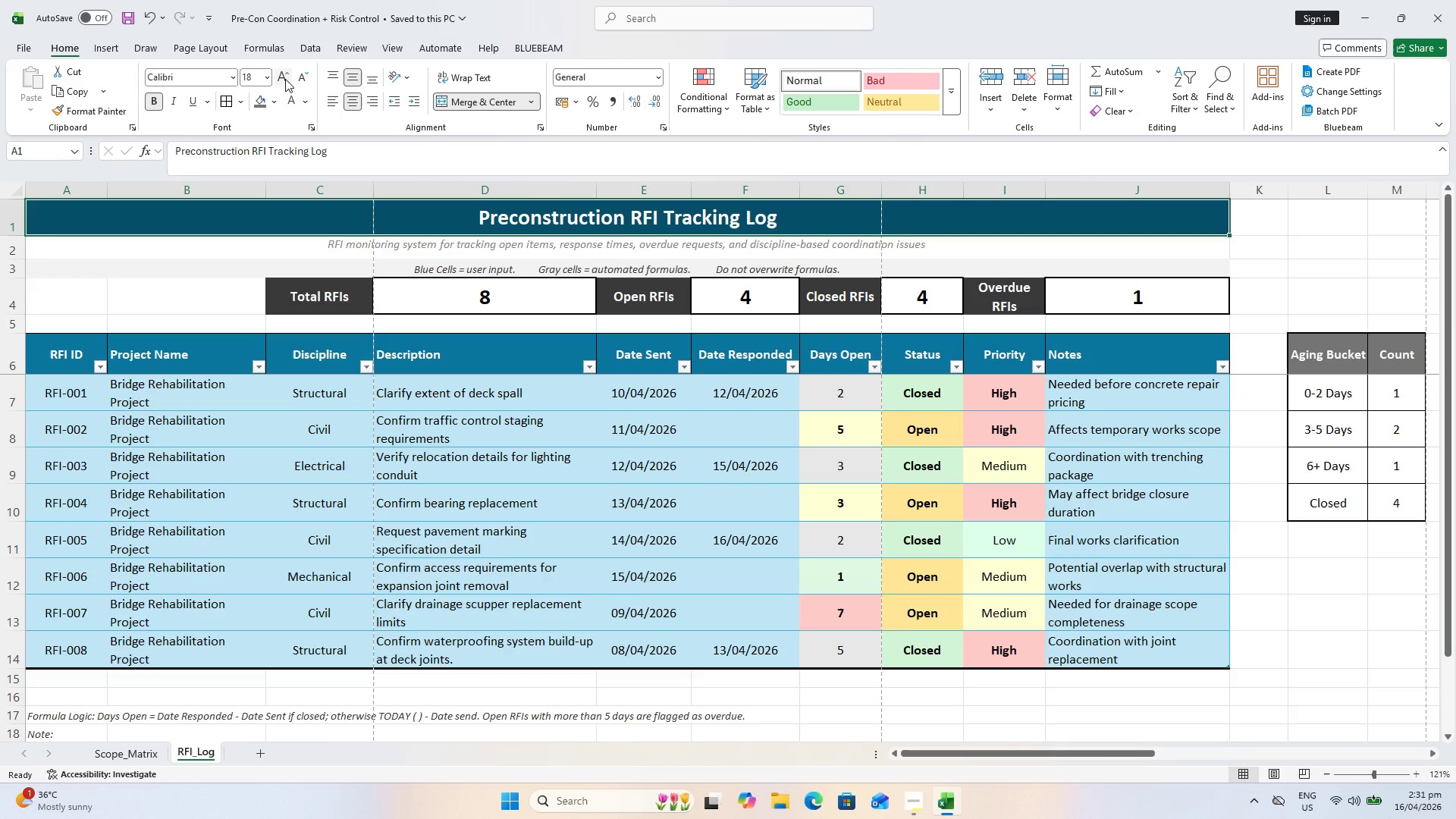 
key(Escape)
 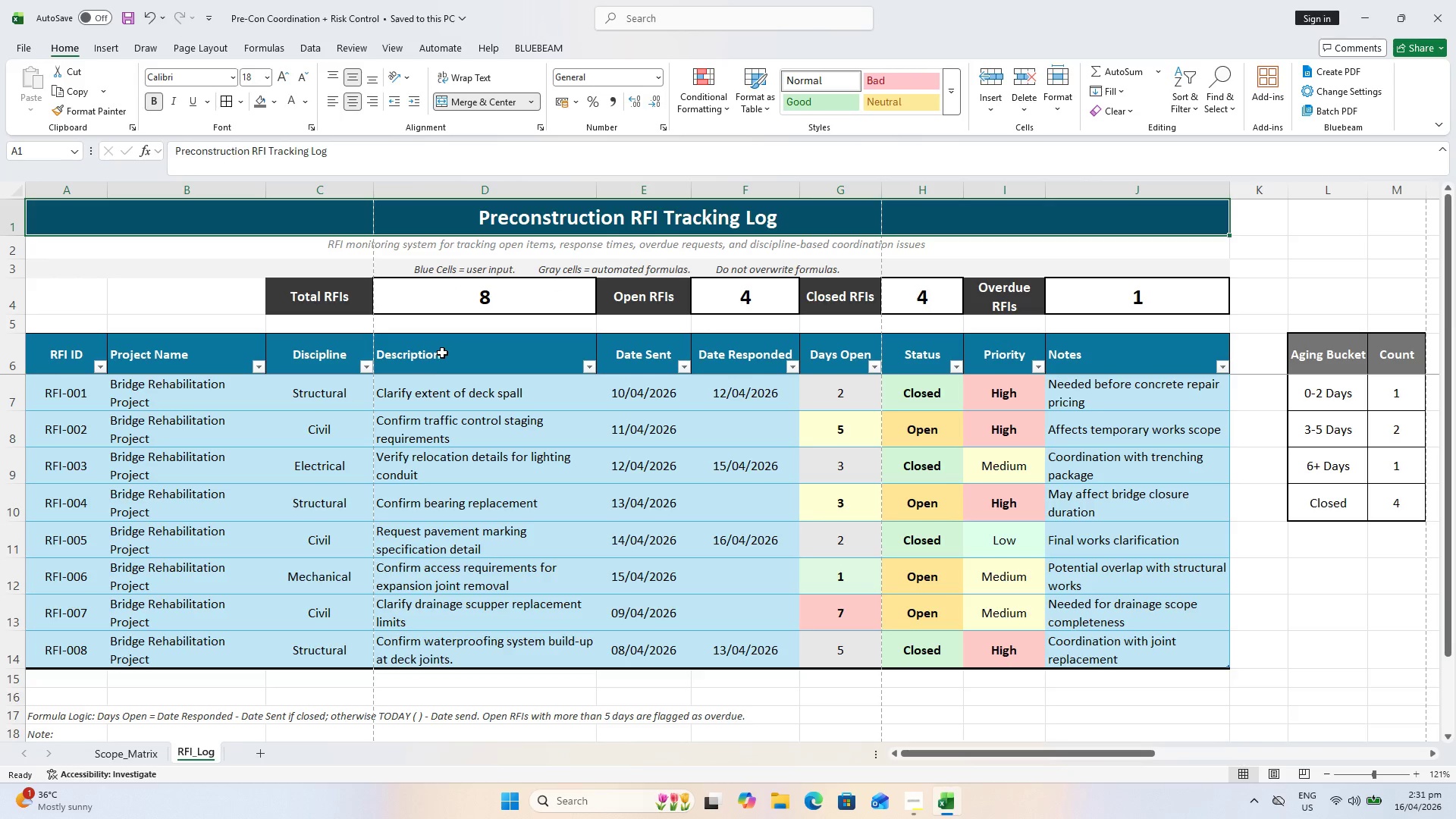 
key(Control+S)
 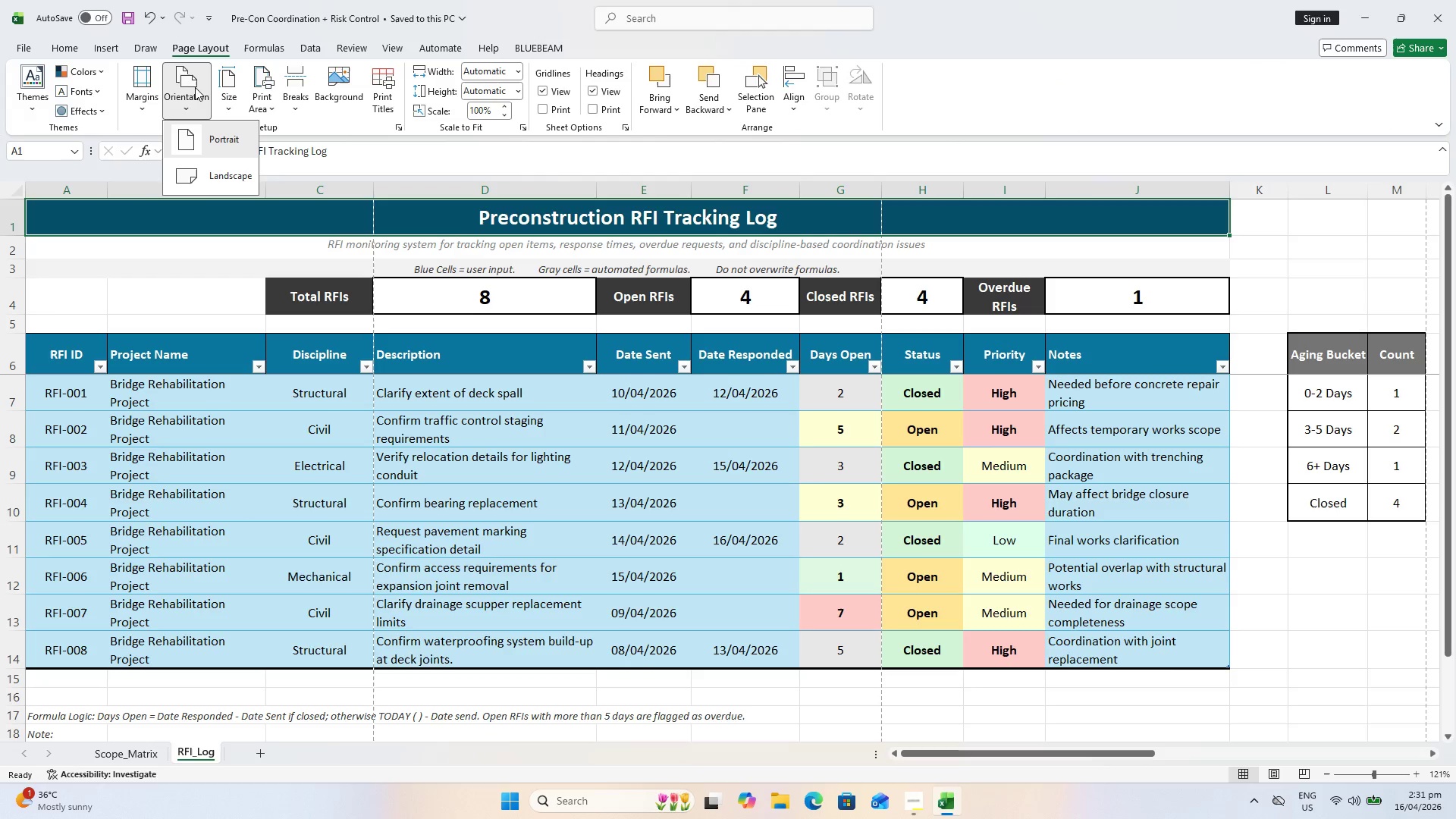 
wait(6.81)
 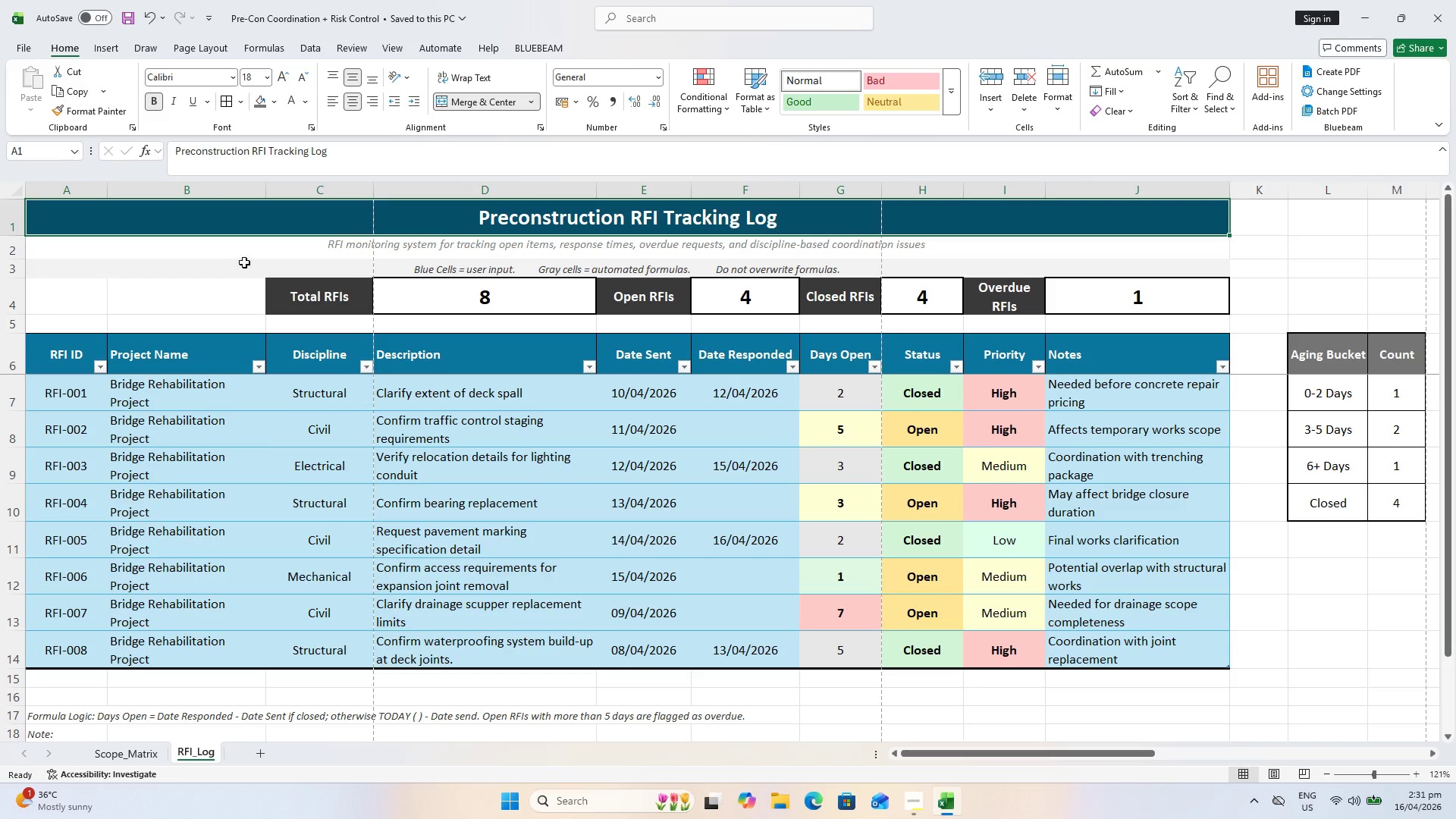 
key(Control+P)
 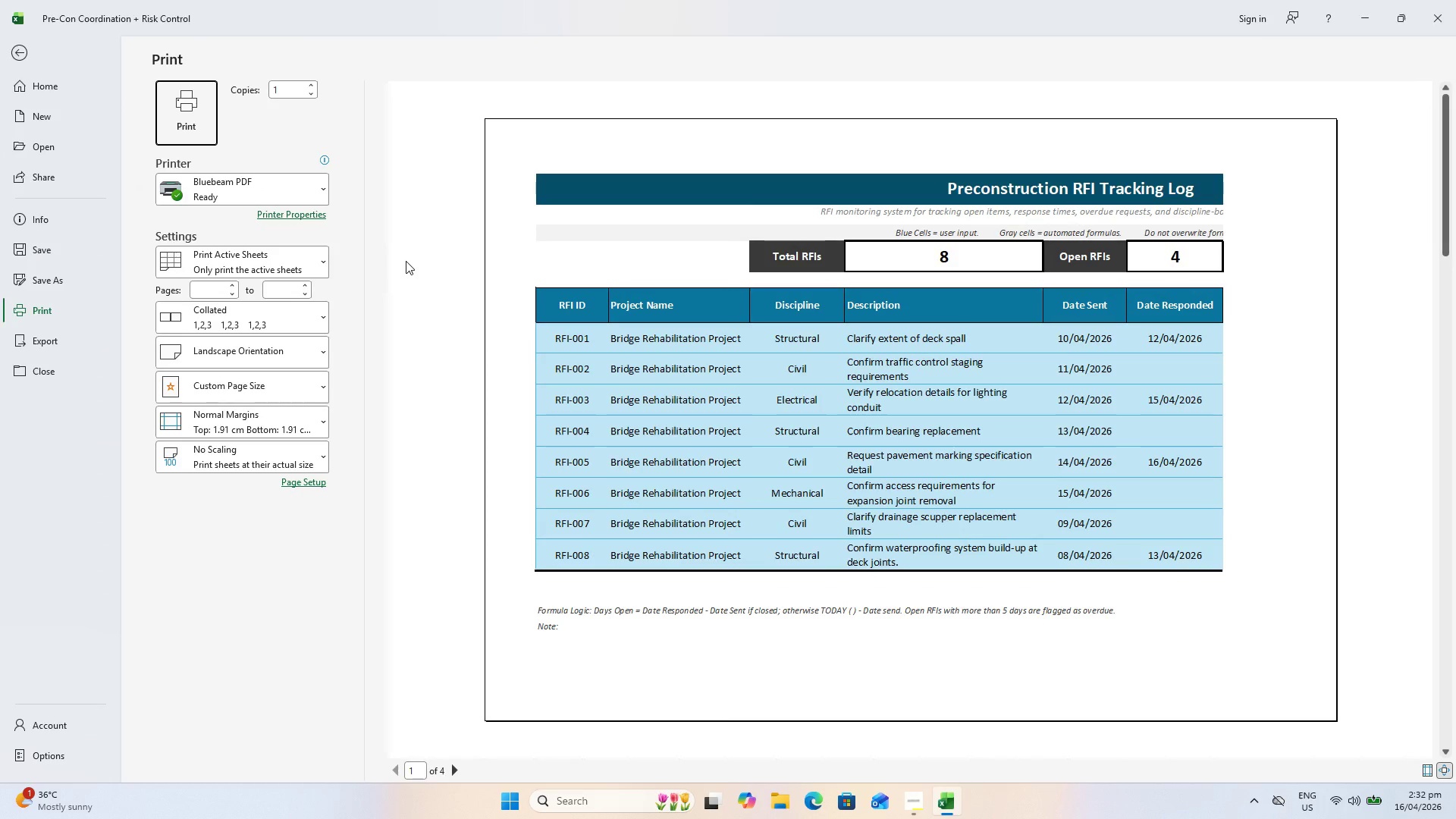 
key(Escape)
 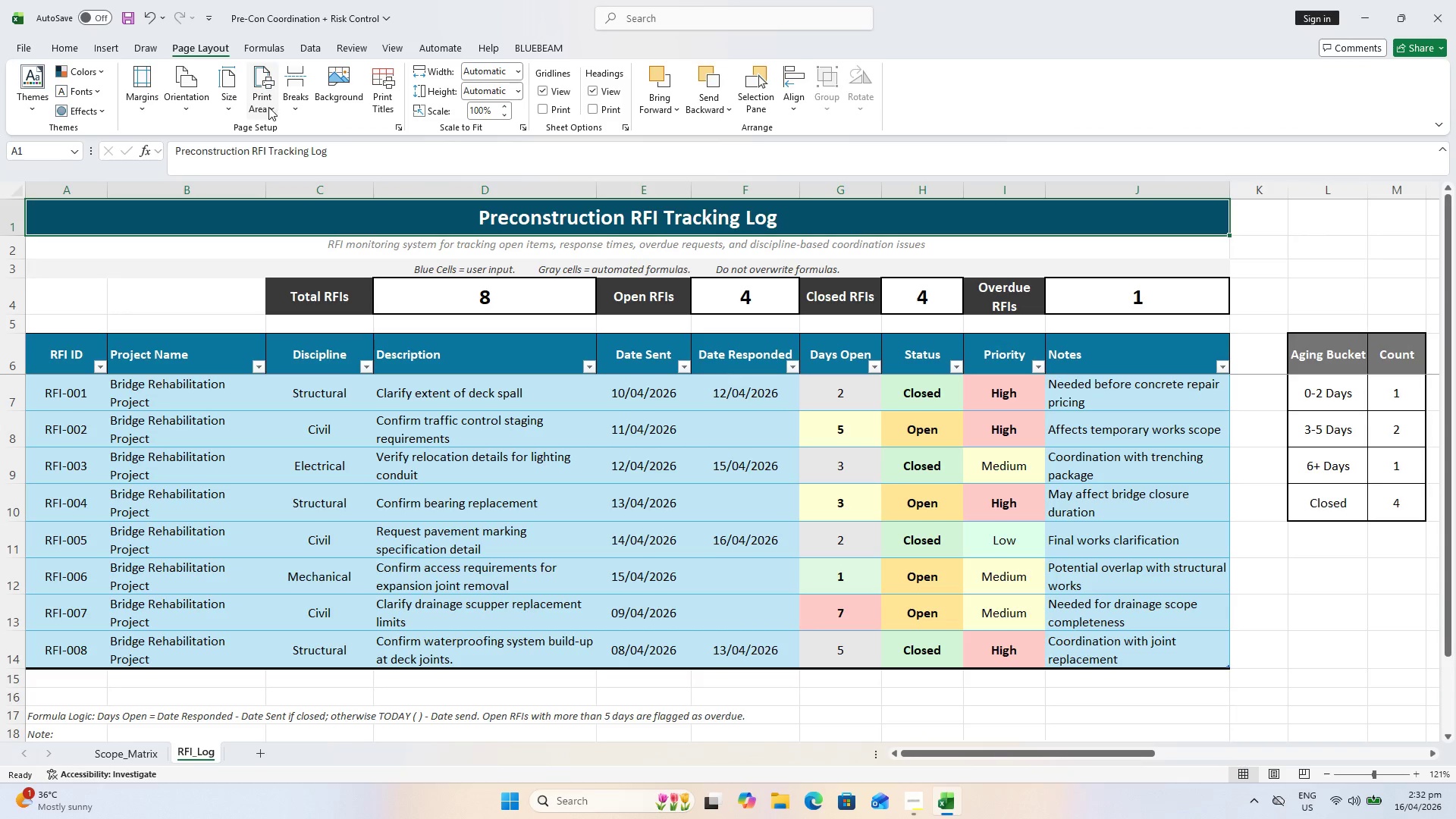 
left_click([77, 212])
 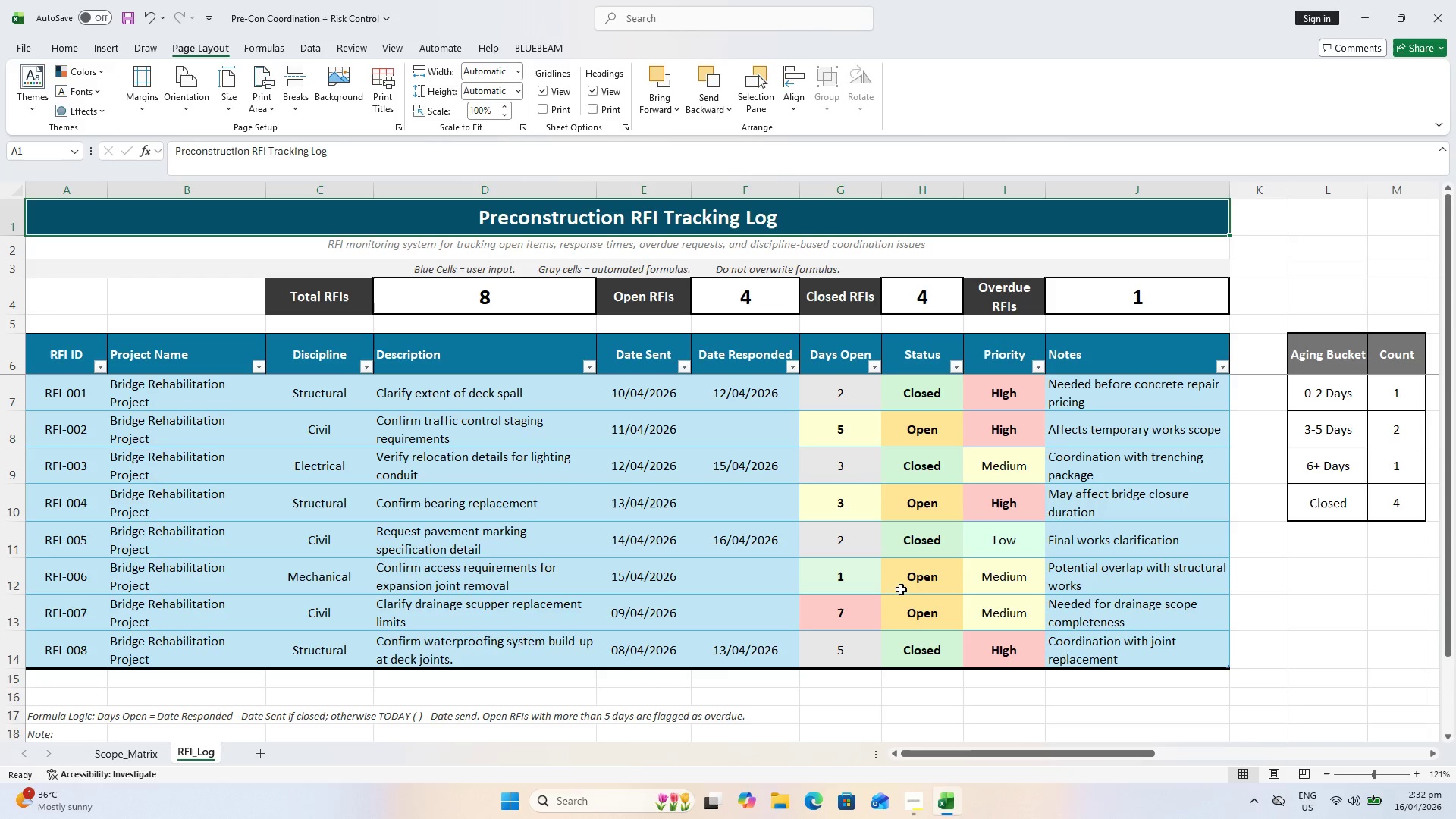 
hold_key(key=ShiftLeft, duration=0.33)
 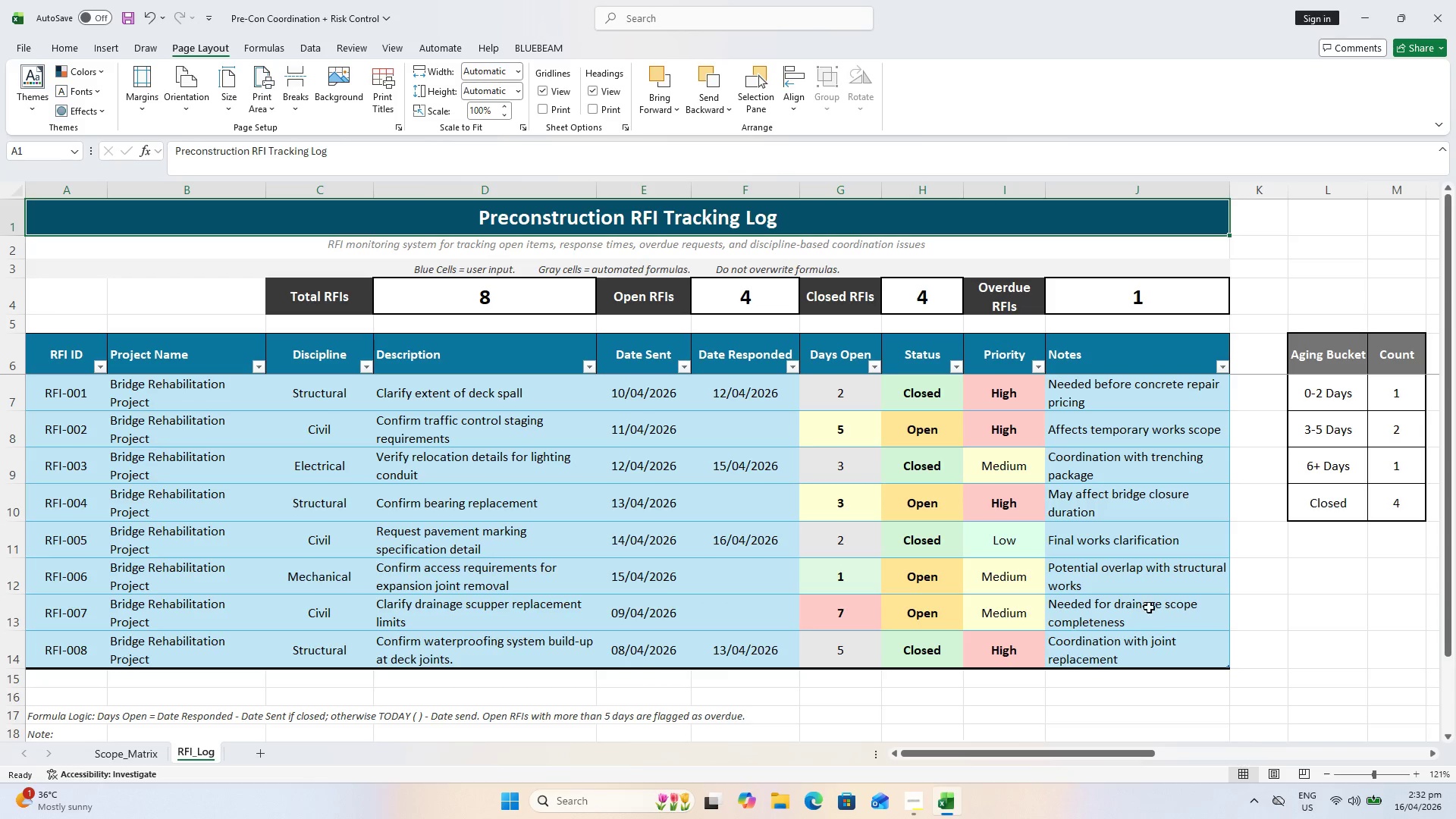 
hold_key(key=ShiftLeft, duration=0.59)
 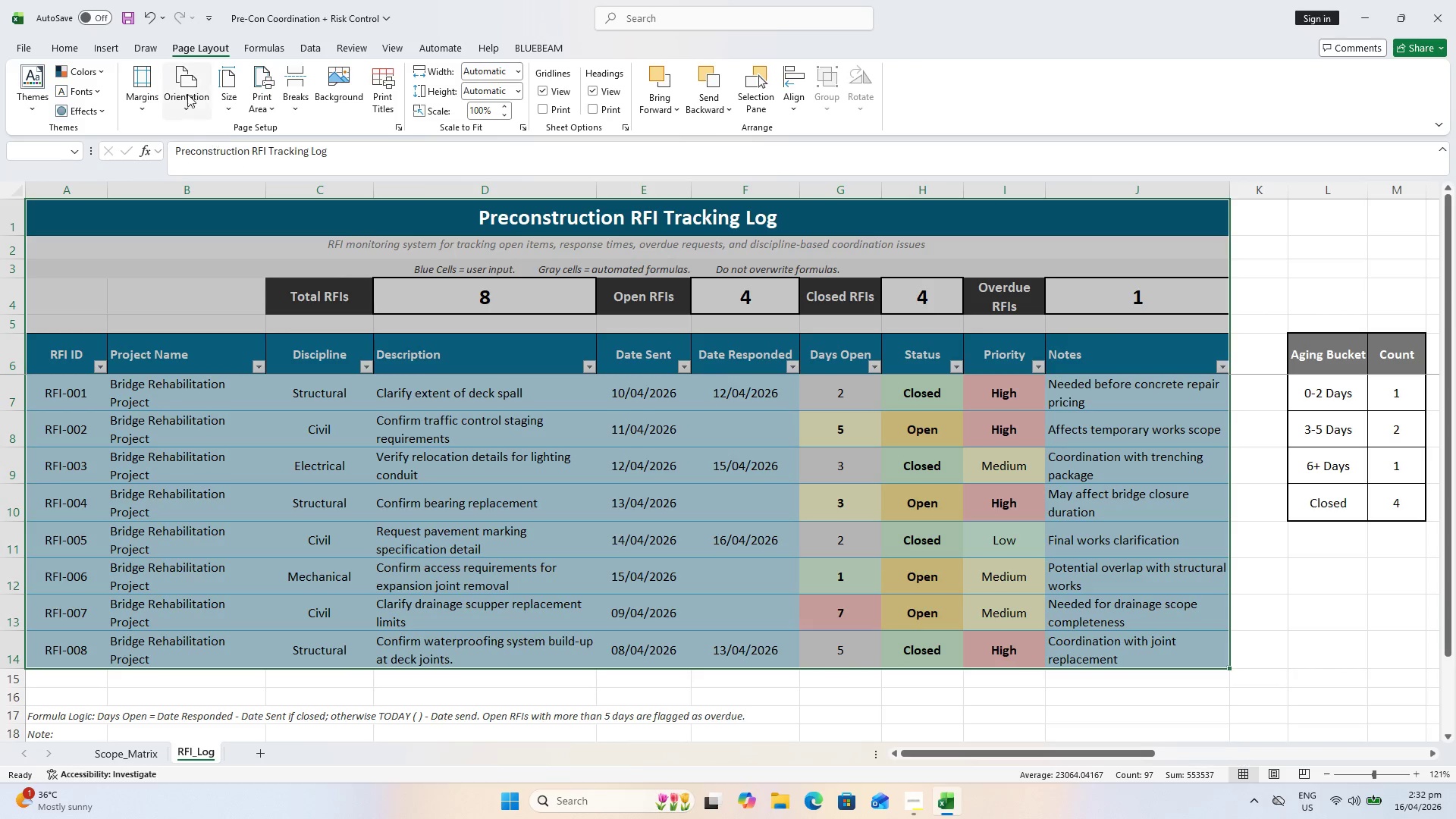 
scroll: coordinate [1148, 606], scroll_direction: up, amount: 2.0
 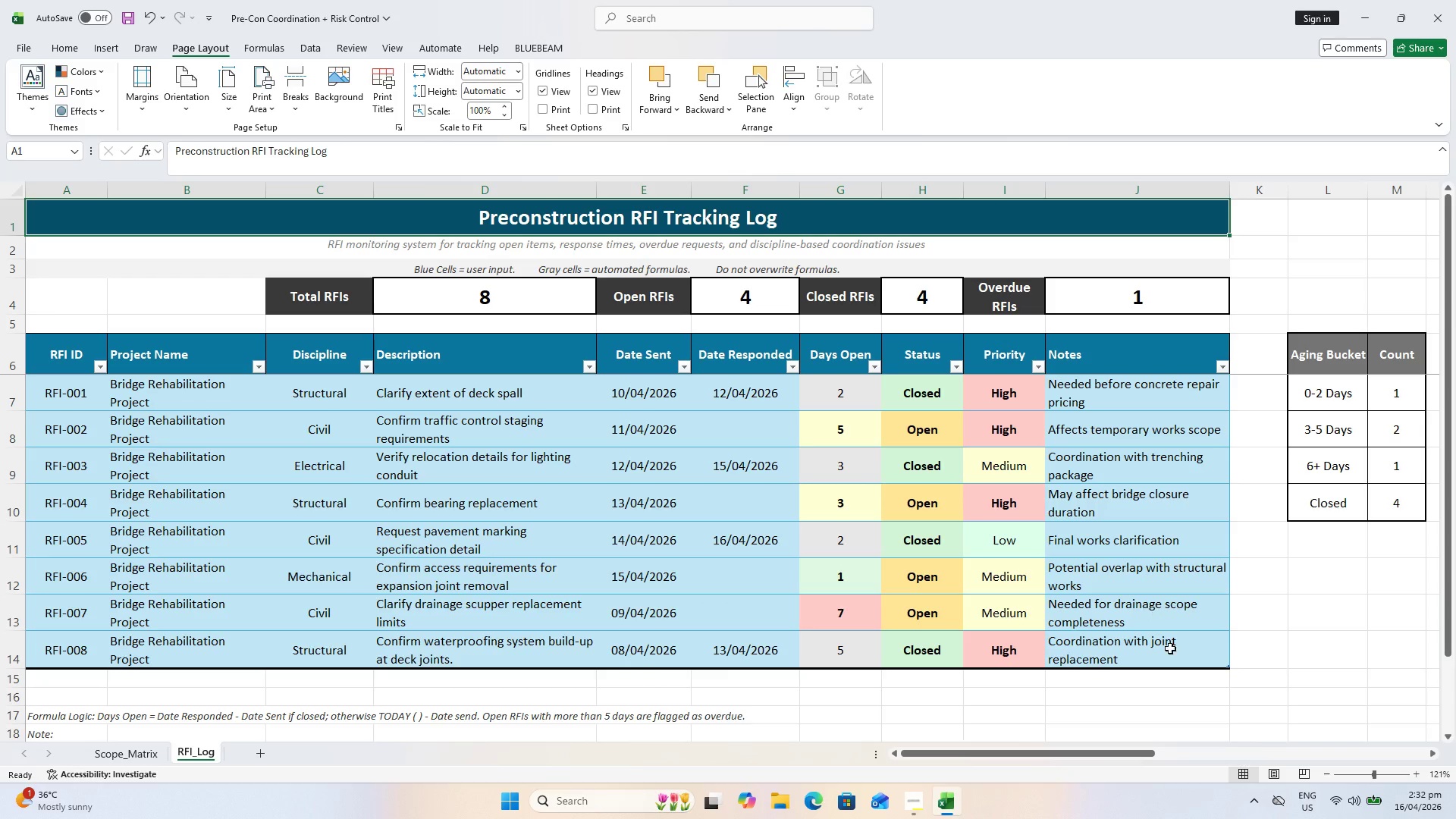 
left_click([1172, 650])
 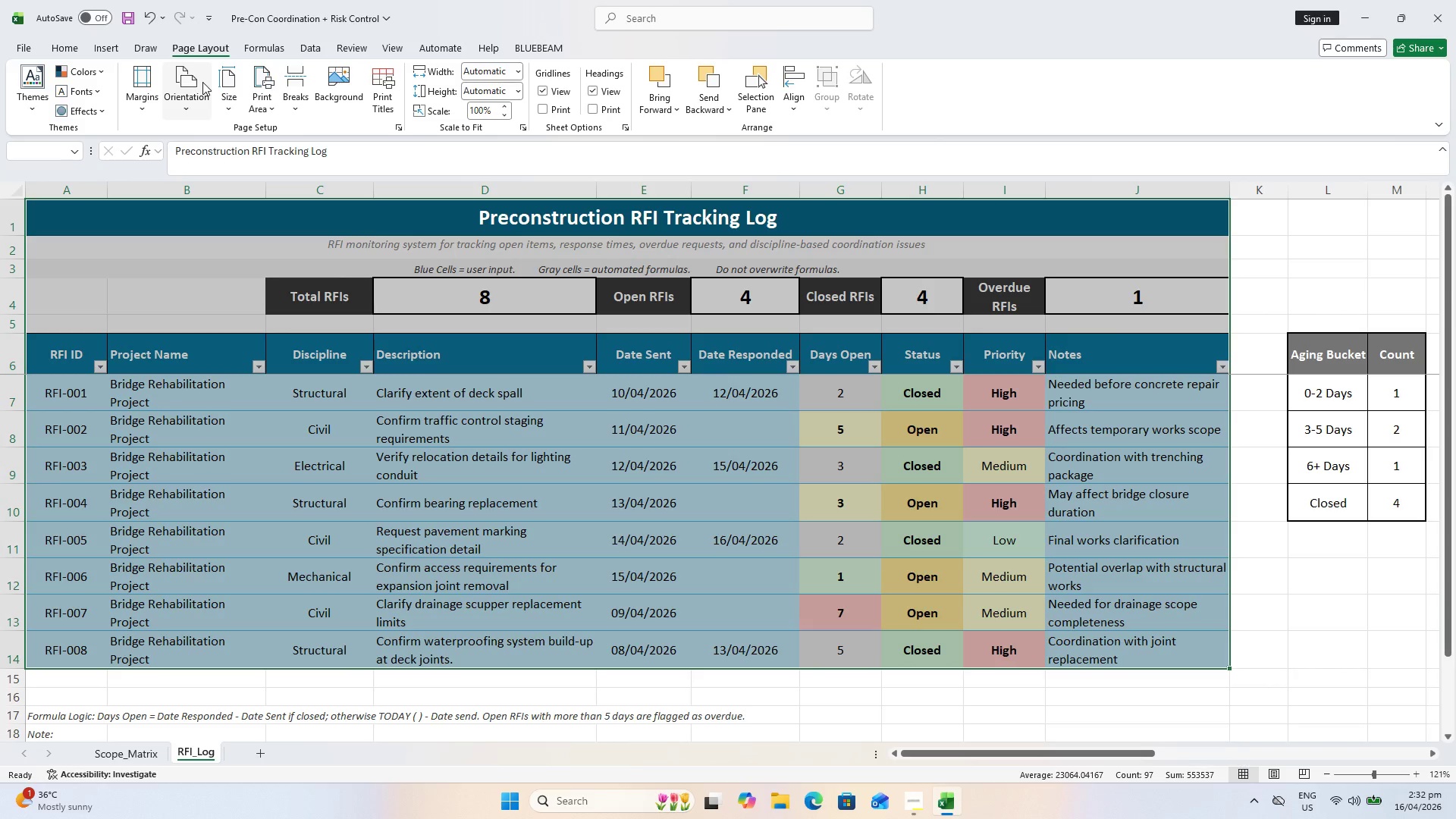 
left_click([259, 84])
 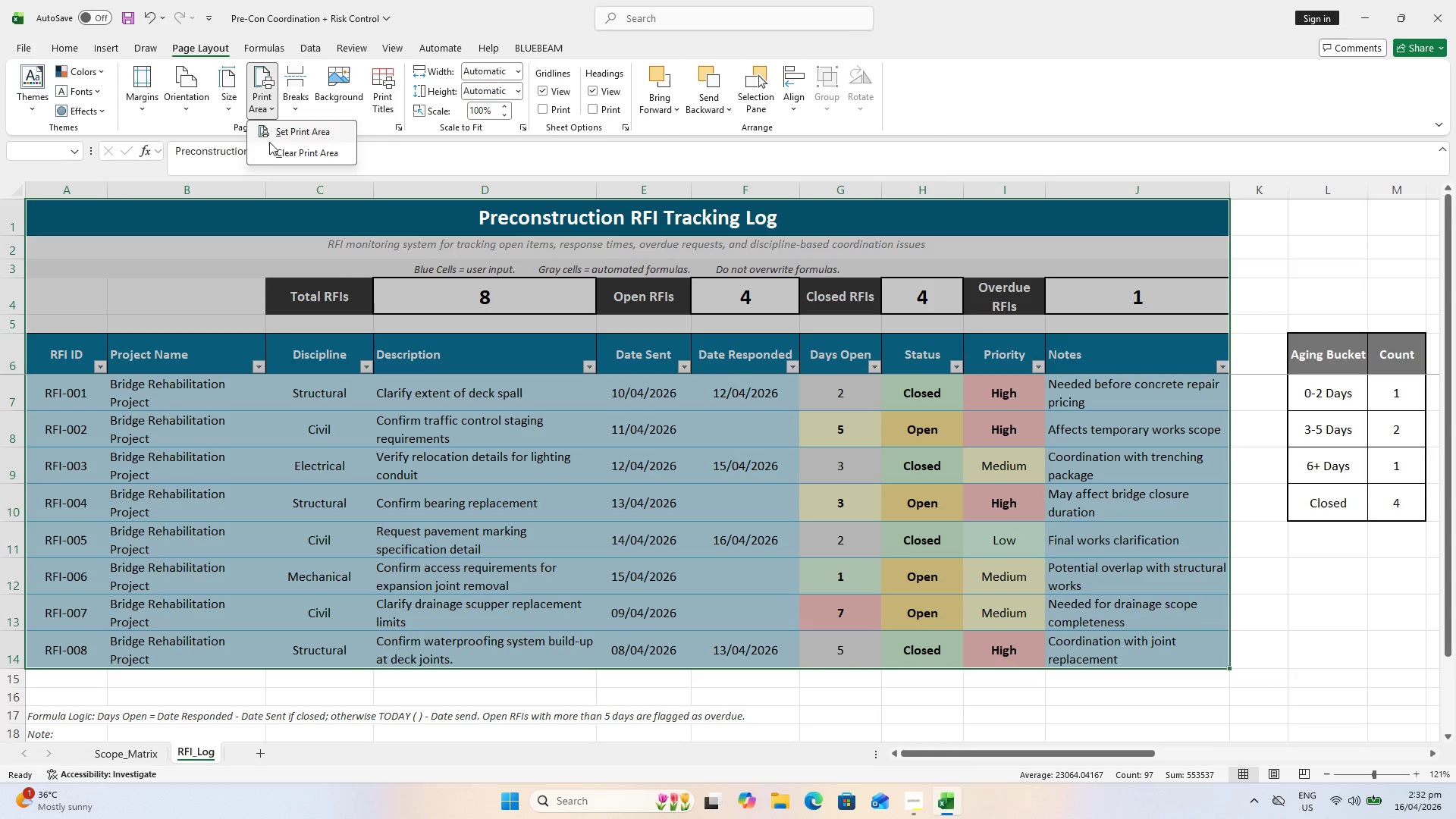 
left_click([272, 134])
 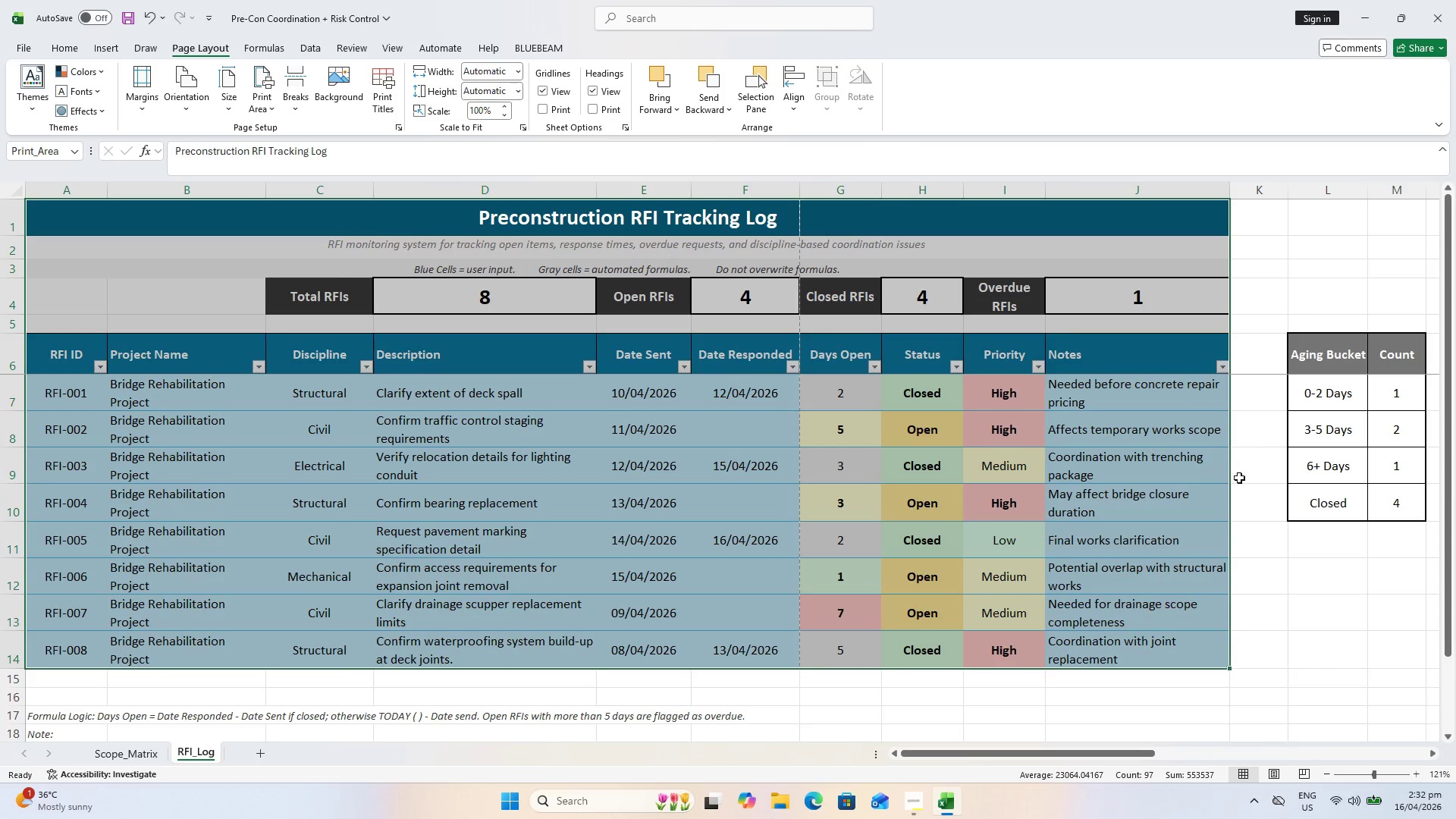 
left_click([1323, 538])
 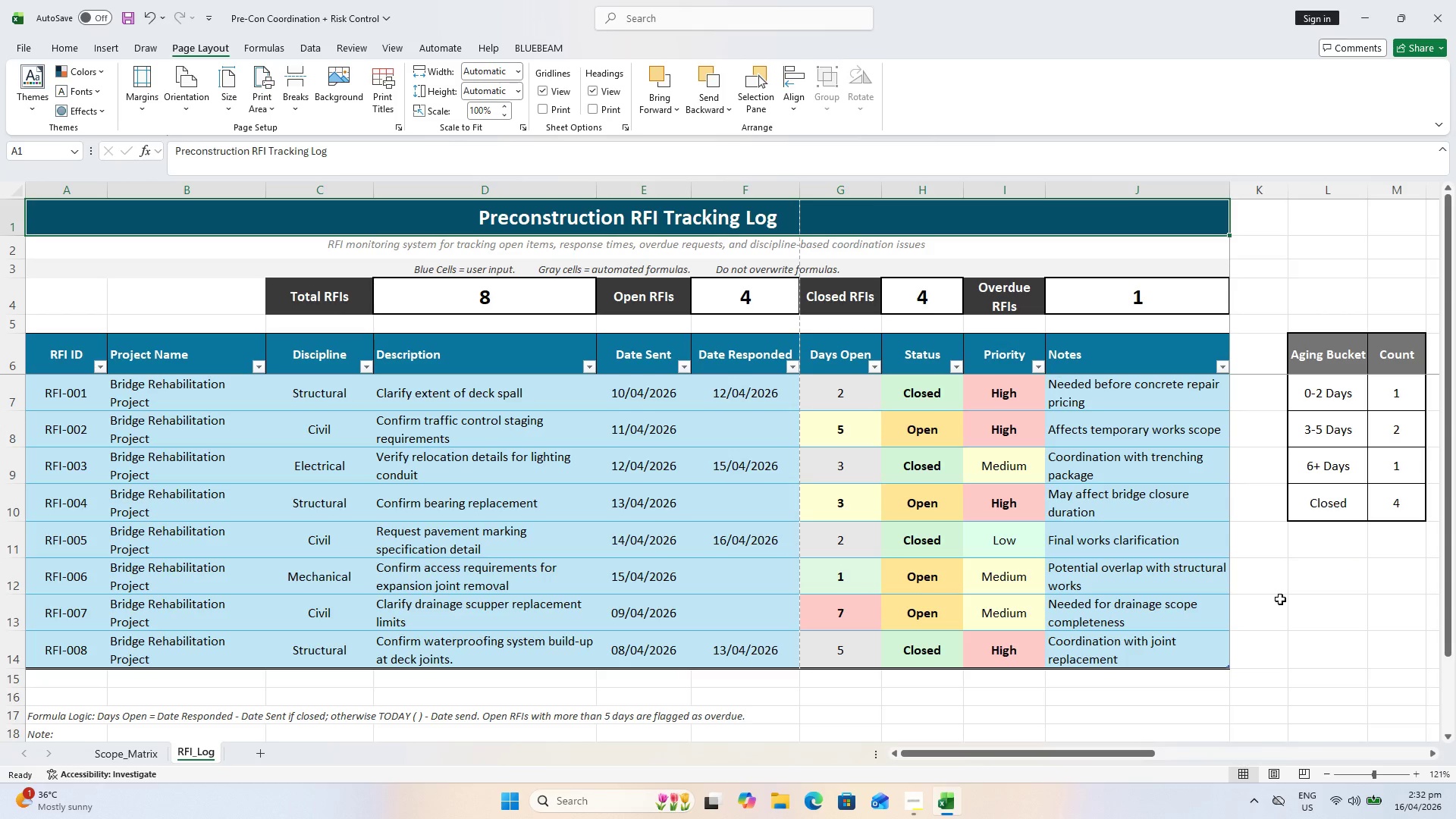 
left_click_drag(start_coordinate=[1406, 397], to_coordinate=[1389, 507])
 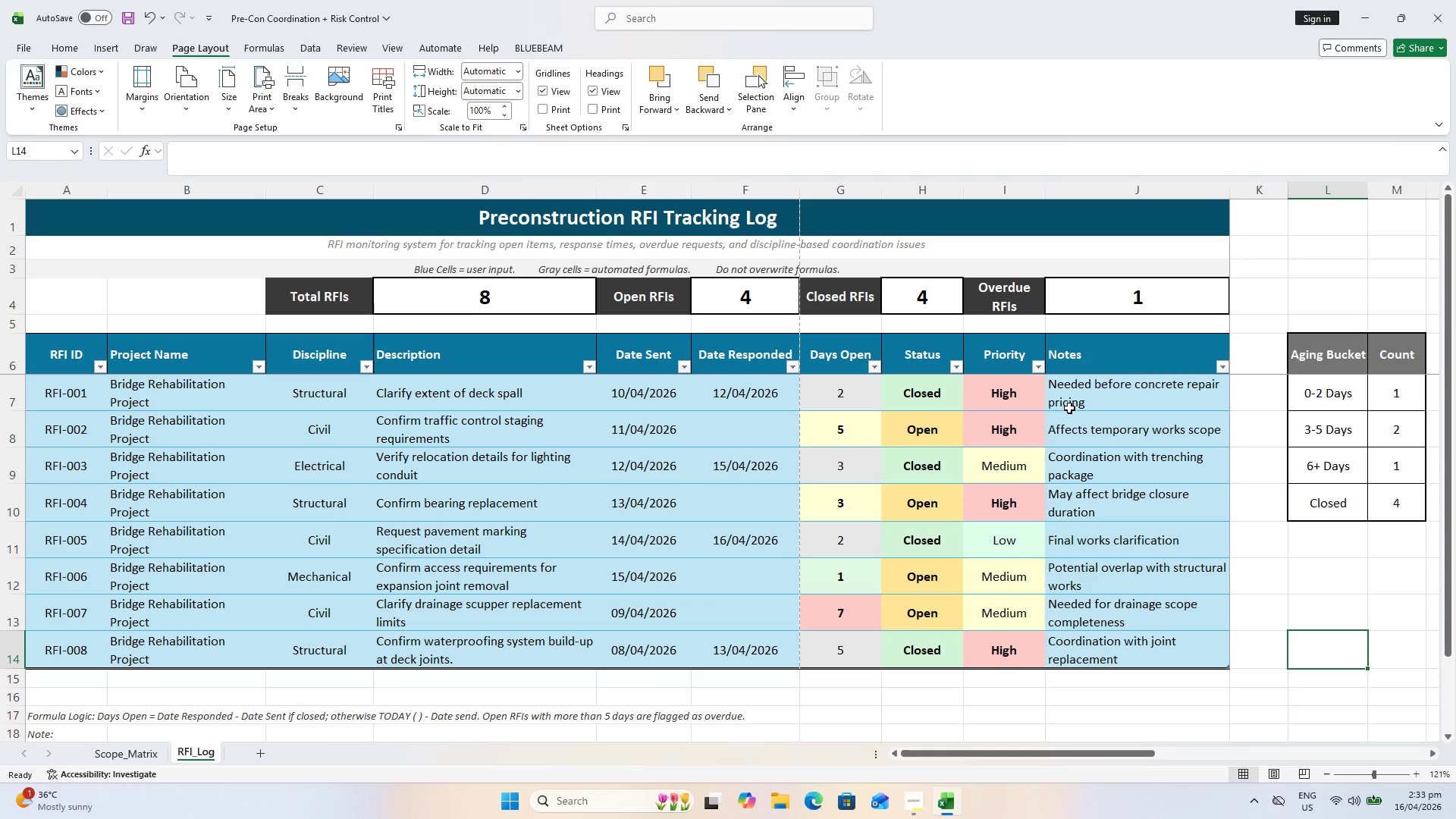 
wait(75.25)
 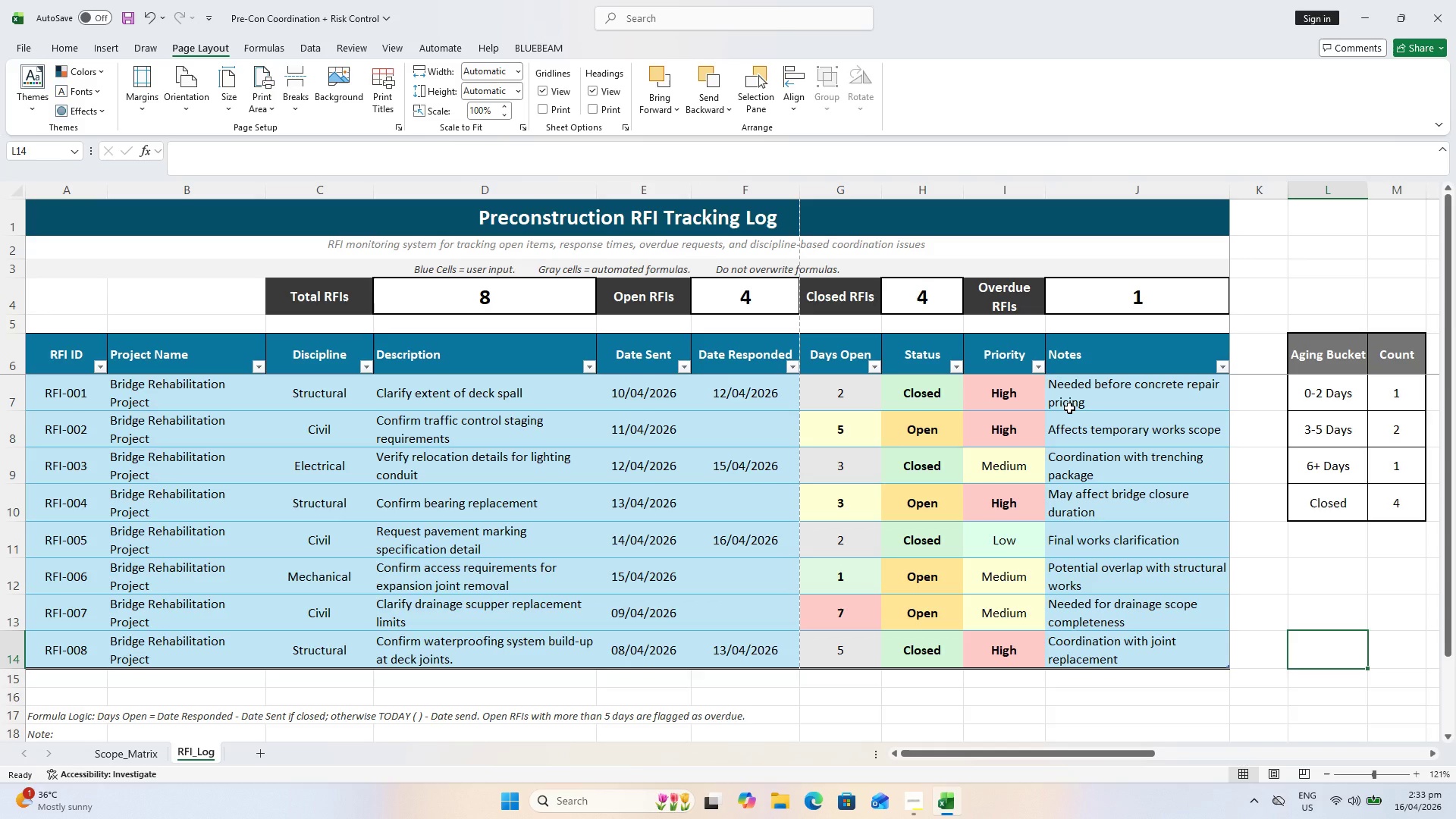 
left_click([964, 397])
 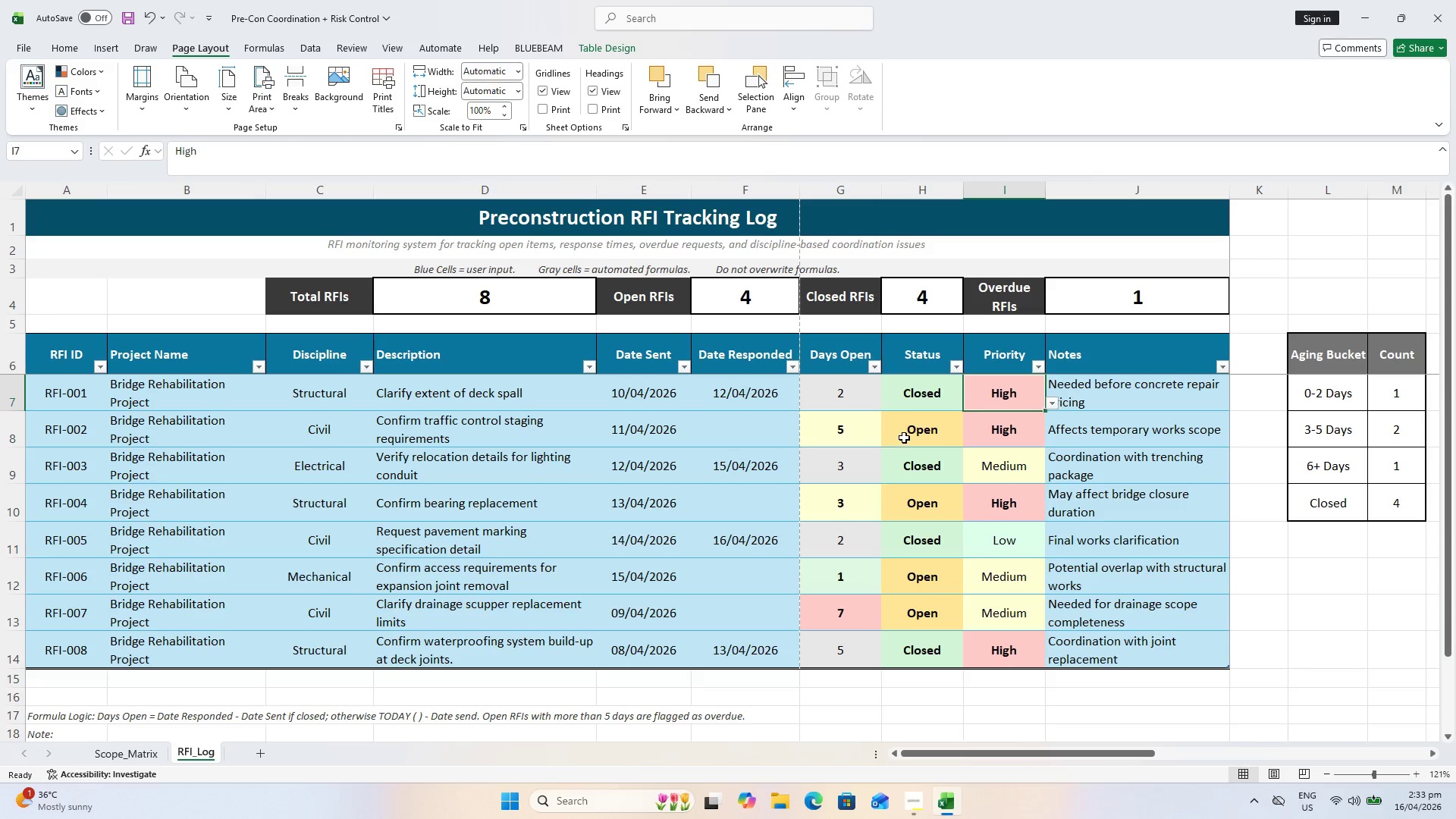 
left_click([914, 382])
 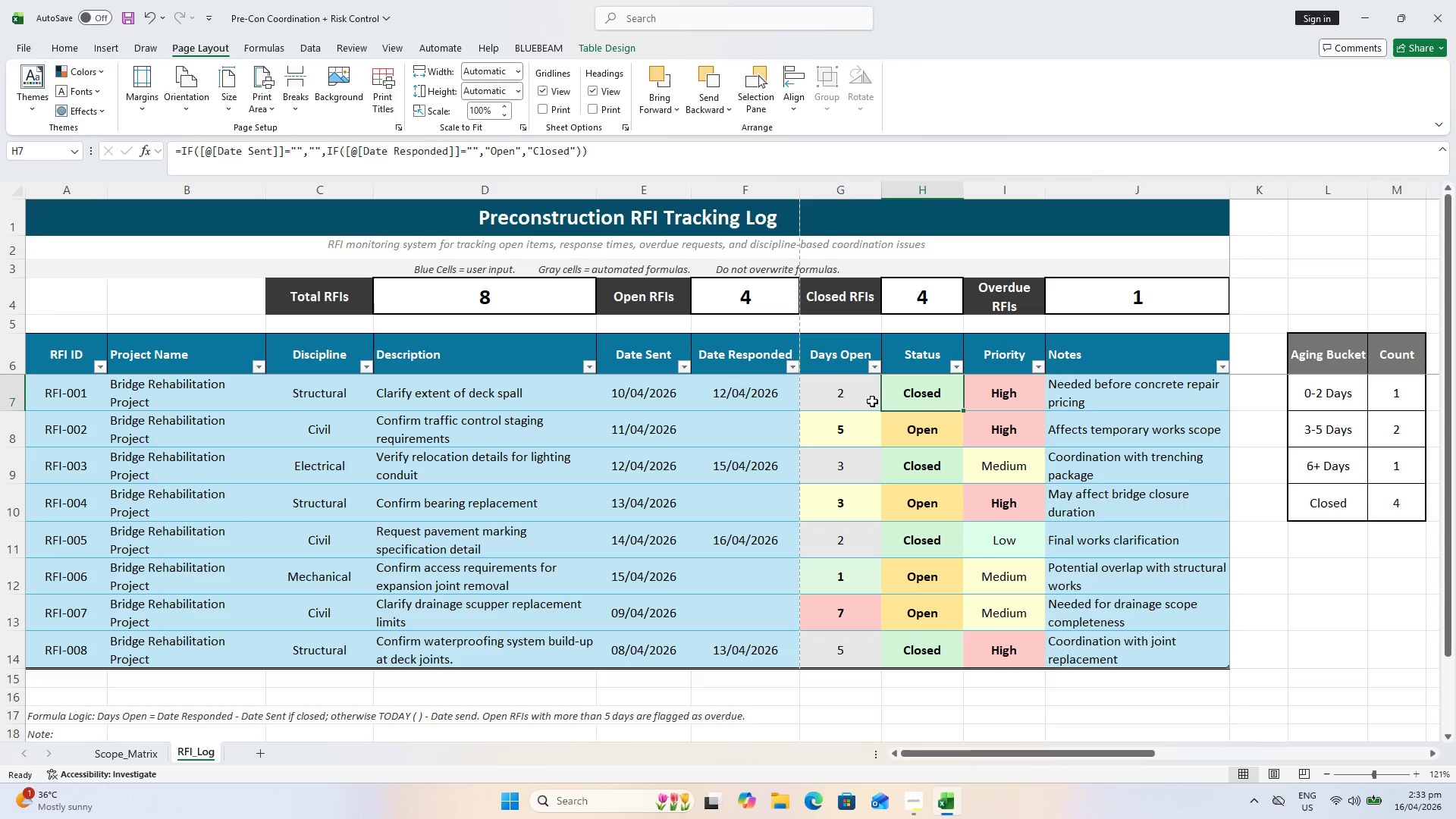 
left_click([865, 396])
 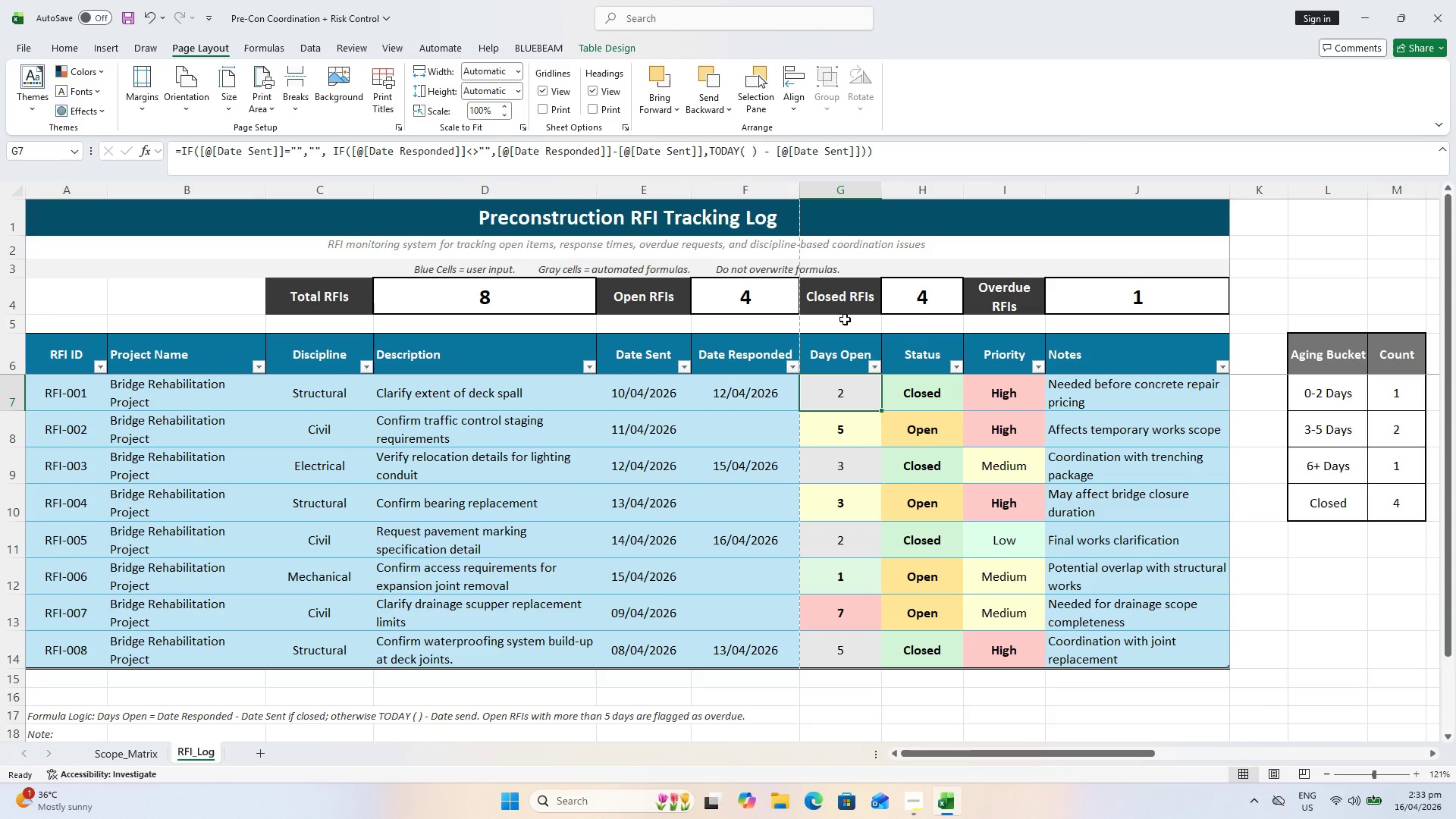 
wait(15.34)
 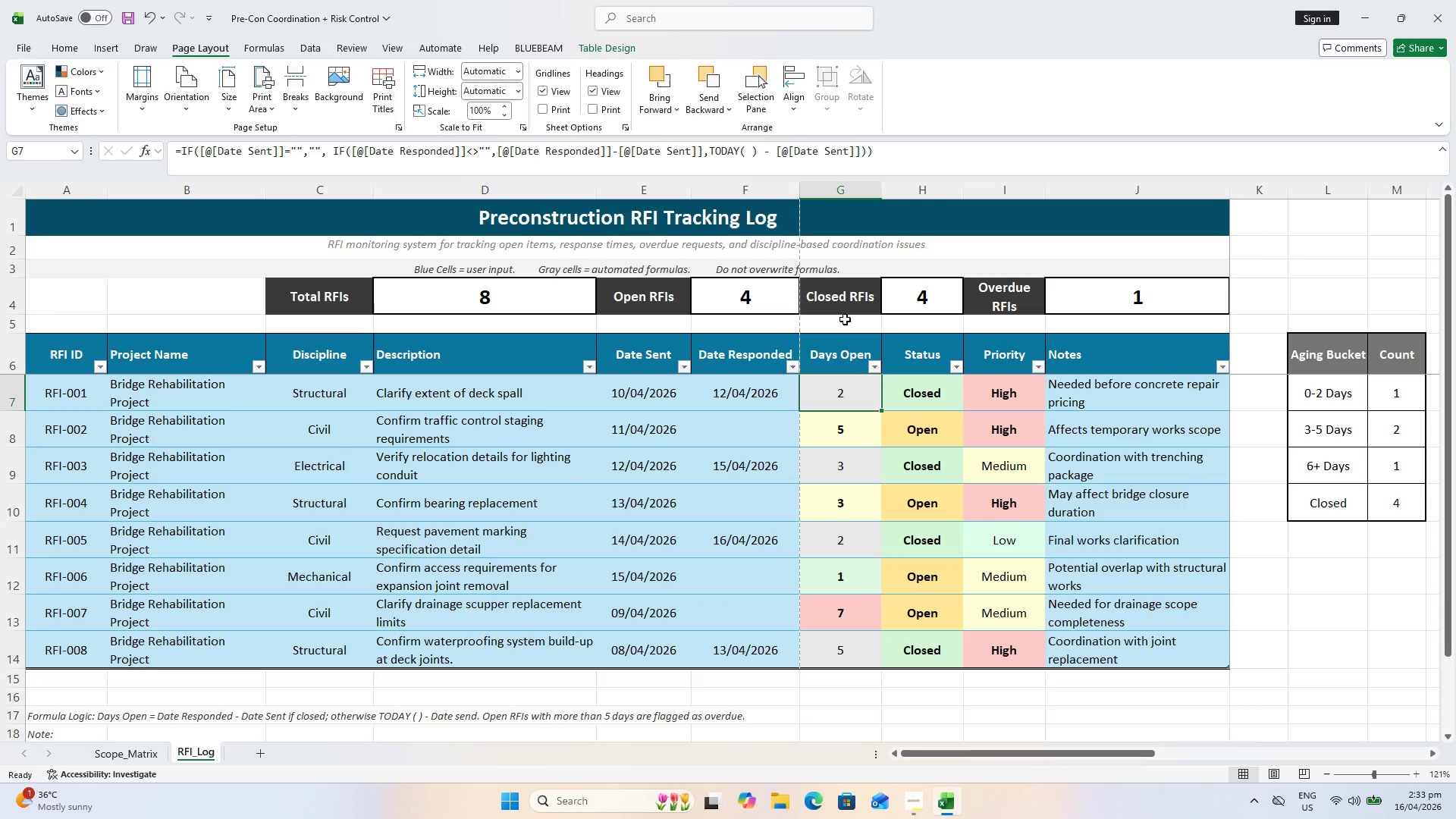 
left_click([40, 733])
 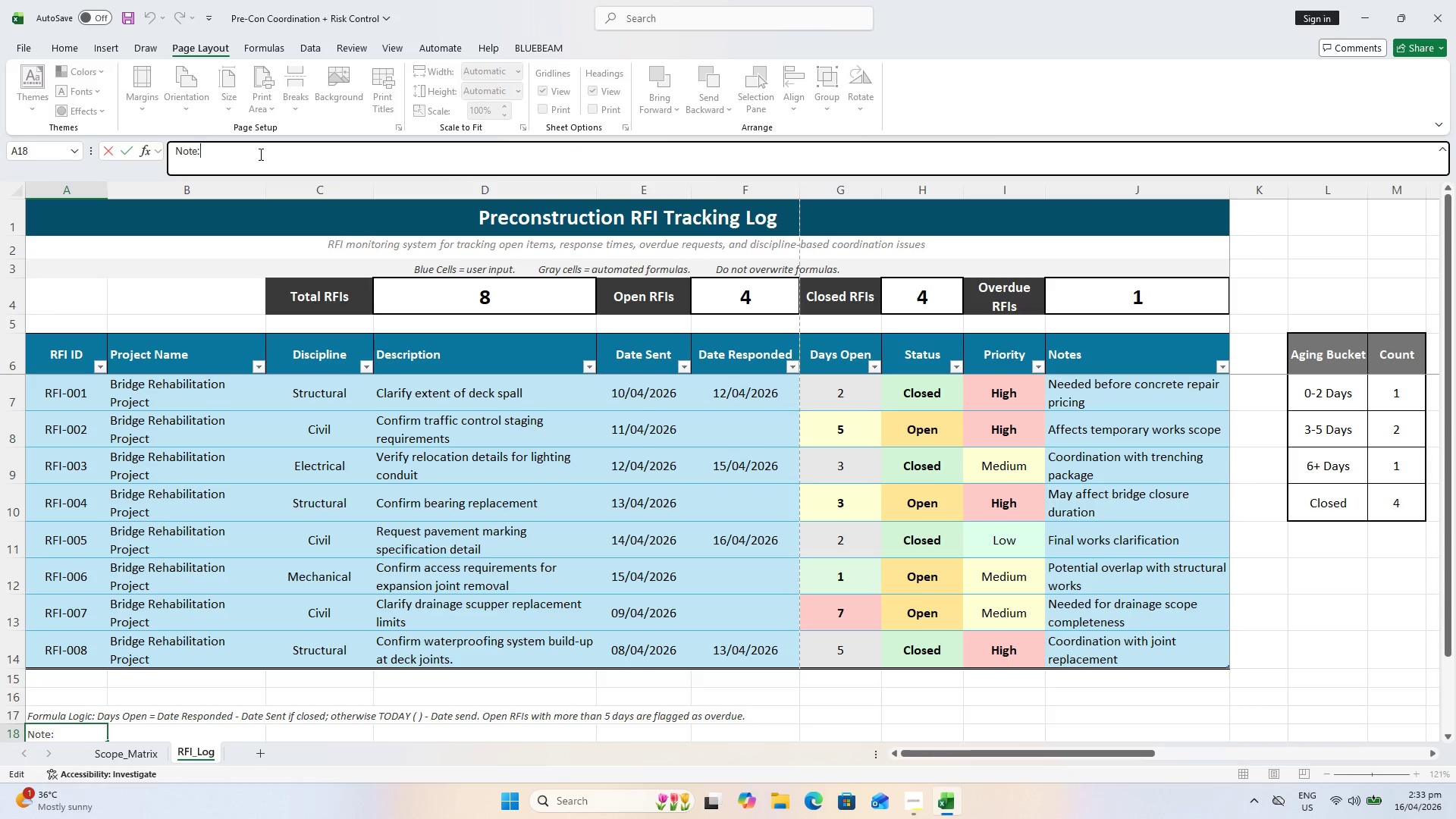 
key(Space)
 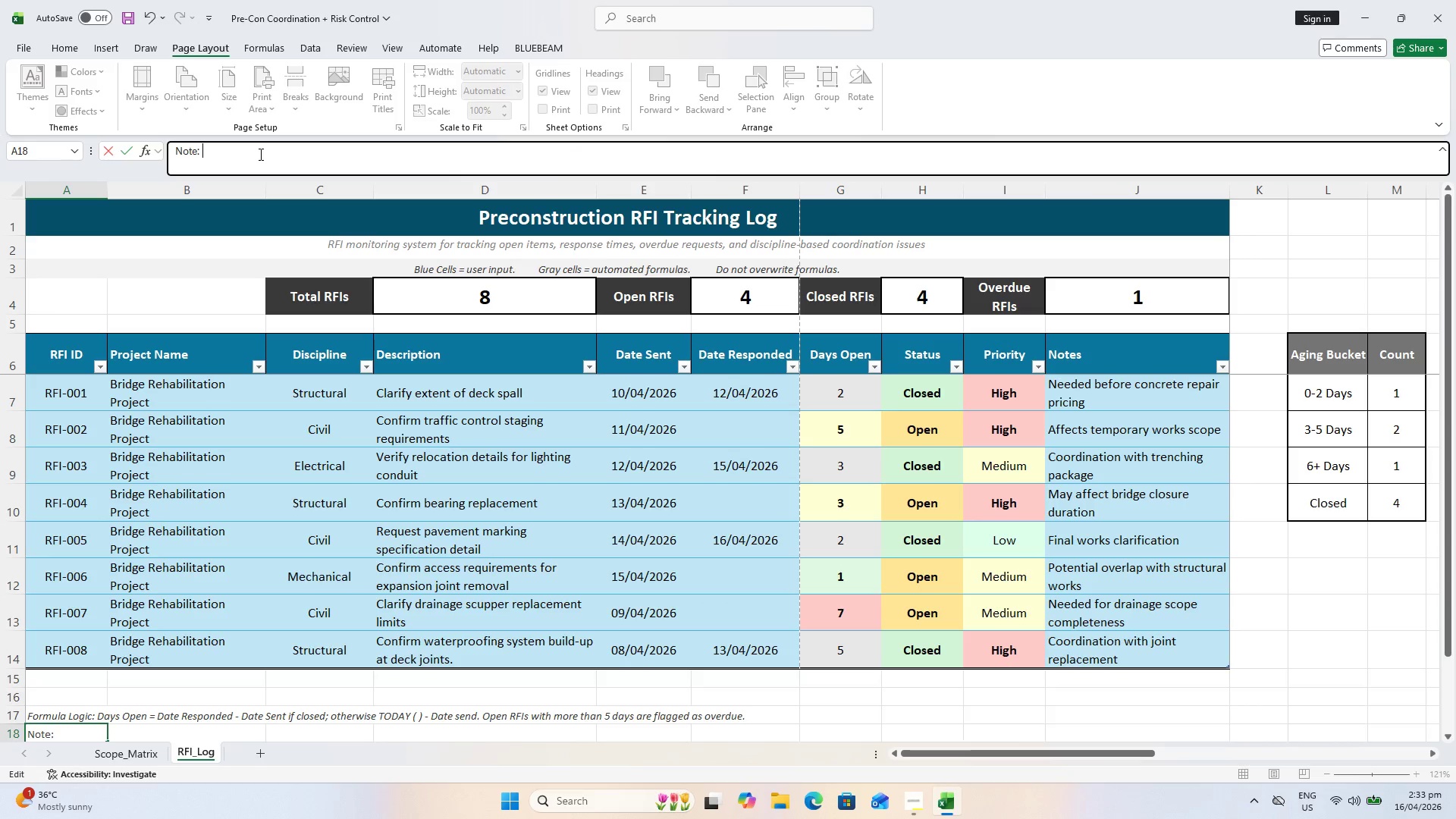 
type(Tihs)
key(Backspace)
key(Backspace)
key(Backspace)
type(his table is configured as a dynamic  )
key(Backspace)
type(Excel )
 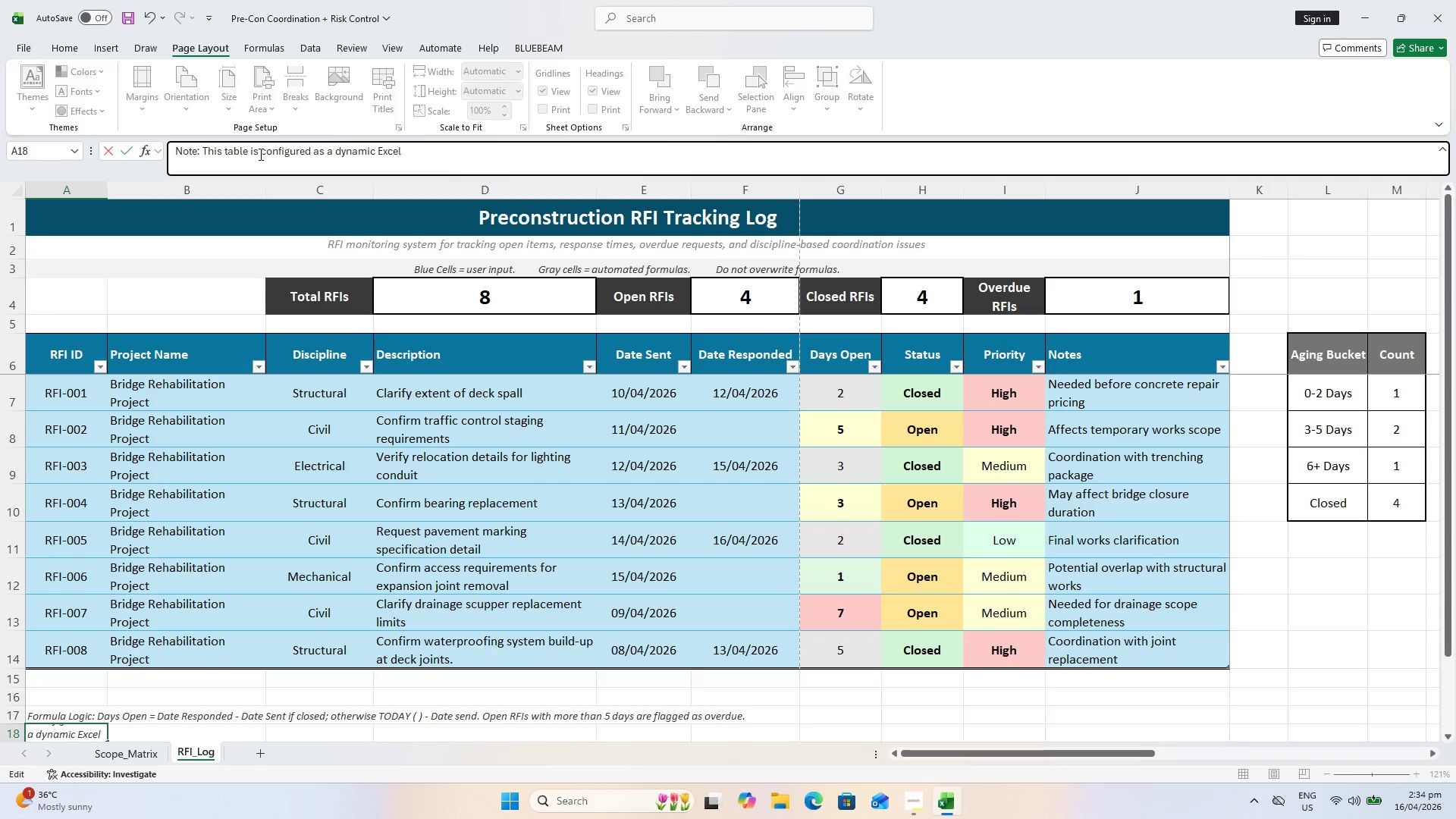 
wait(6.62)
 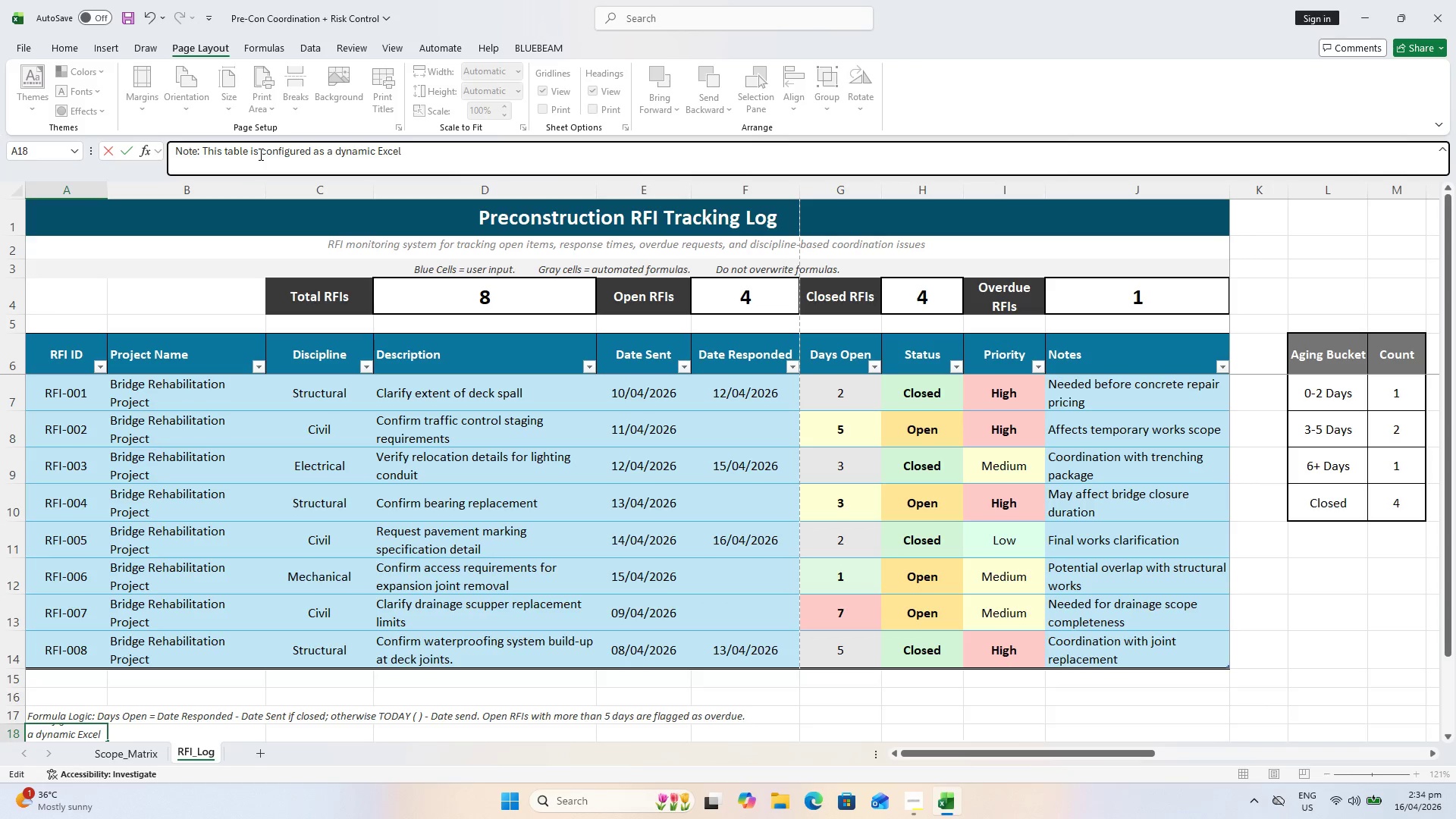 
type(Table that automatically adjusts when new RFIs are added. Cellss )
key(Backspace)
key(Backspace)
type( in calculated columns are )
 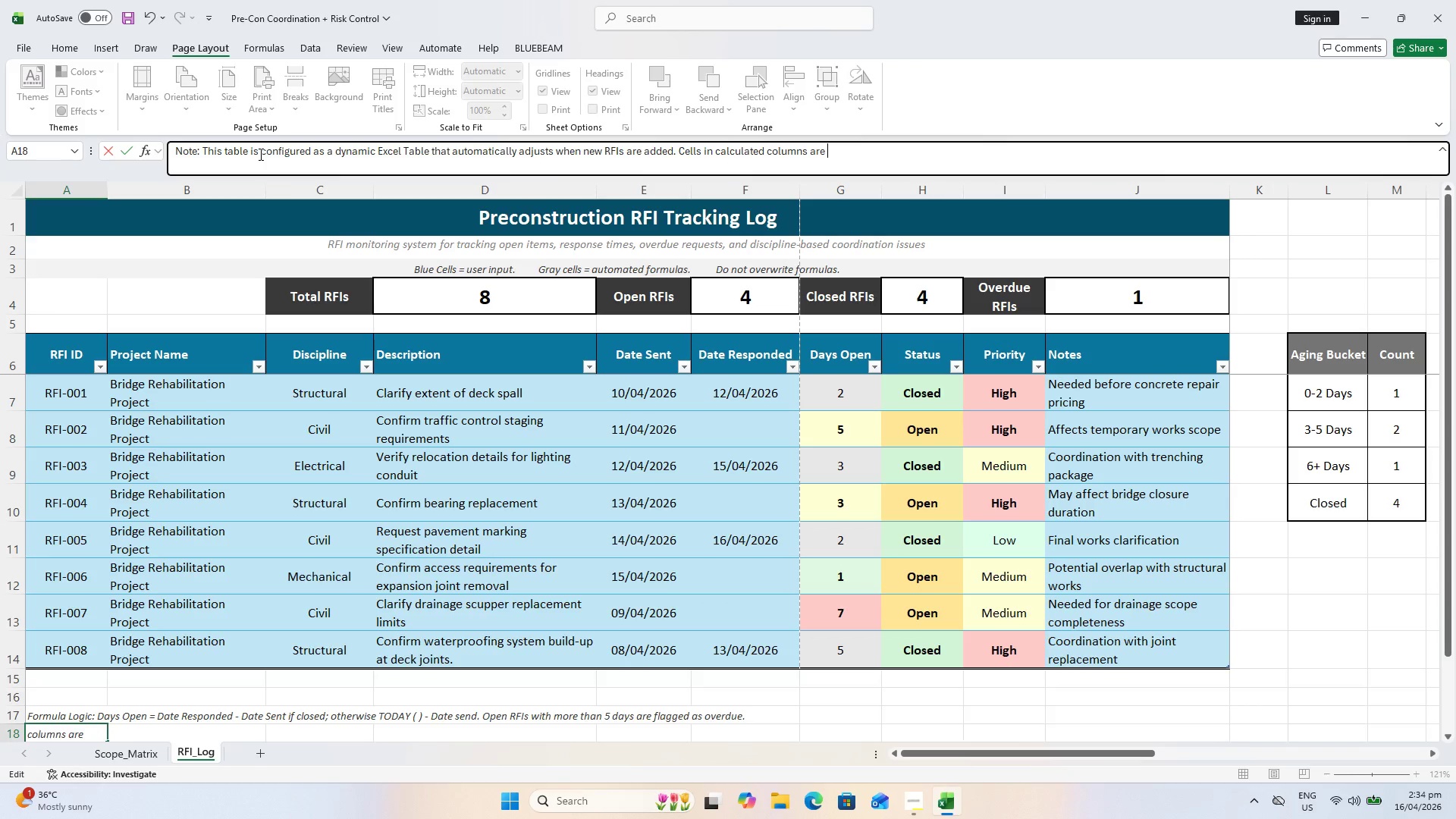 
wait(5.16)
 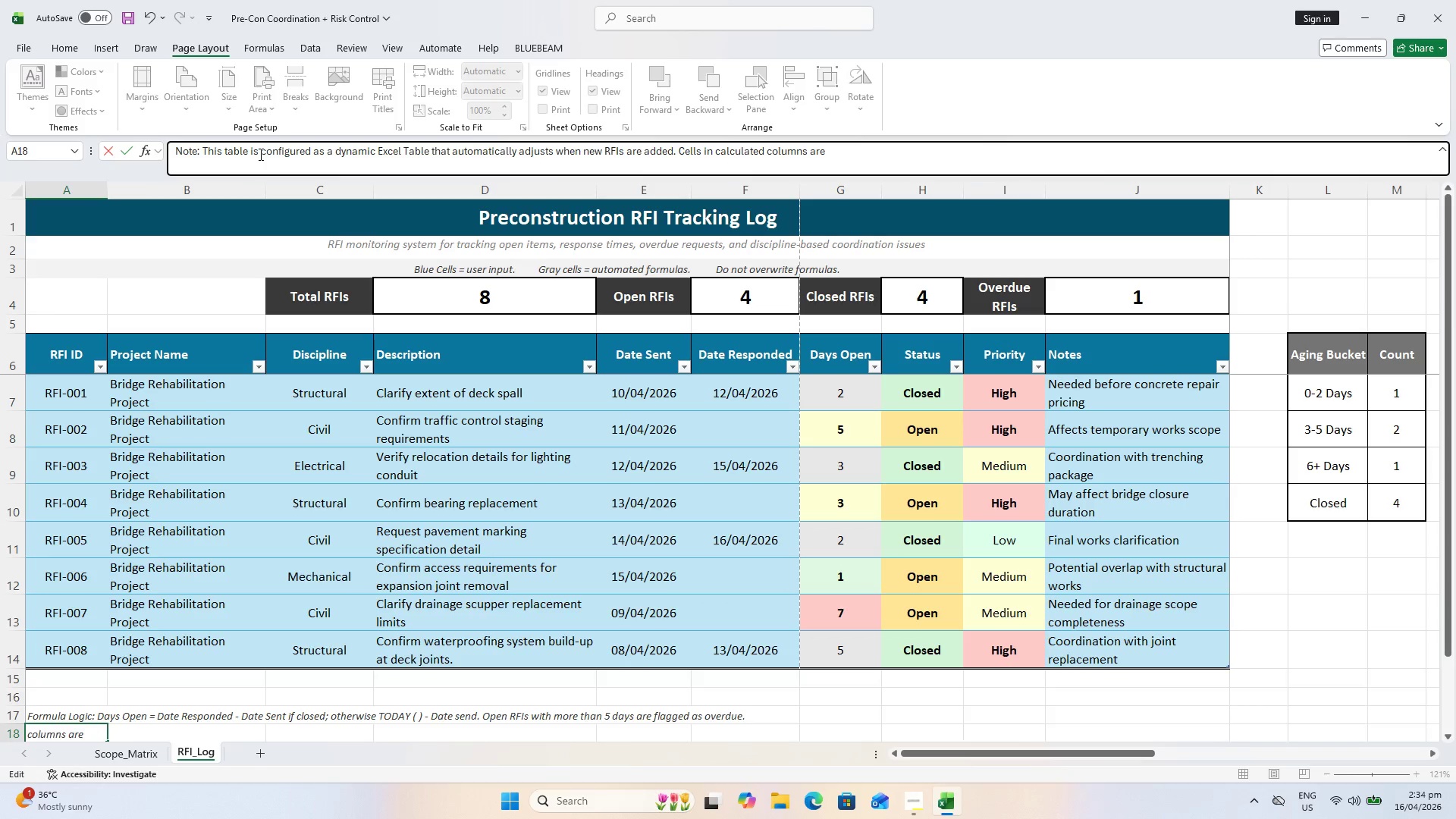 
type(form,ula)
key(Backspace)
key(Backspace)
key(Backspace)
key(Backspace)
type(ula-driven-- )
key(Backspace)
key(Backspace)
key(Backspace)
type( -- please)
 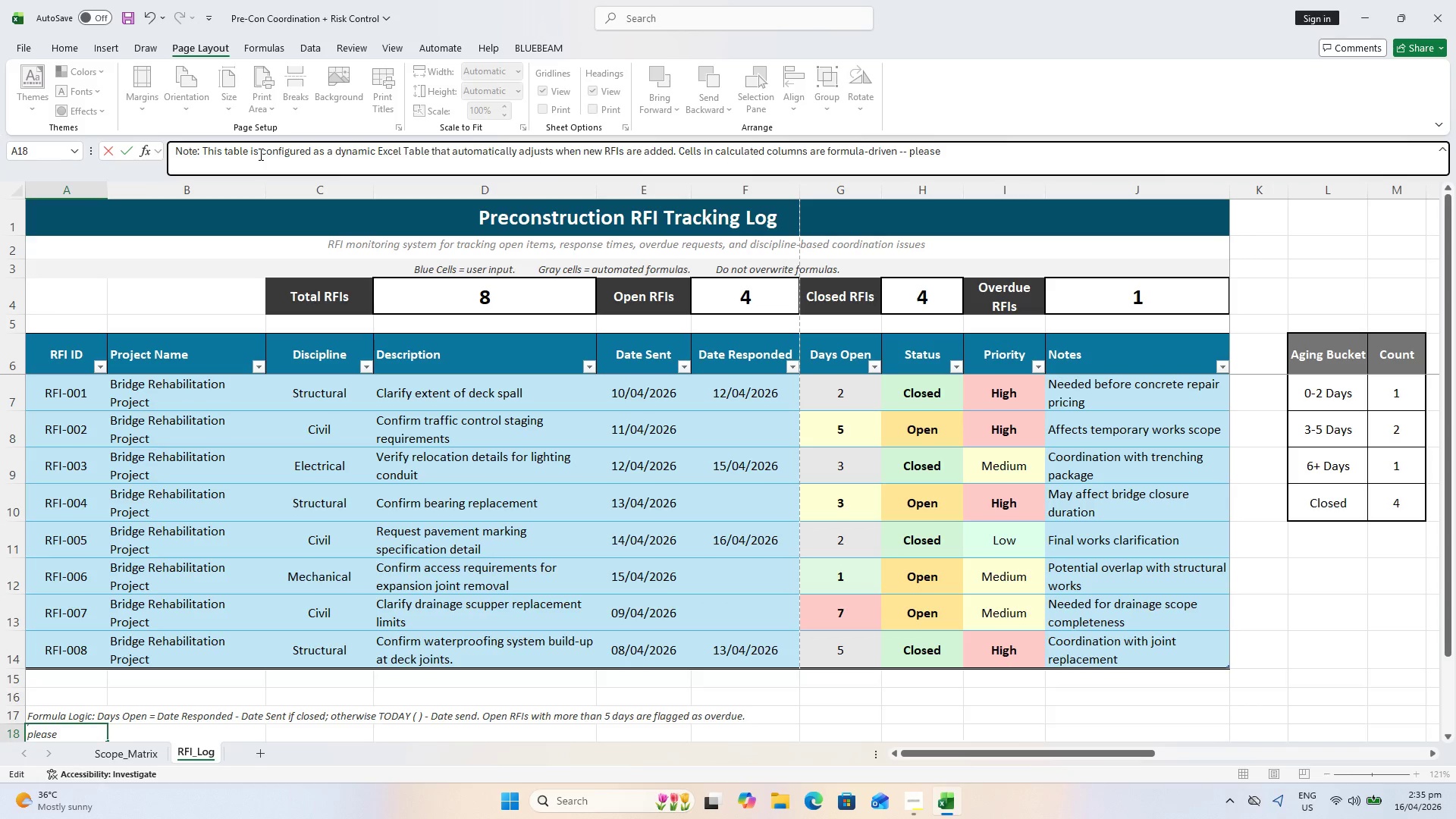 
wait(7.2)
 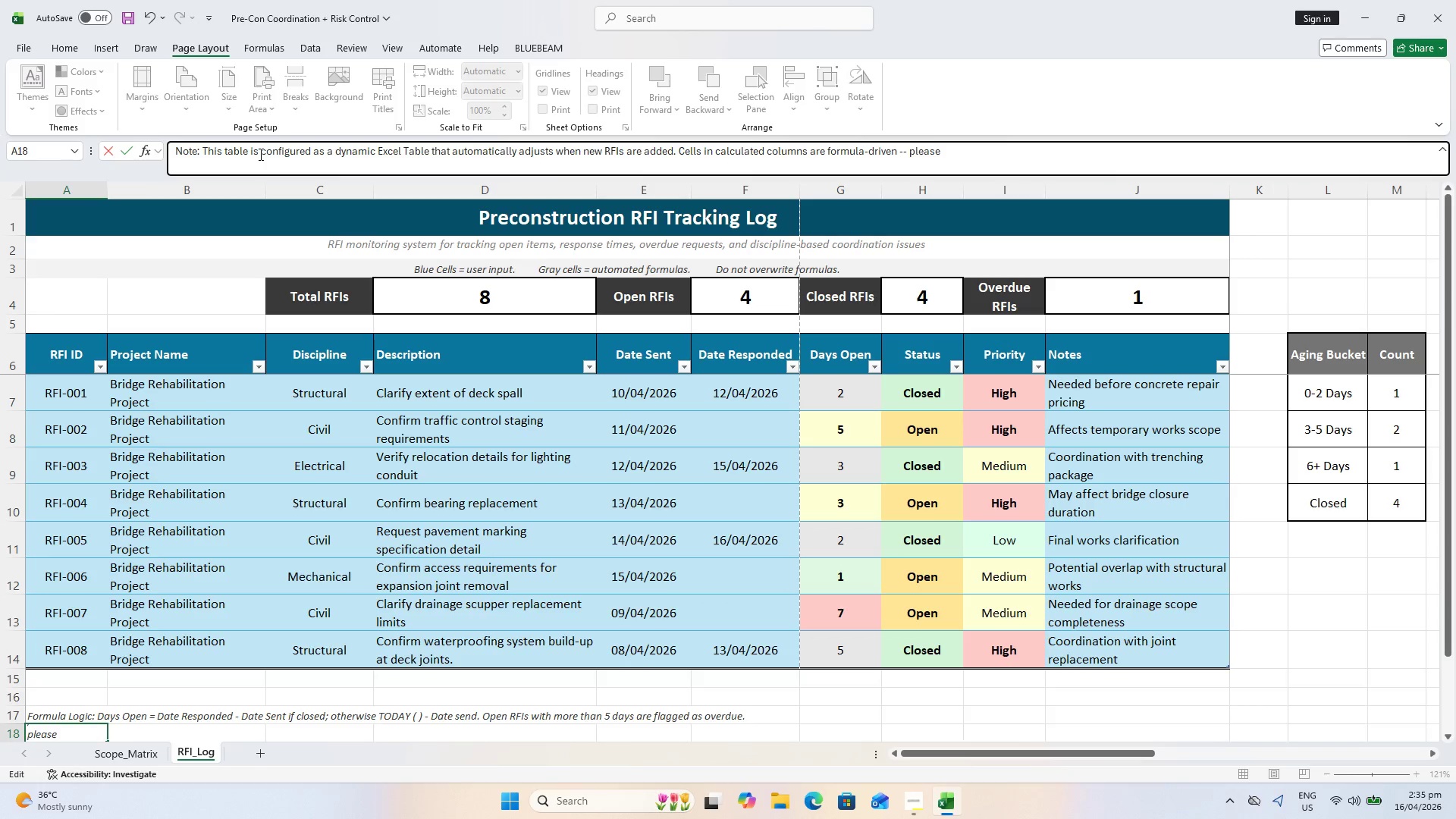 
type(pl)
key(Backspace)
type(a)
key(Backspace)
key(Backspace)
type( avoid overwriting these to mainatin)
key(Backspace)
key(Backspace)
key(Backspace)
key(Backspace)
type(tainb)
key(Backspace)
type( data integrity)
 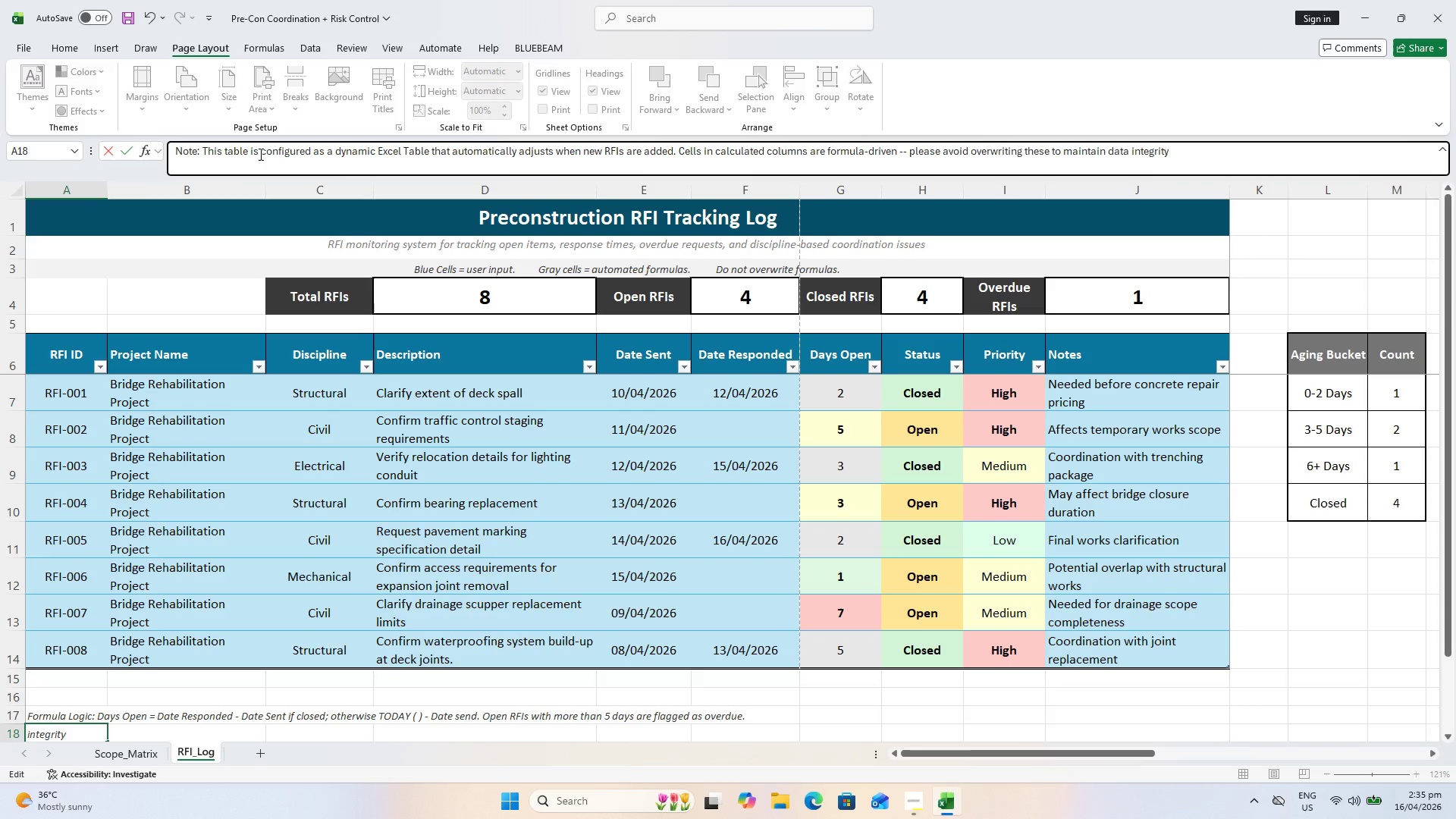 
key(Period)
 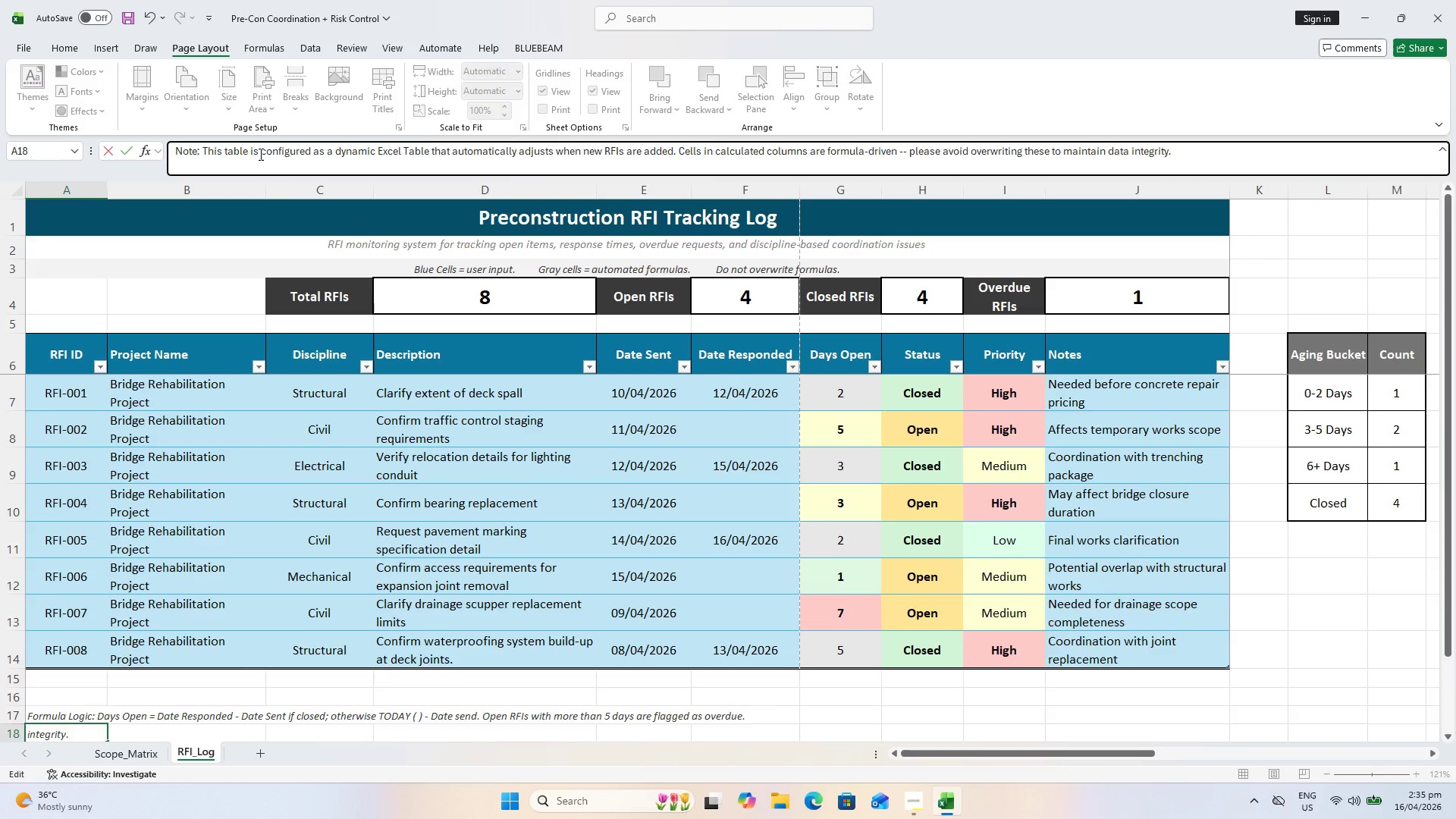 
key(Enter)
 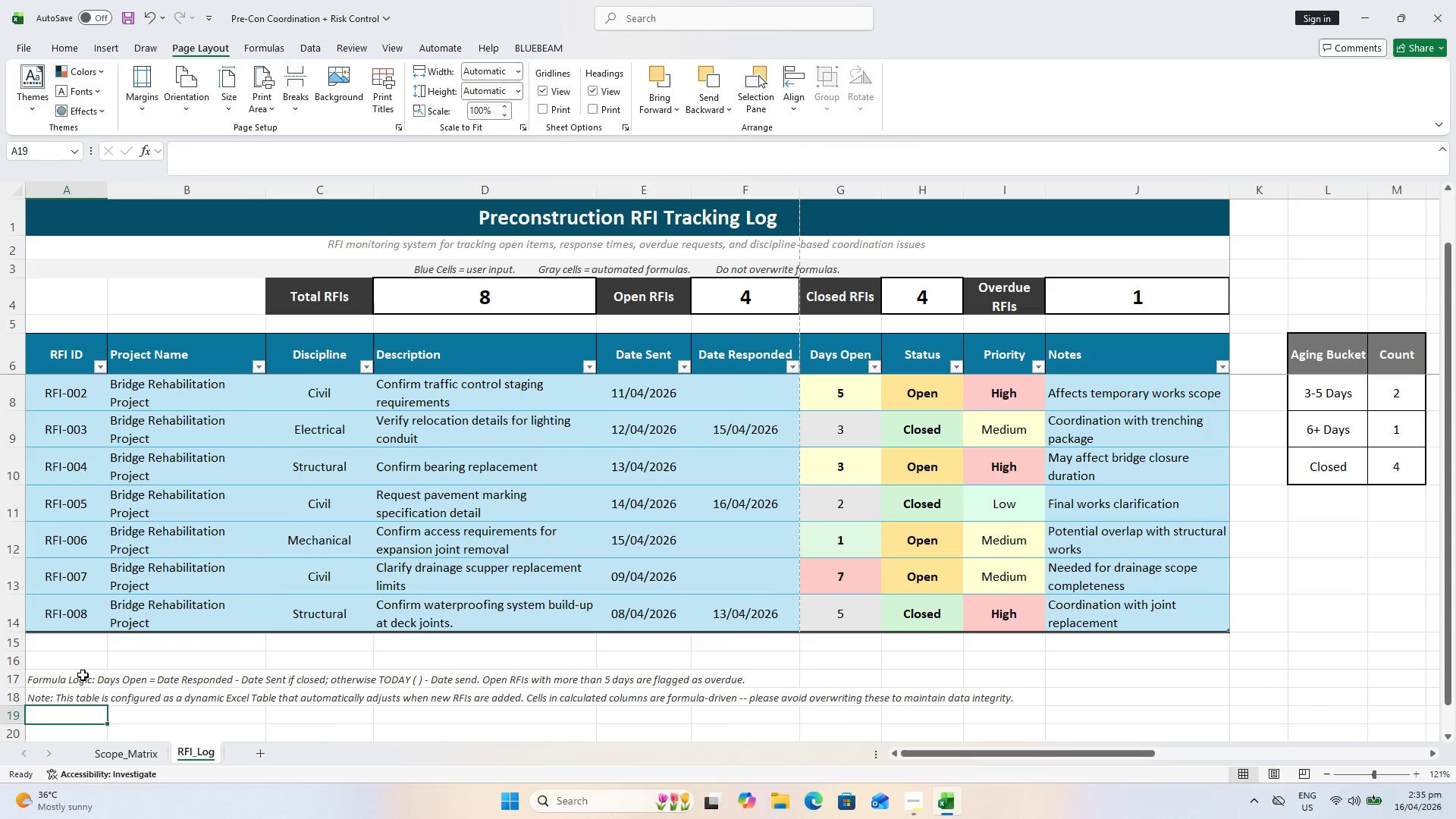 
left_click([52, 700])
 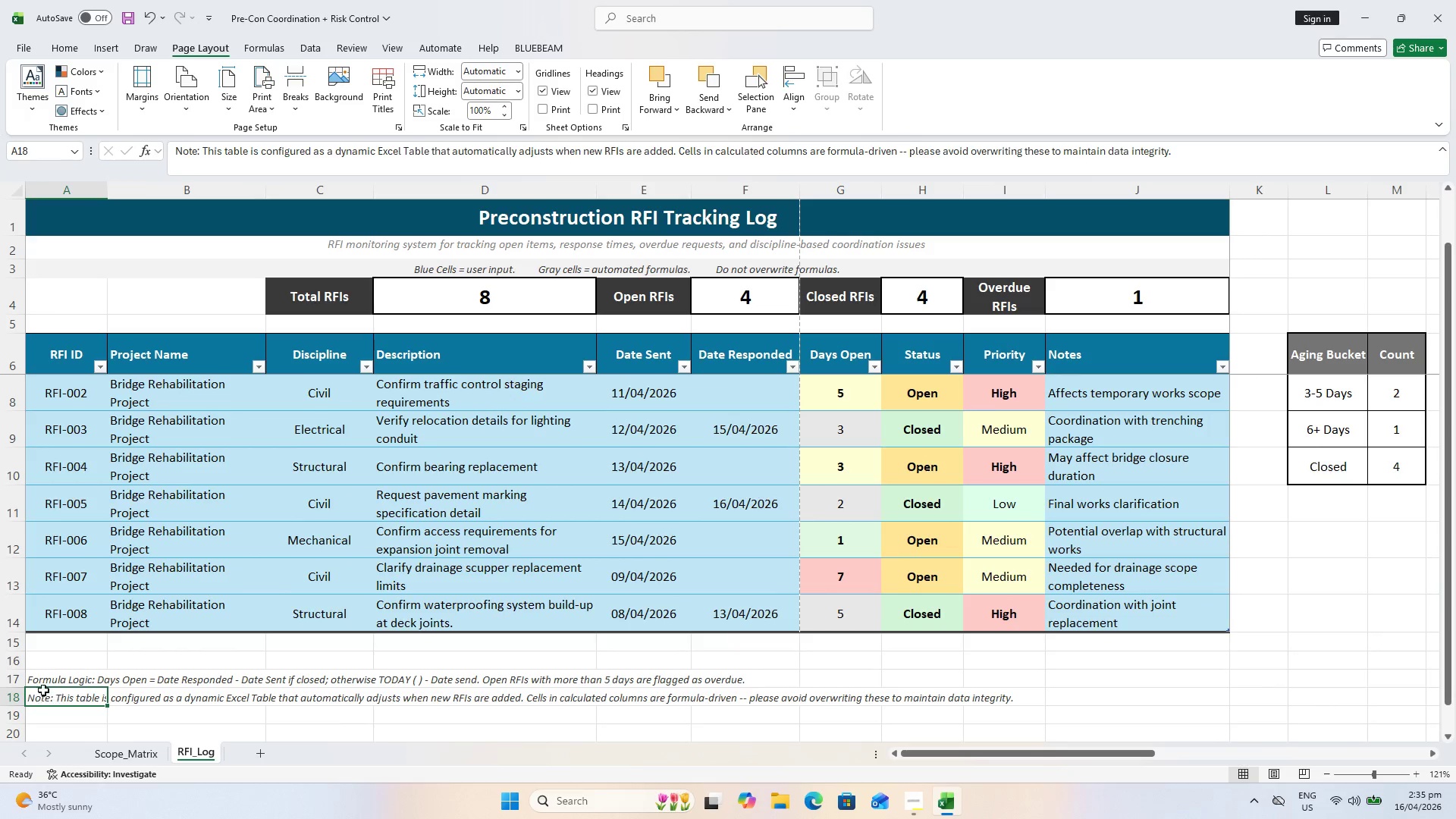 
key(Control+ControlLeft)
 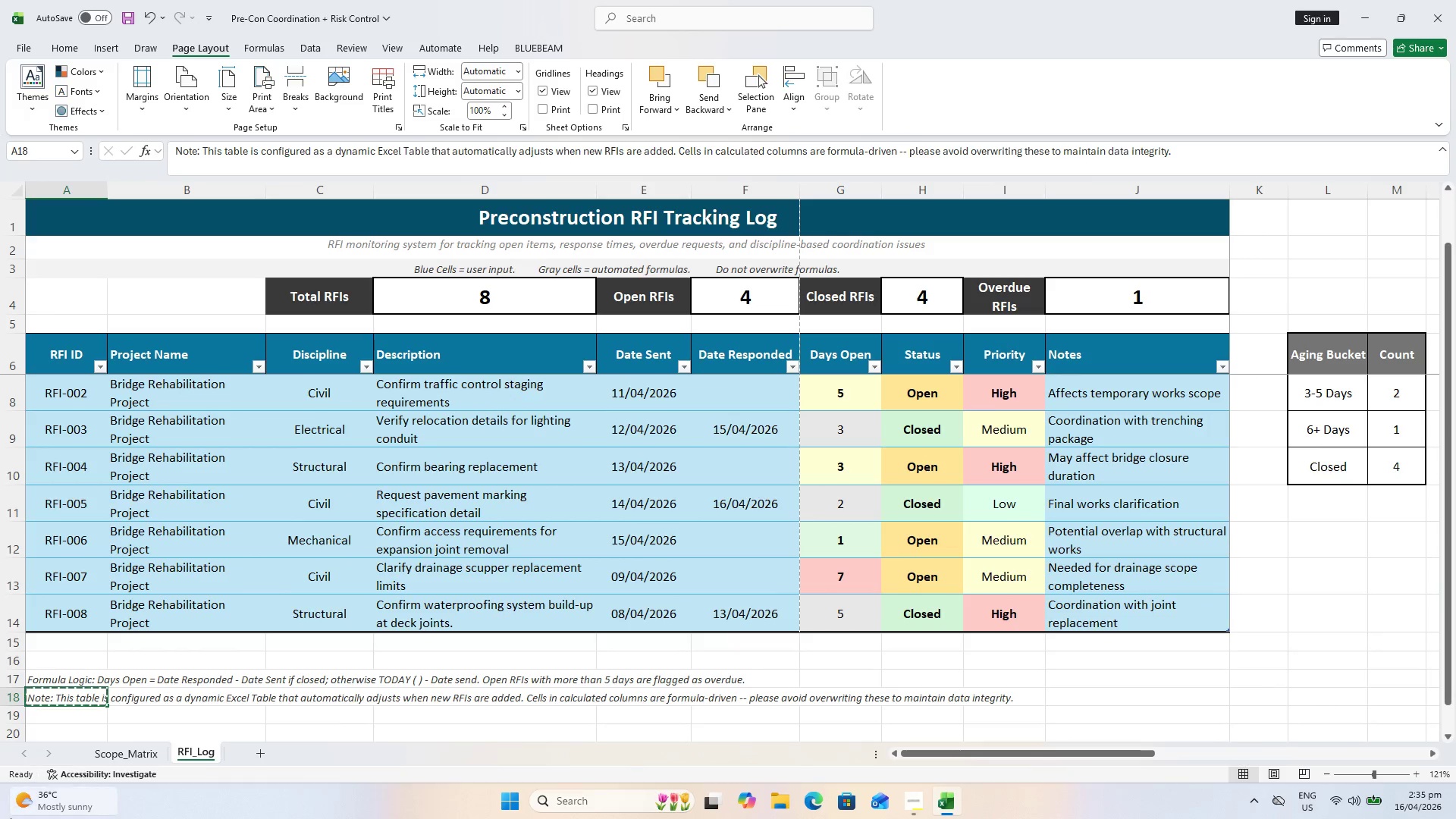 
key(Control+C)
 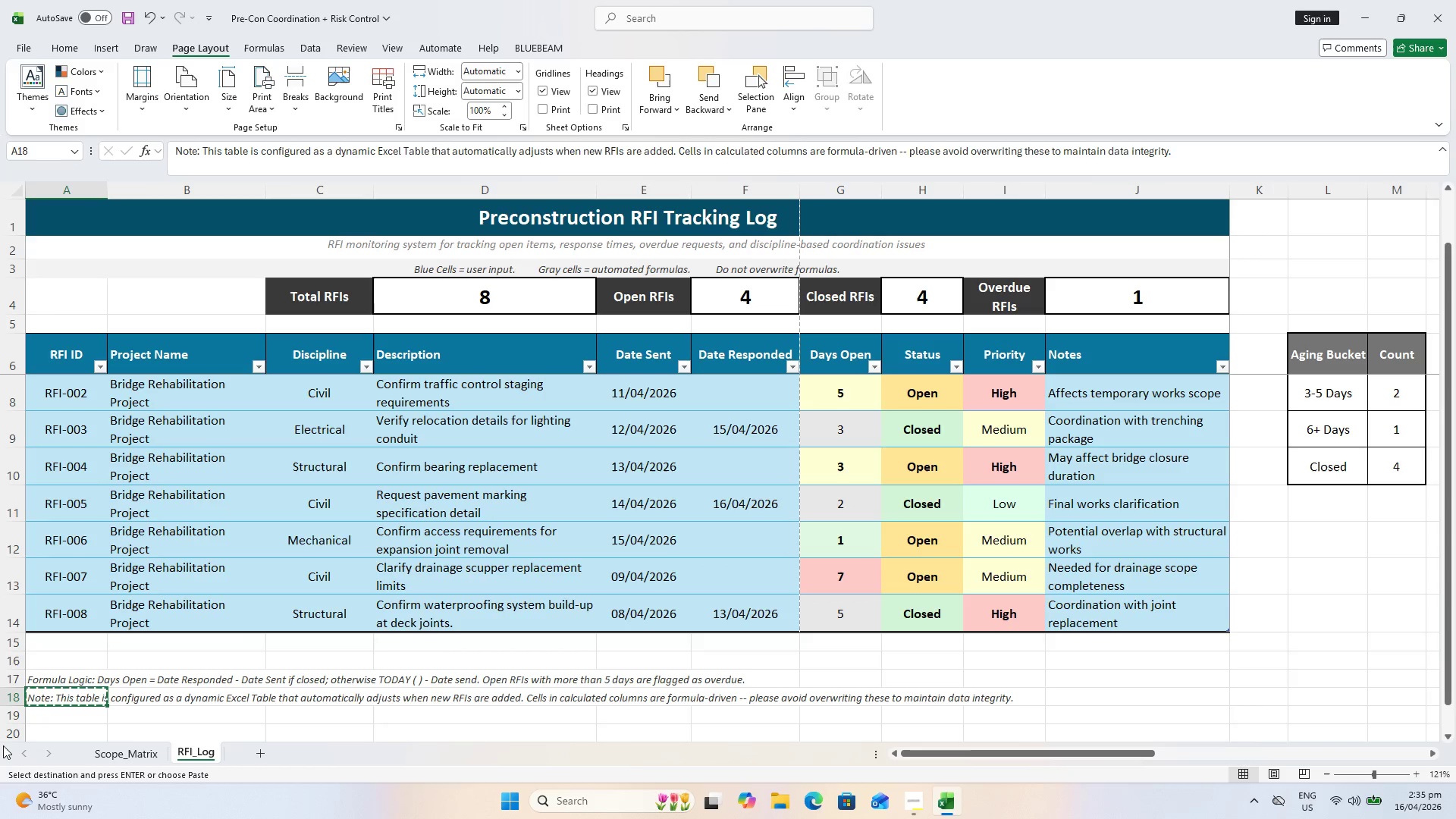 
wait(10.61)
 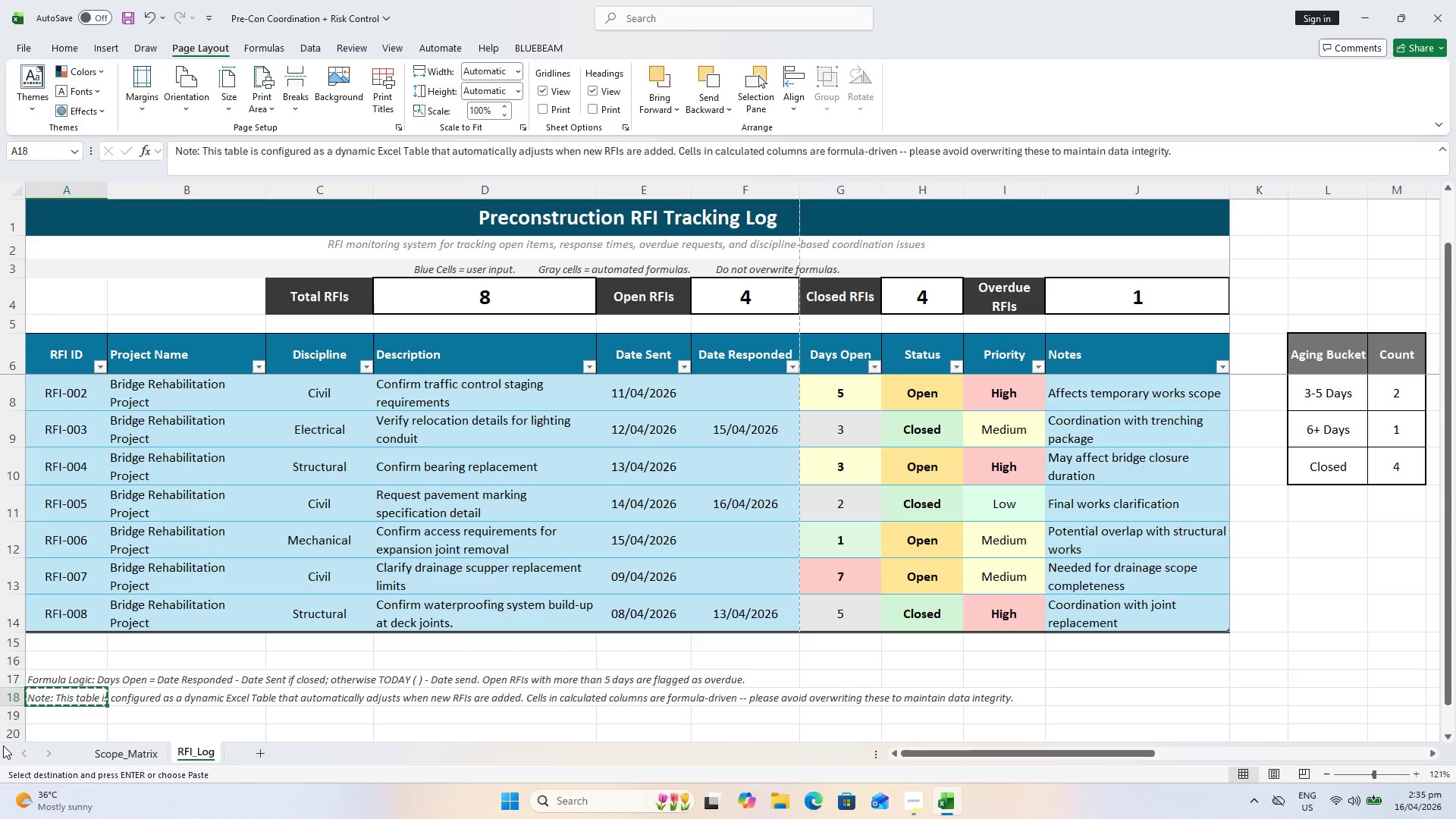 
left_click([940, 430])
 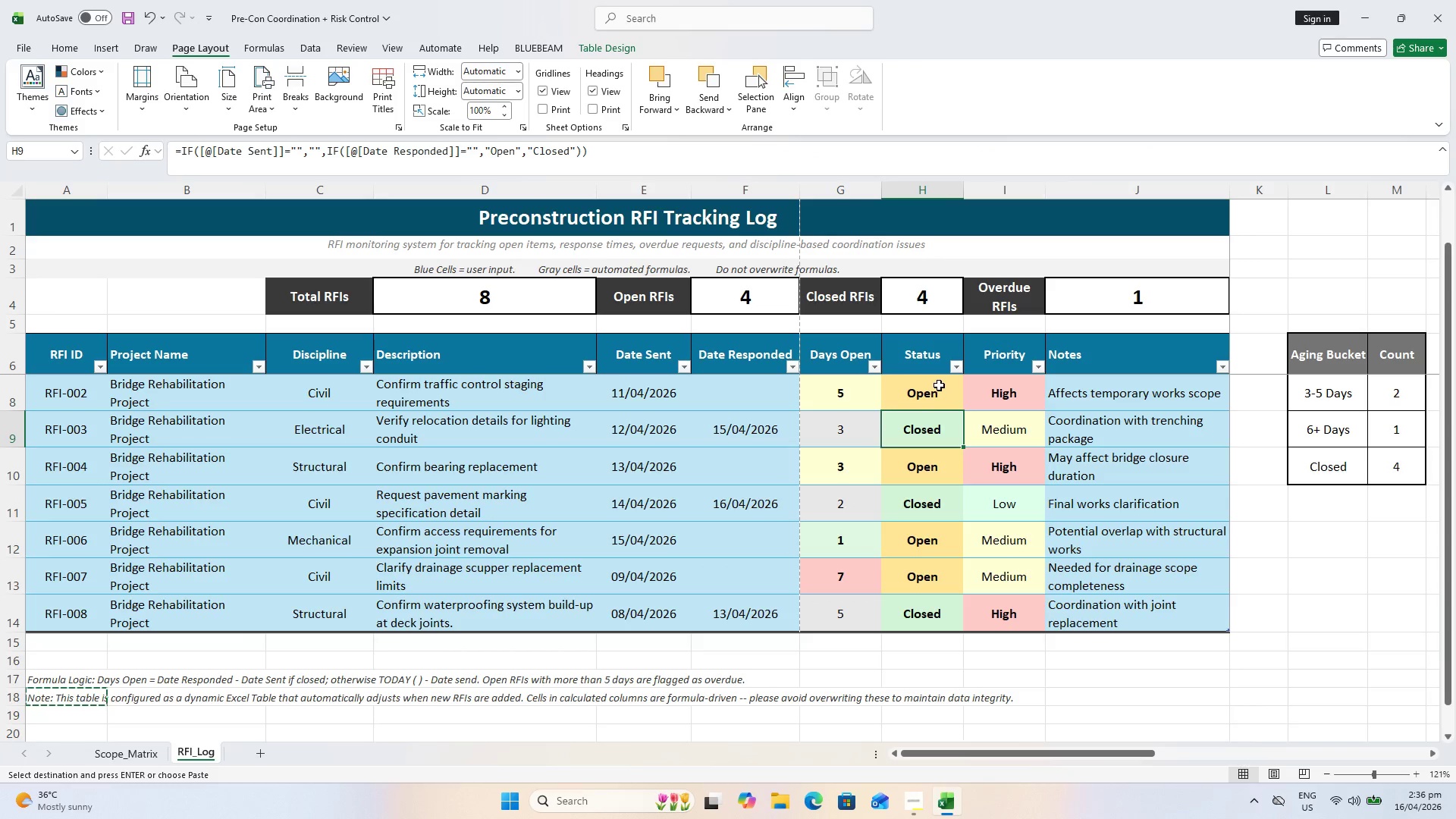 
left_click([927, 385])
 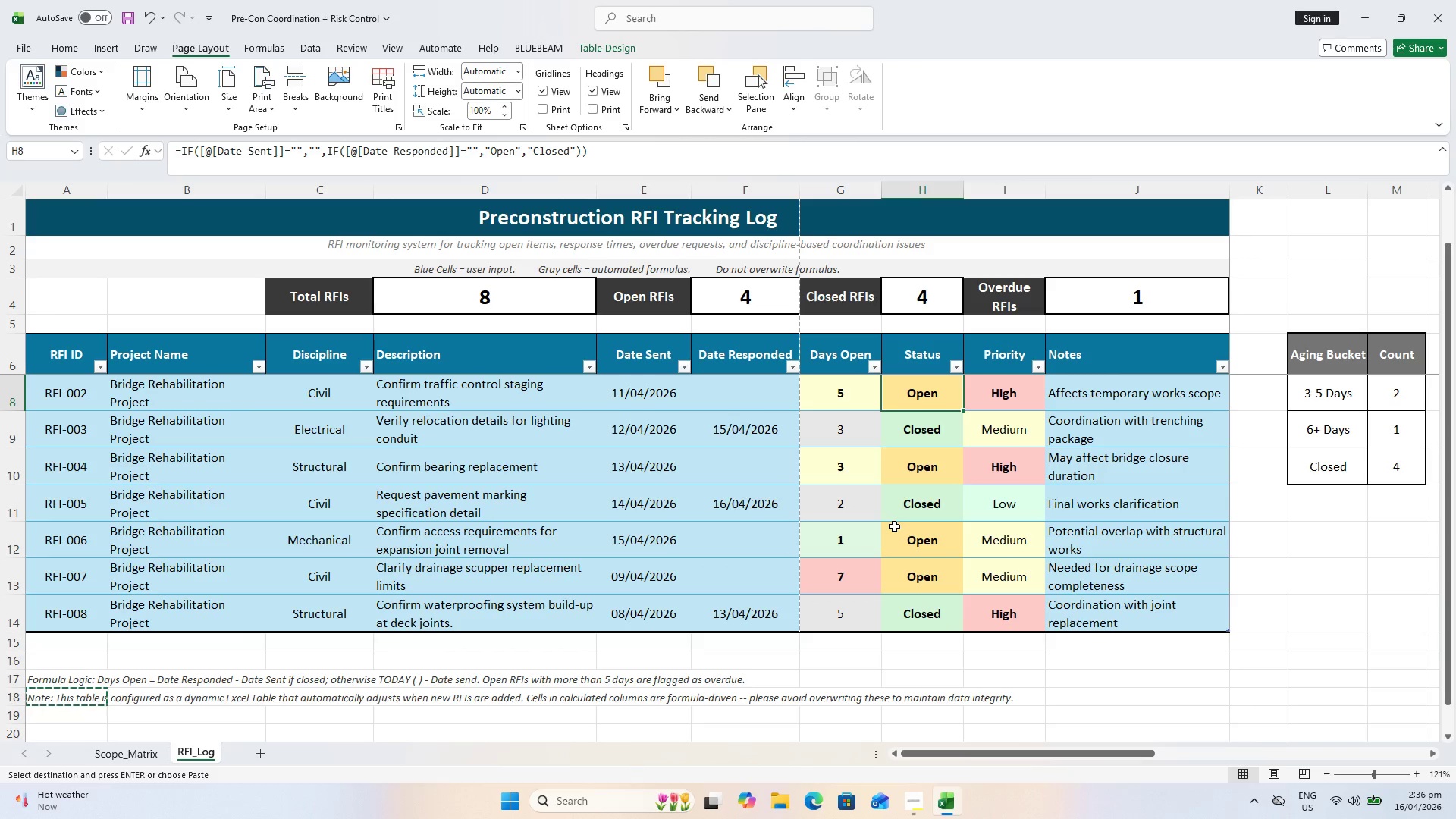 
wait(22.62)
 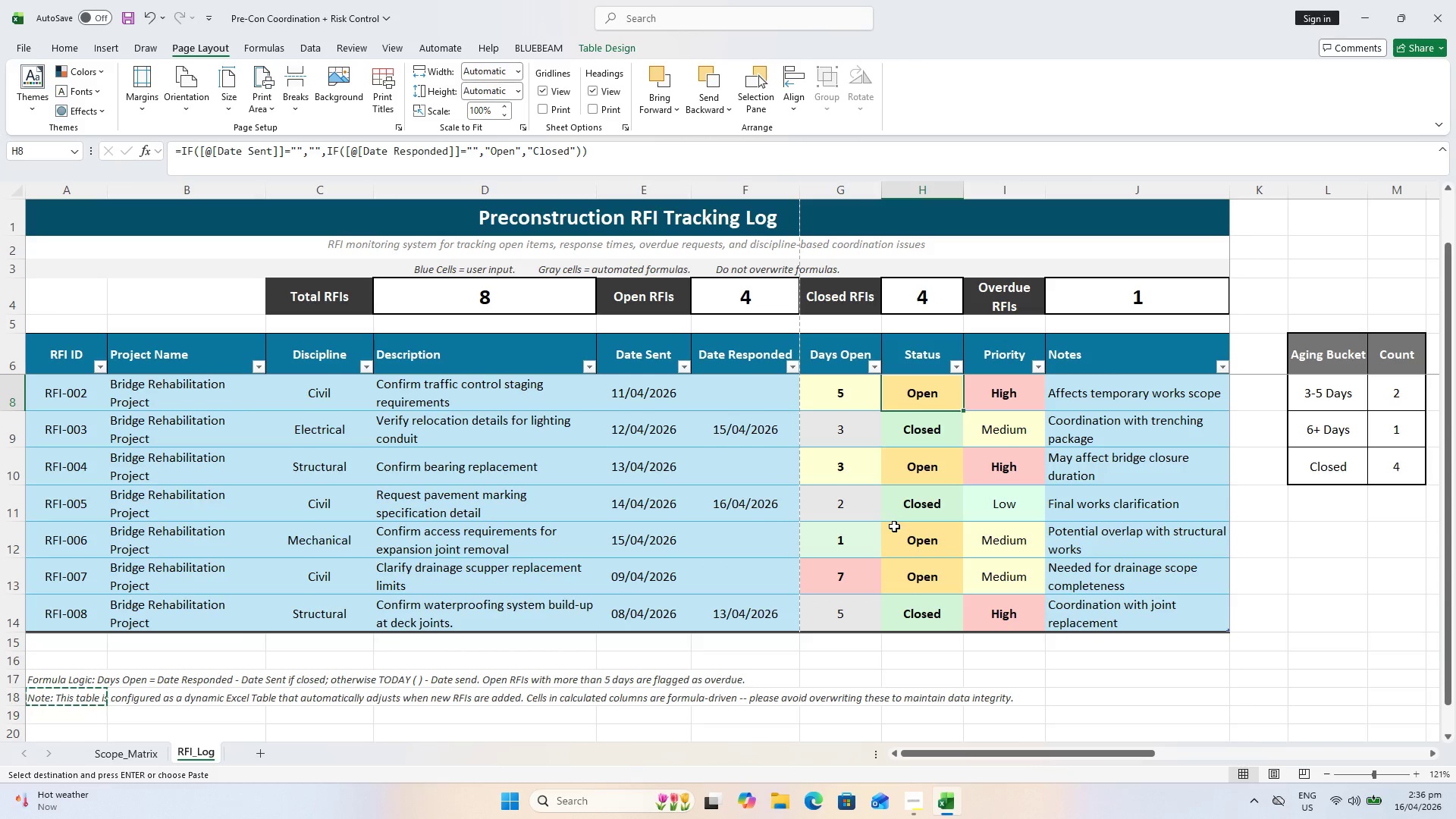 
double_click([1082, 309])
 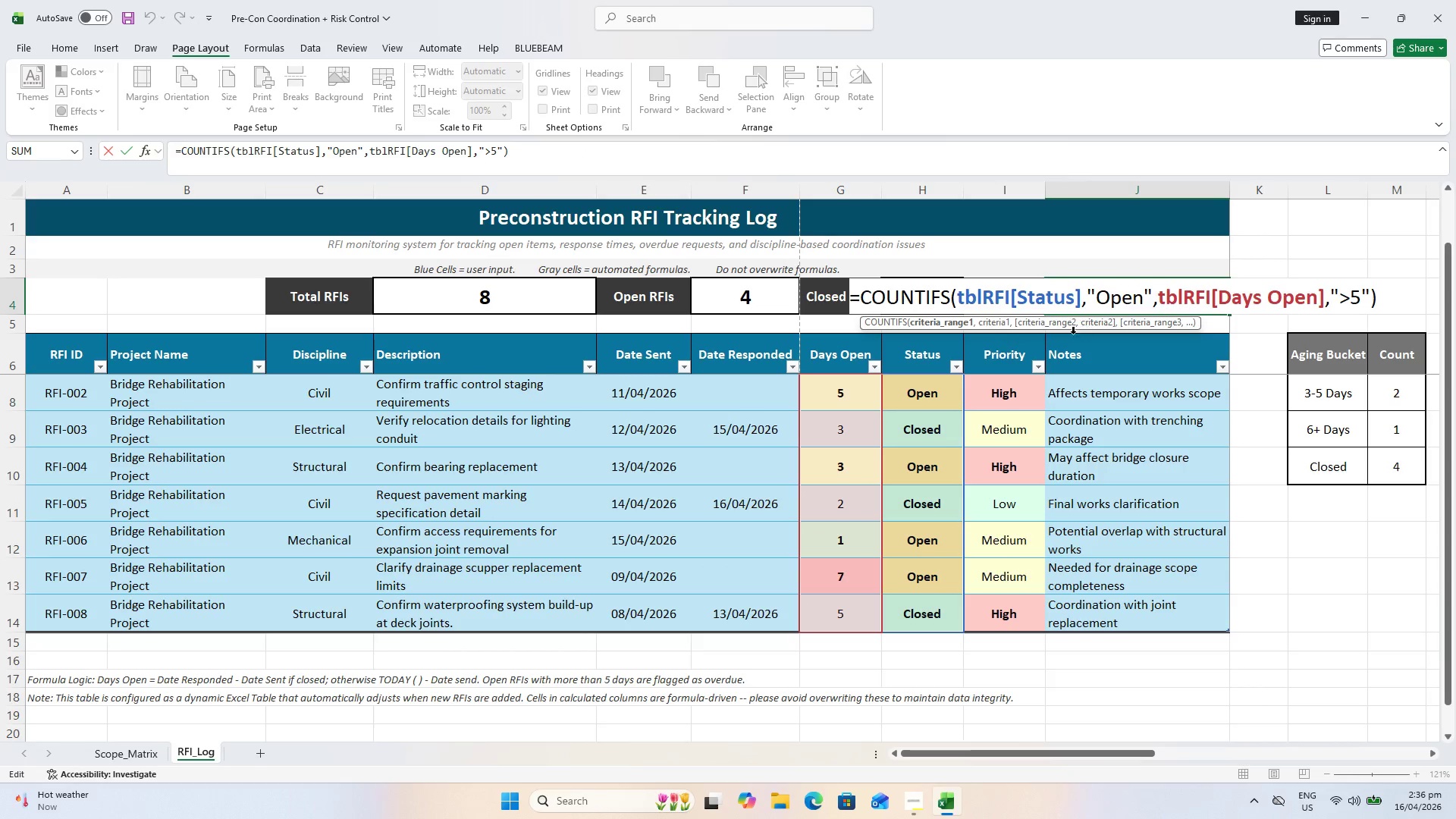 
key(Escape)
 